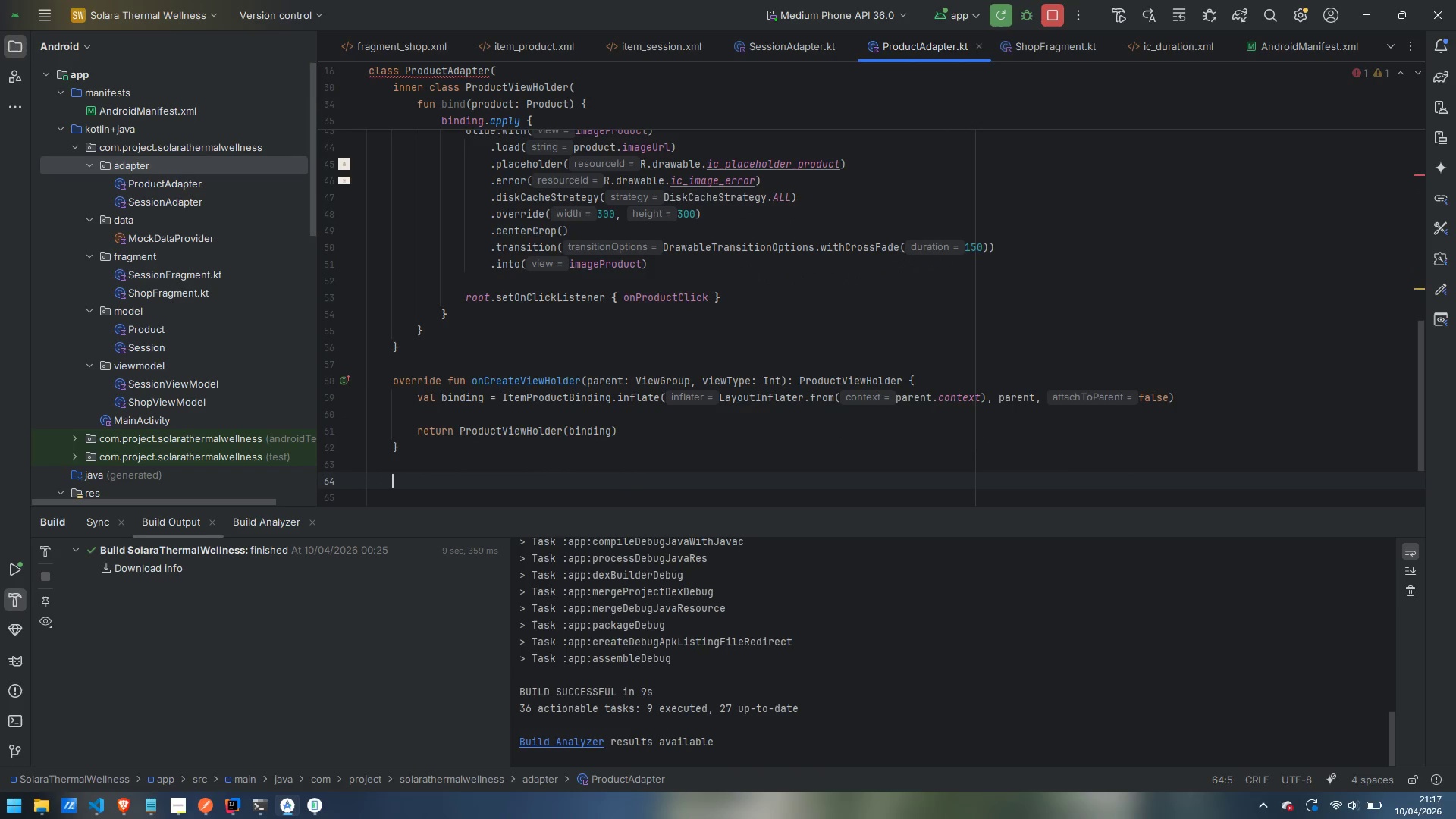 
type(onBind)
 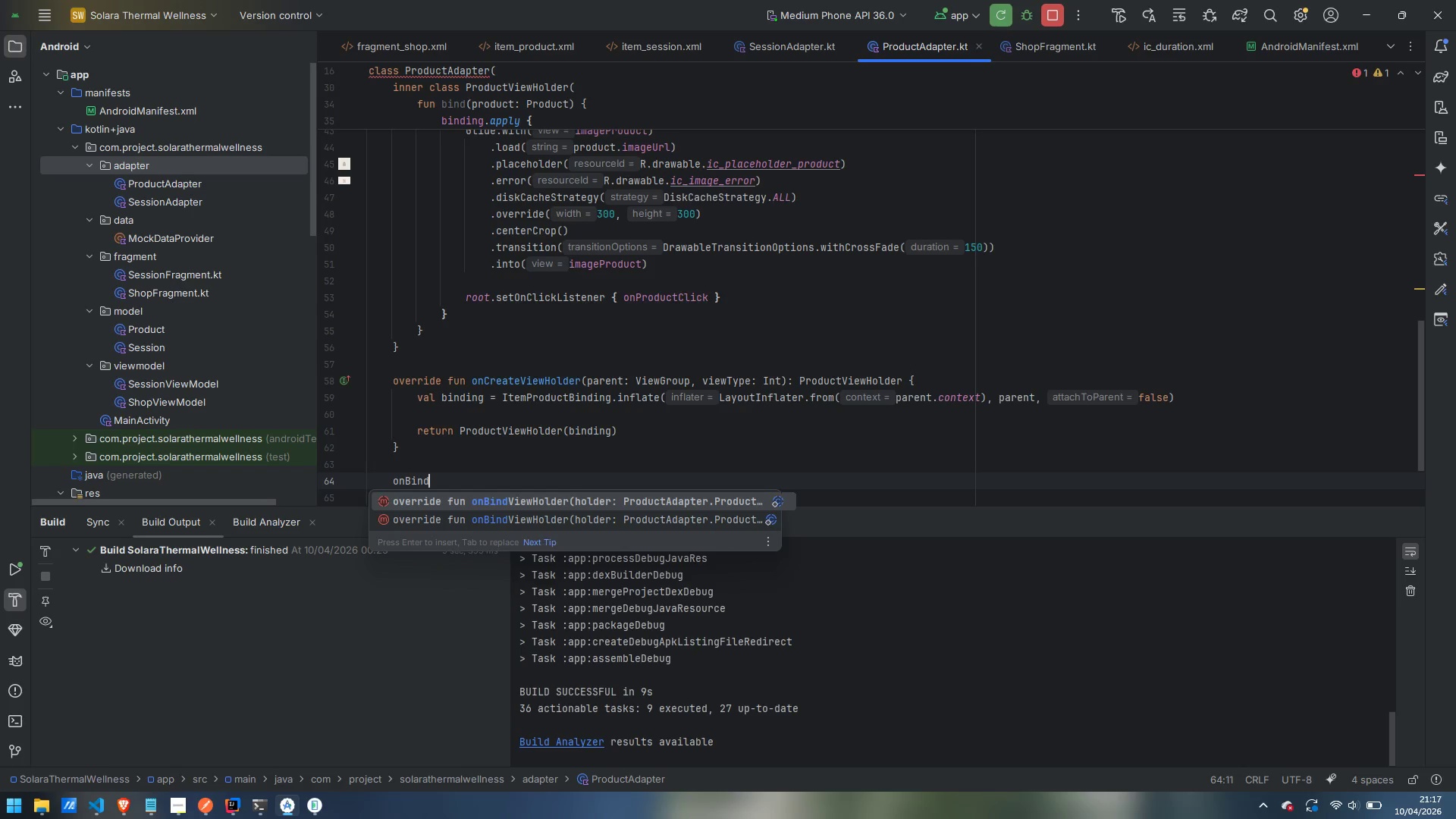 
key(Enter)
 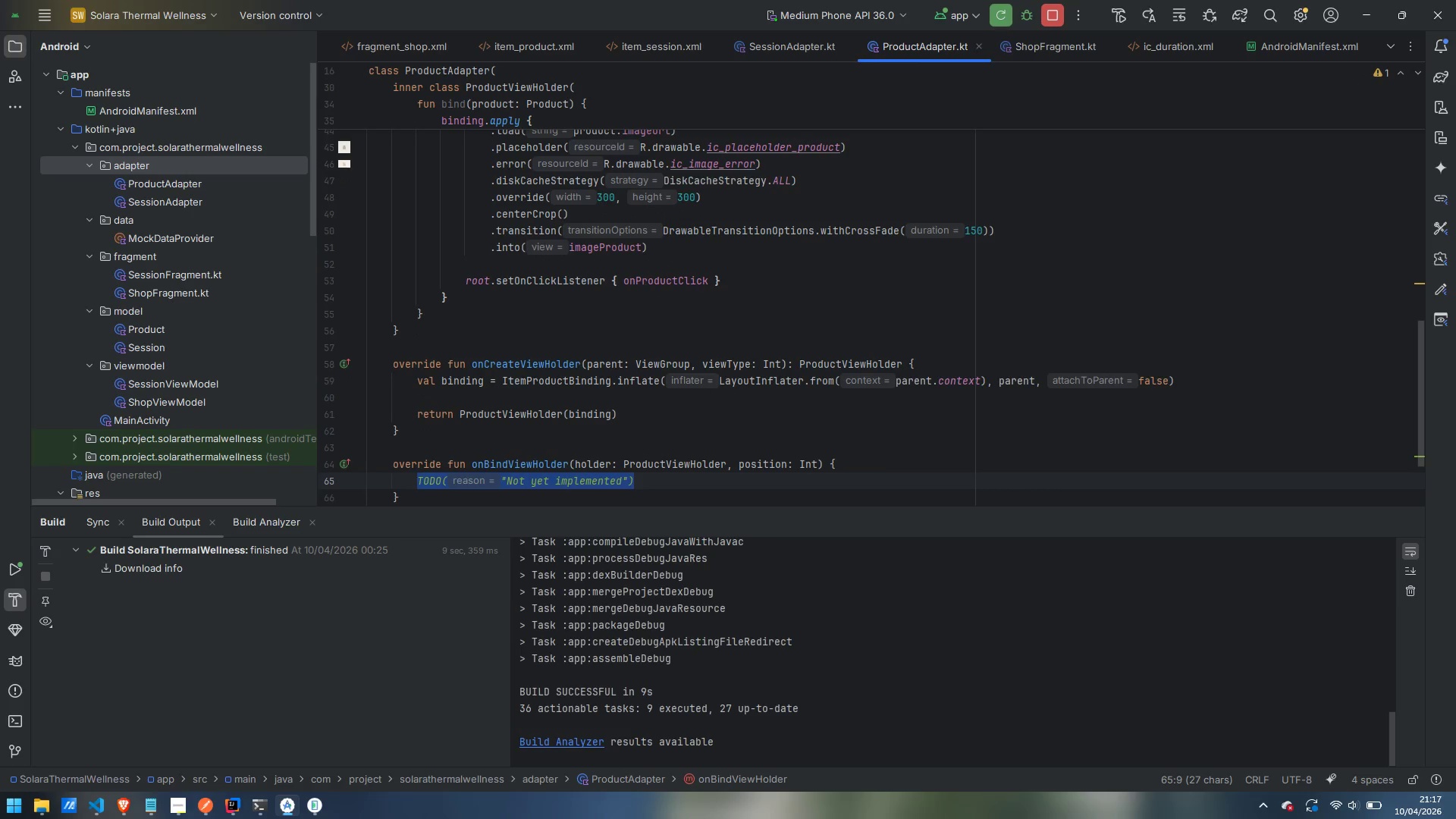 
type(hodler)
 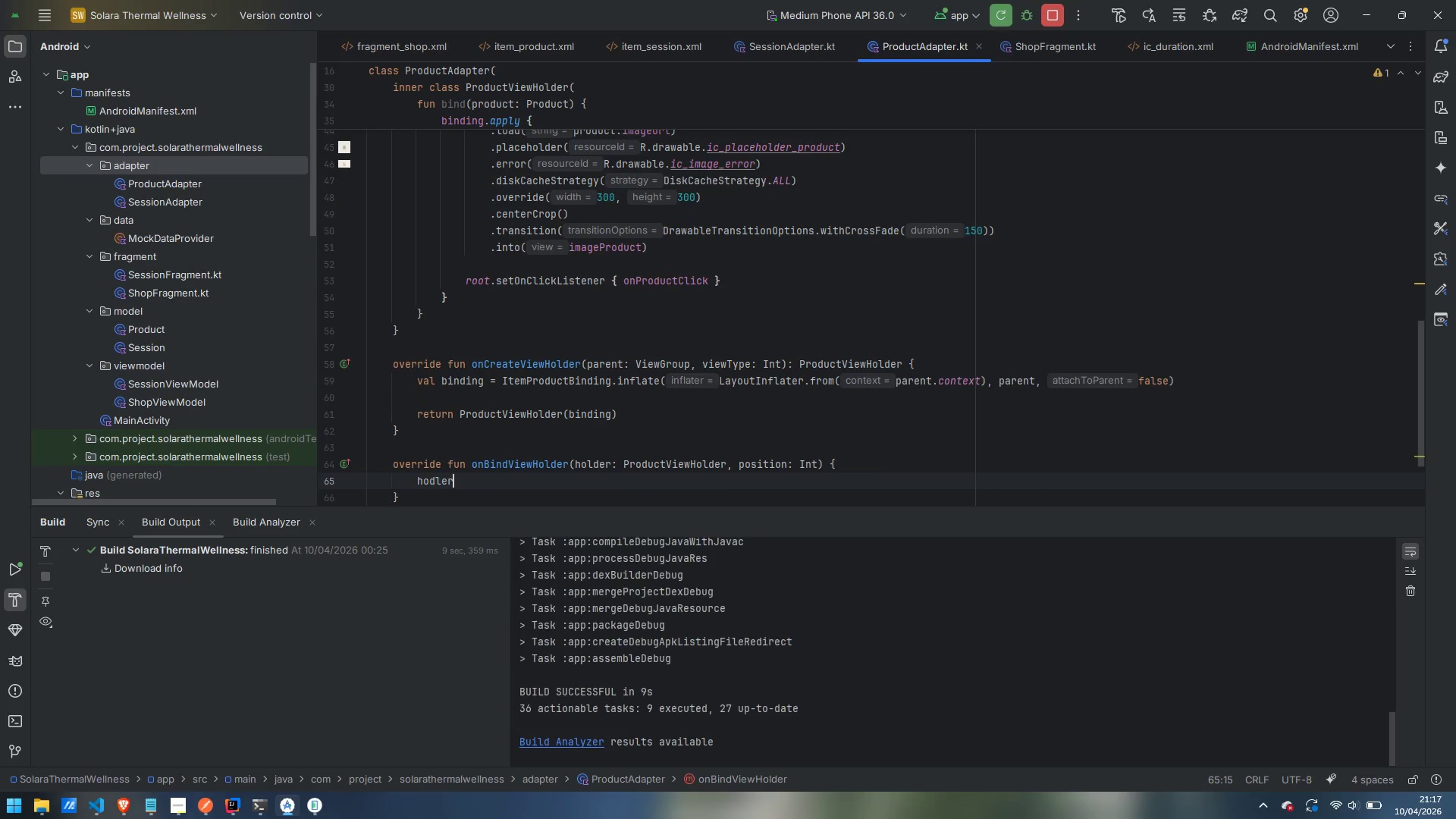 
key(Control+ControlLeft)
 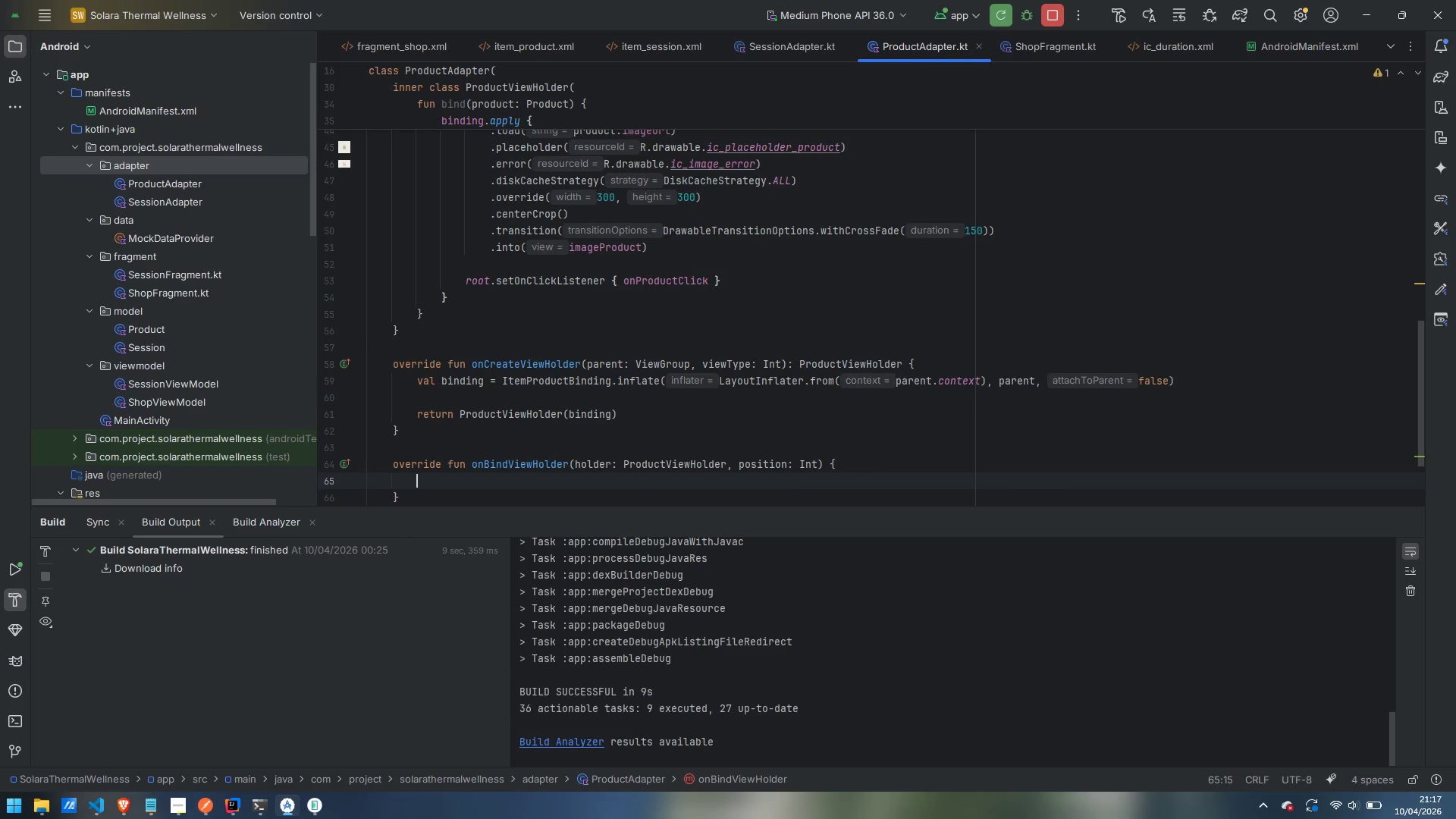 
key(Control+Backspace)
 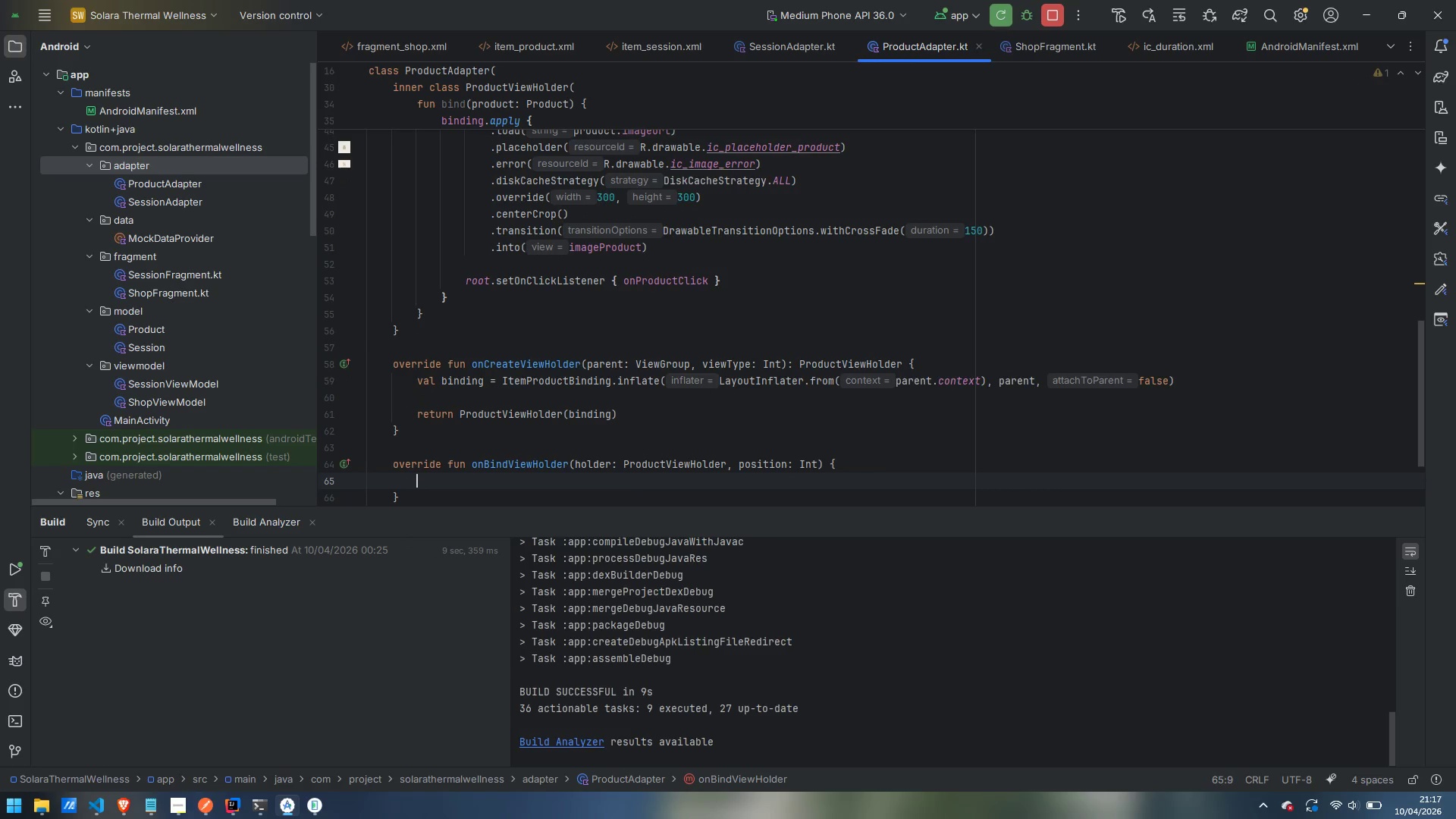 
type(holder.)
 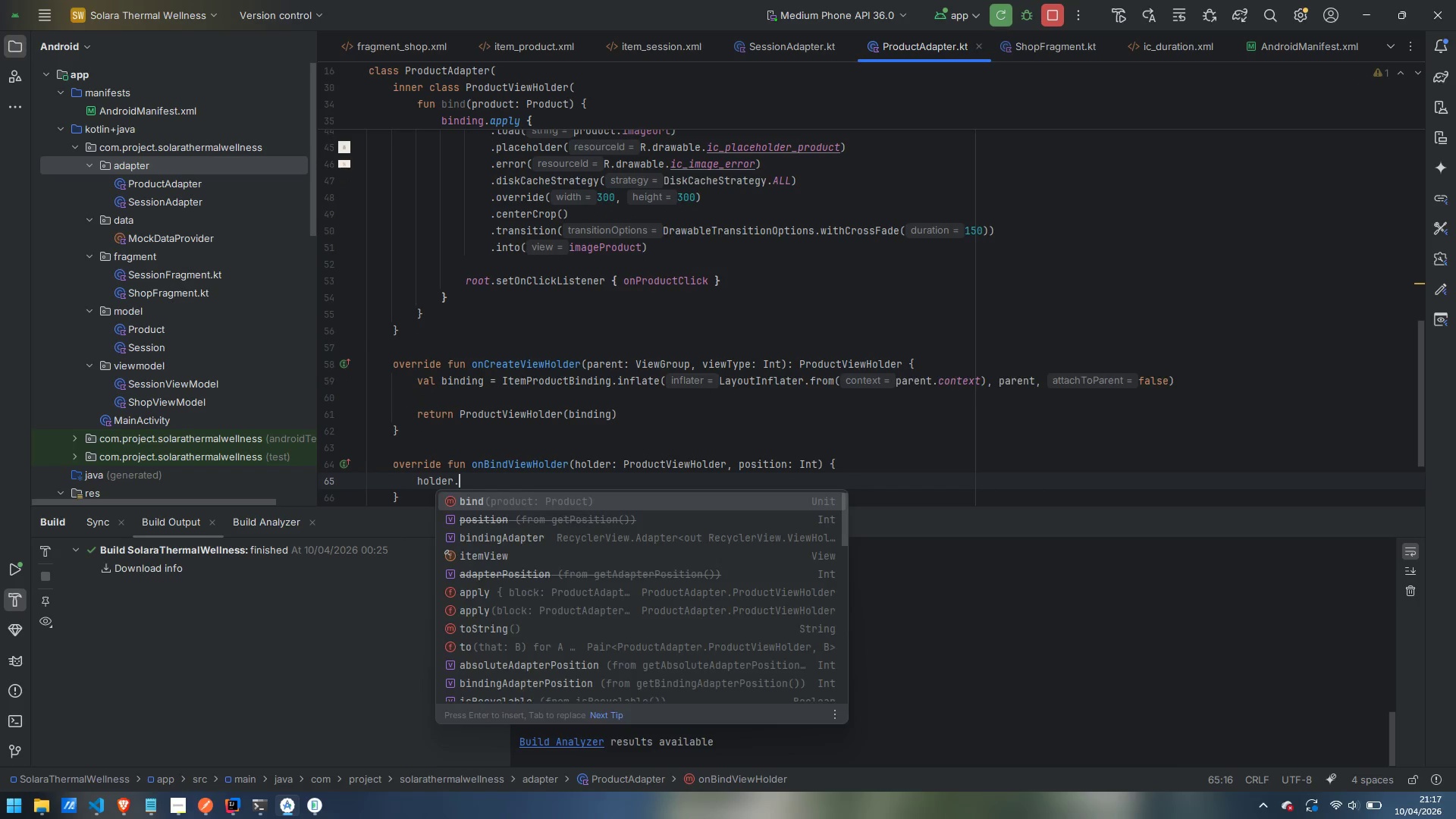 
key(Enter)
 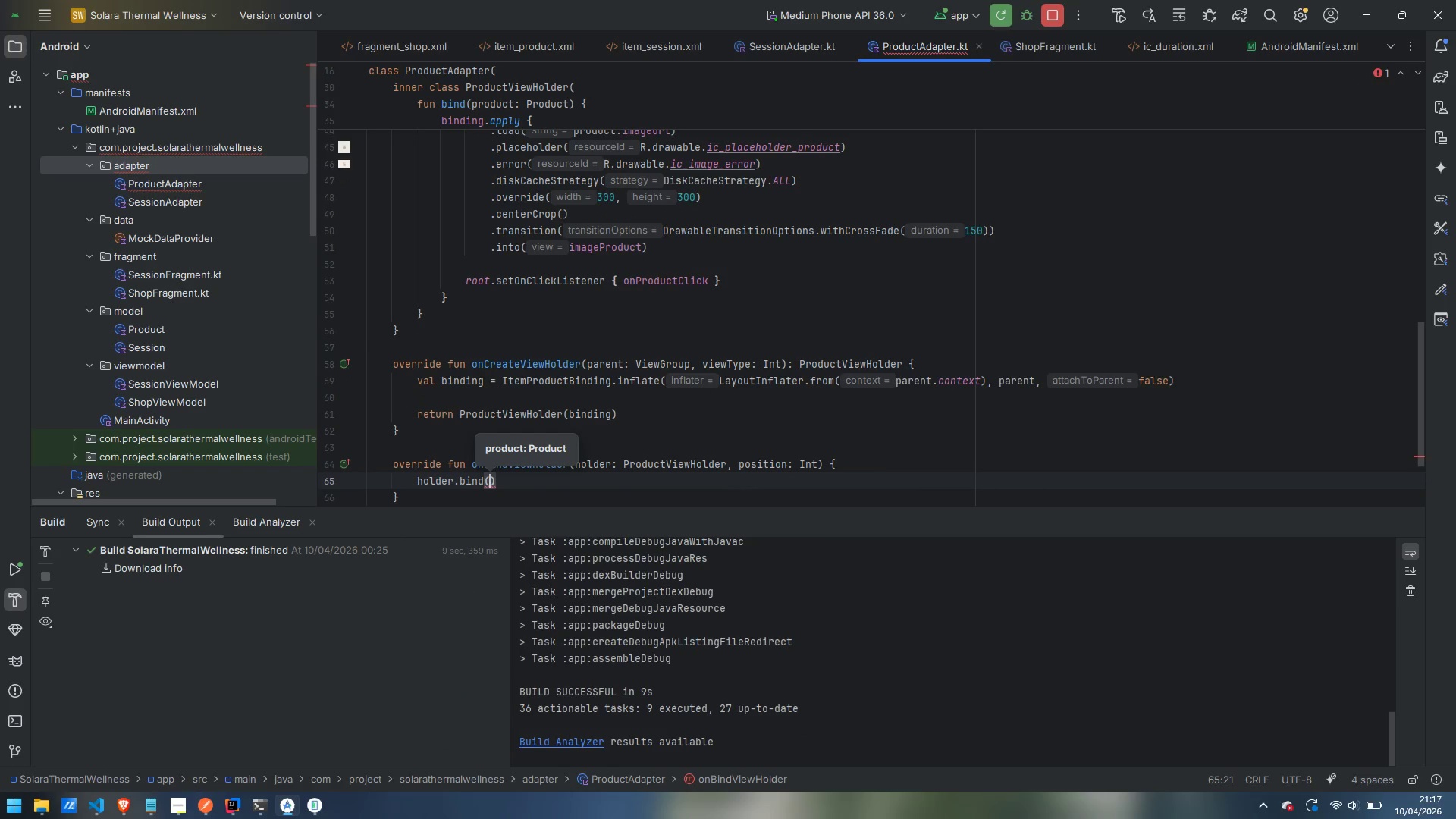 
type(getItem)
 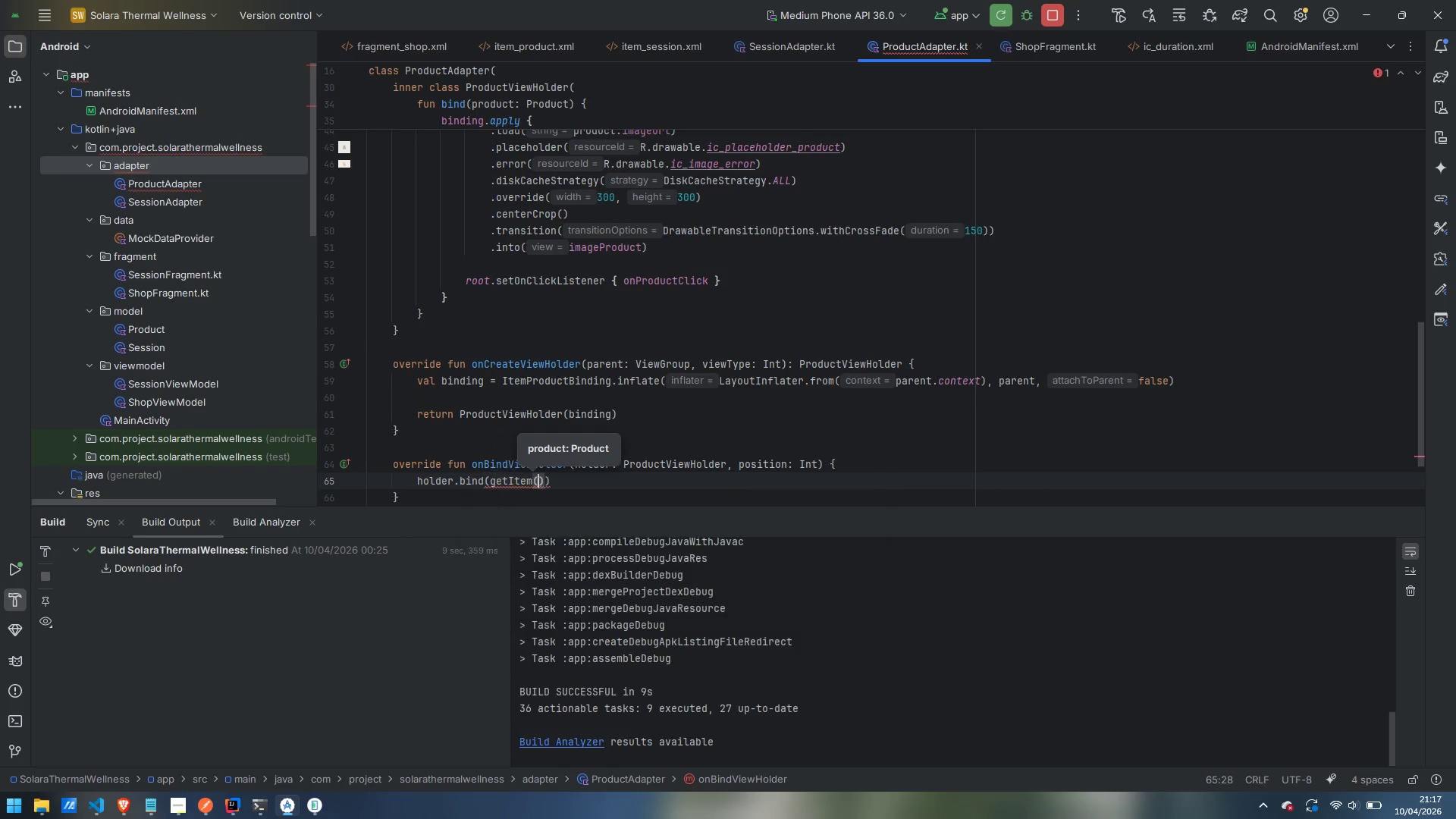 
key(Enter)
 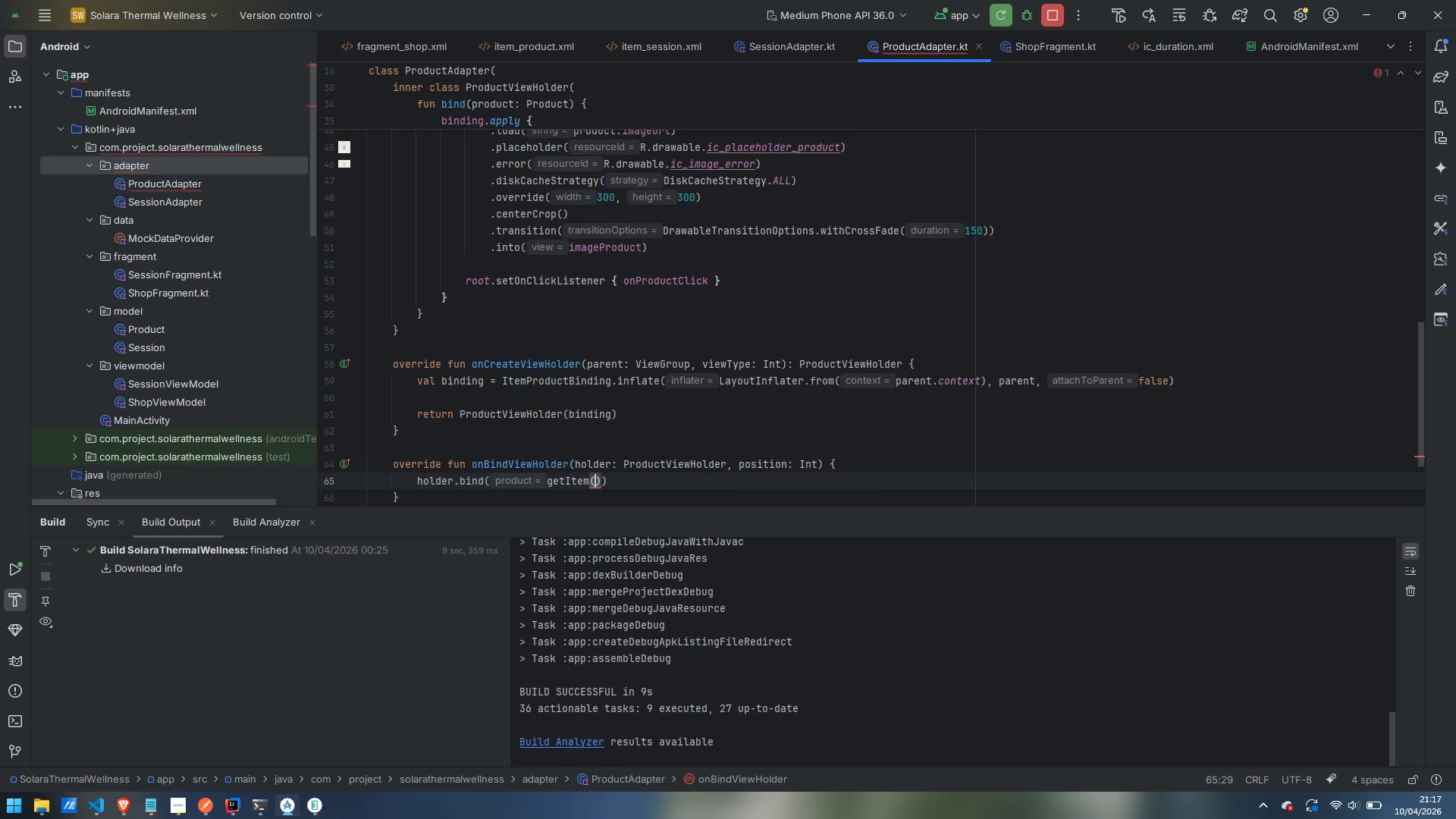 
type(posi)
 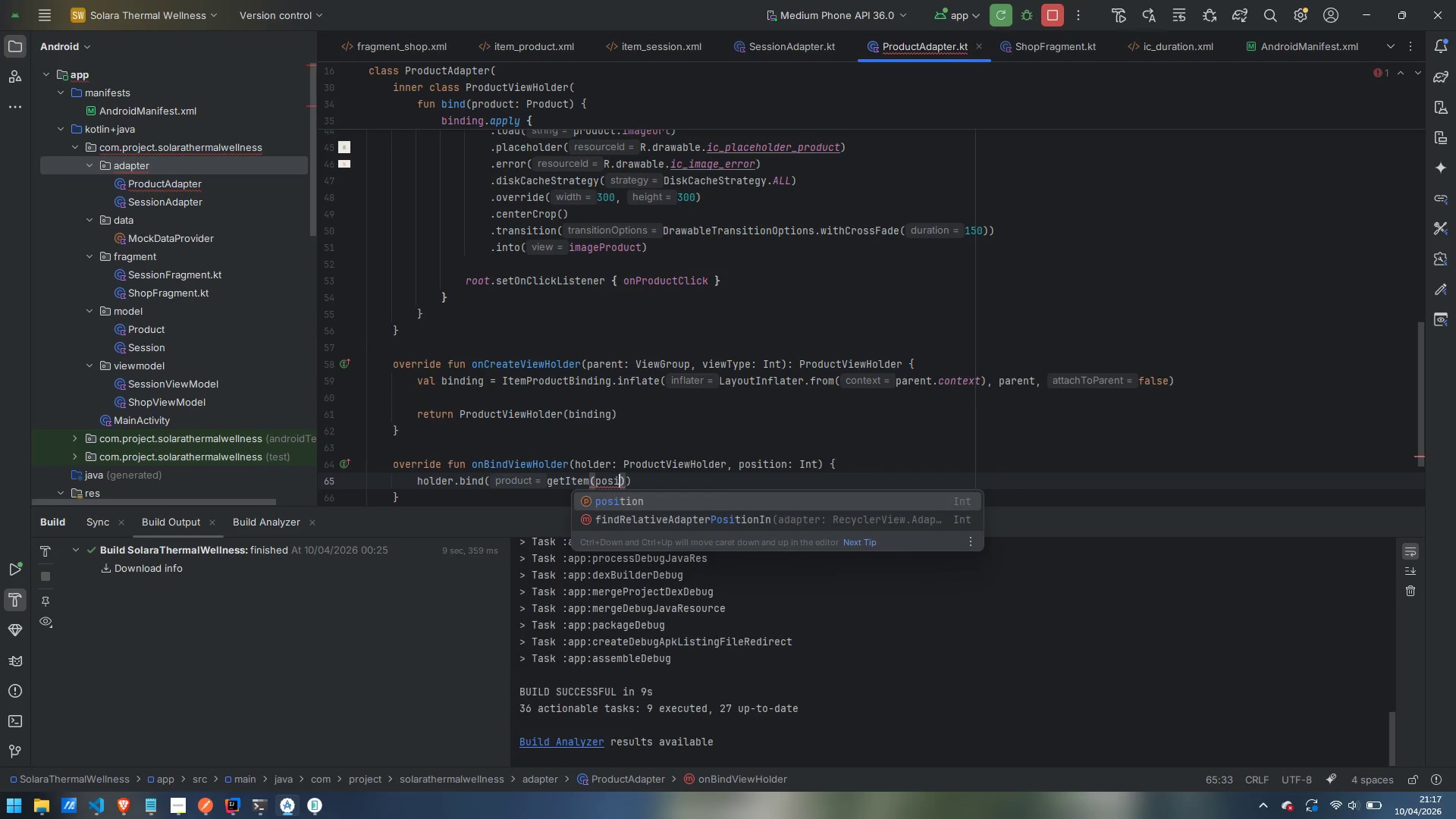 
key(Enter)
 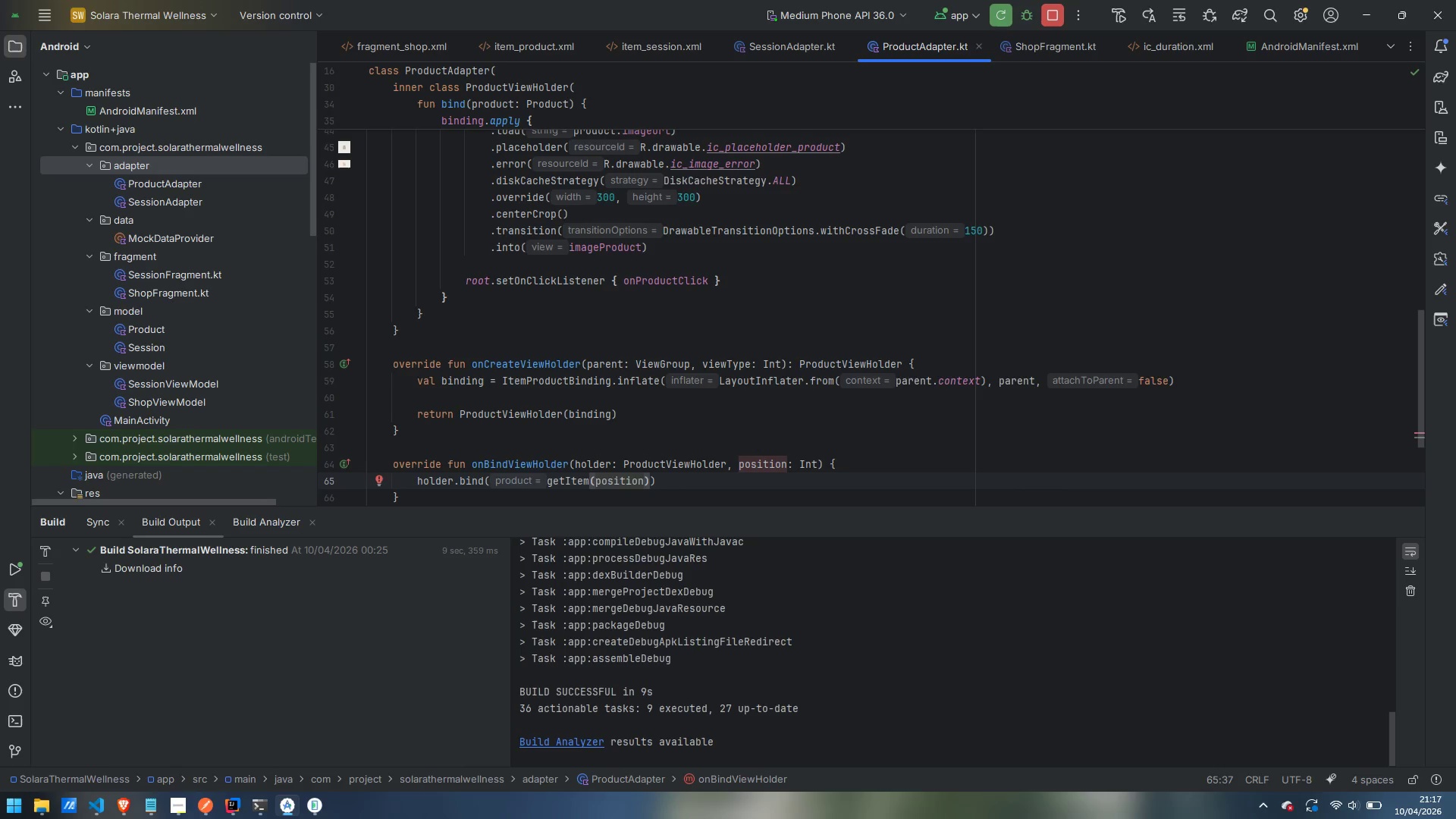 
key(ArrowDown)
 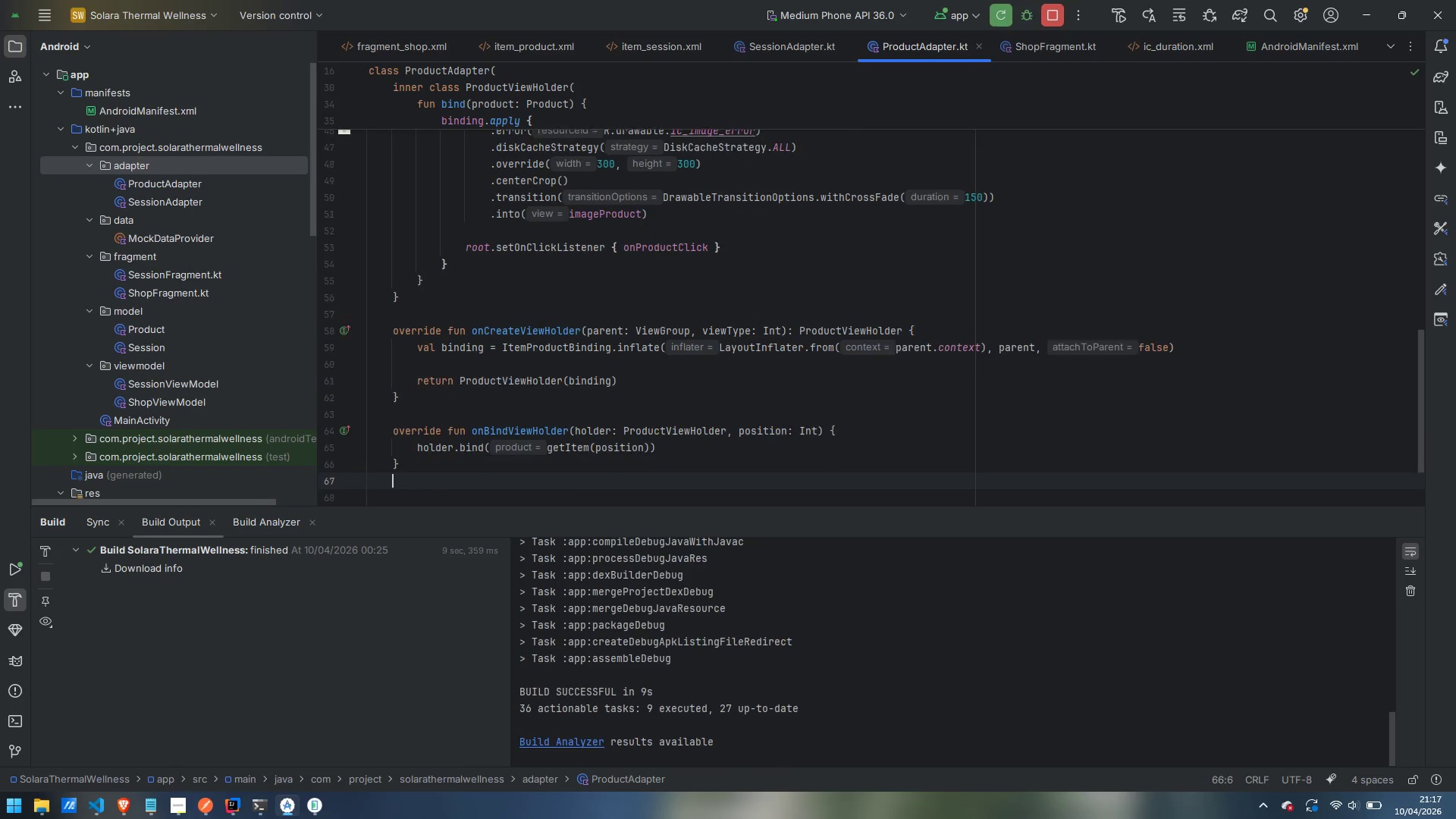 
key(Enter)
 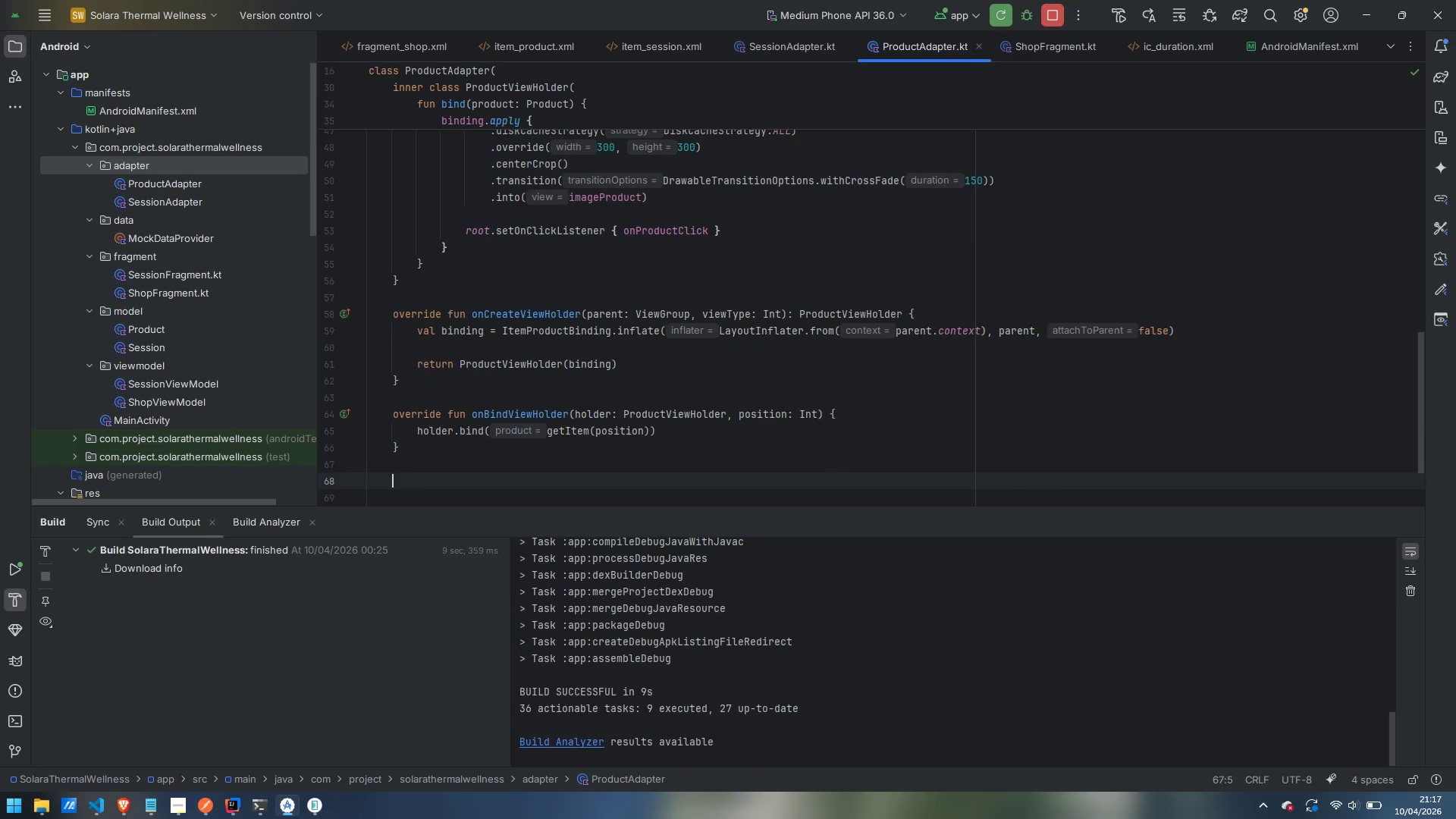 
key(Enter)
 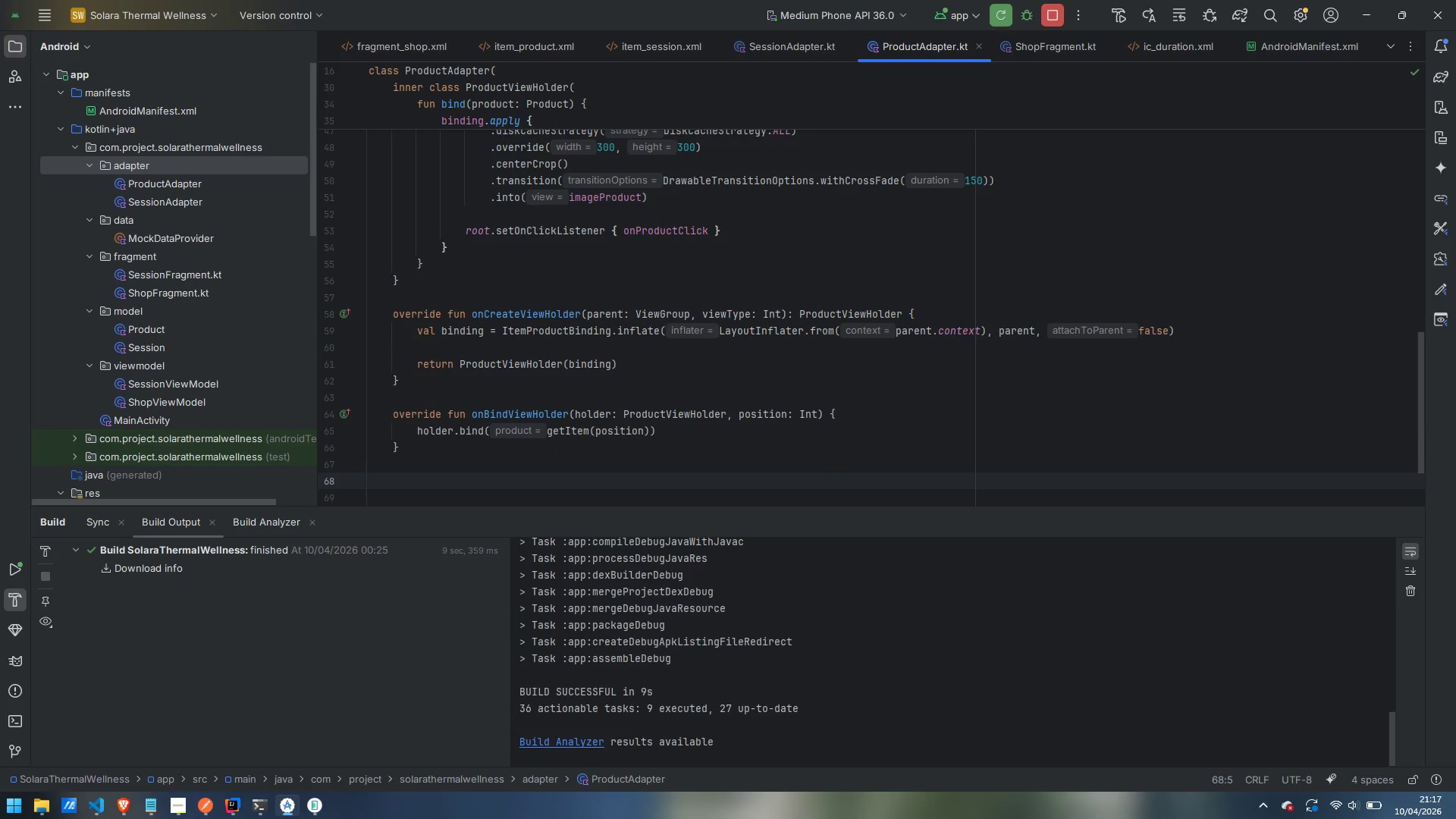 
type(onViewR)
 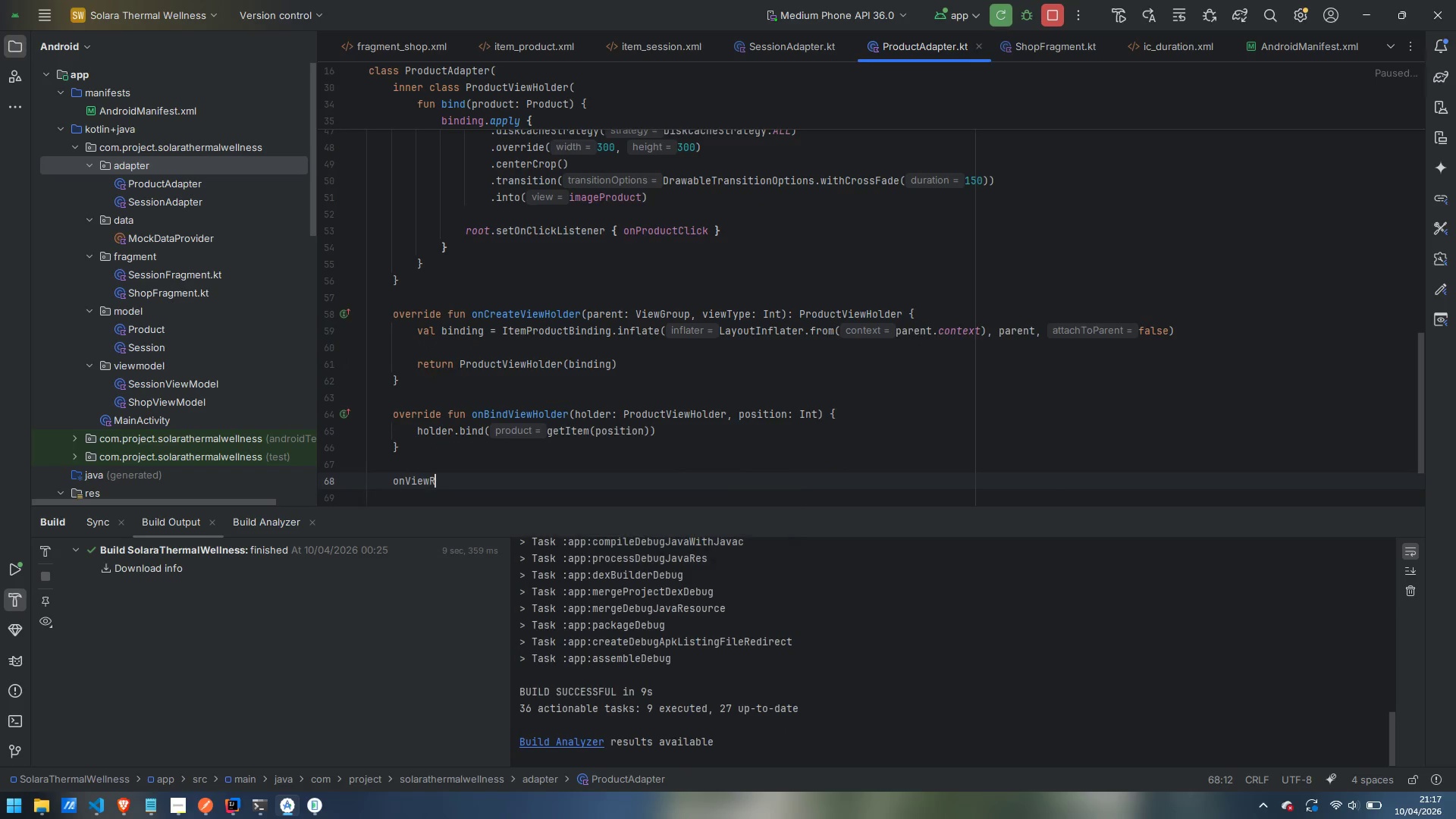 
 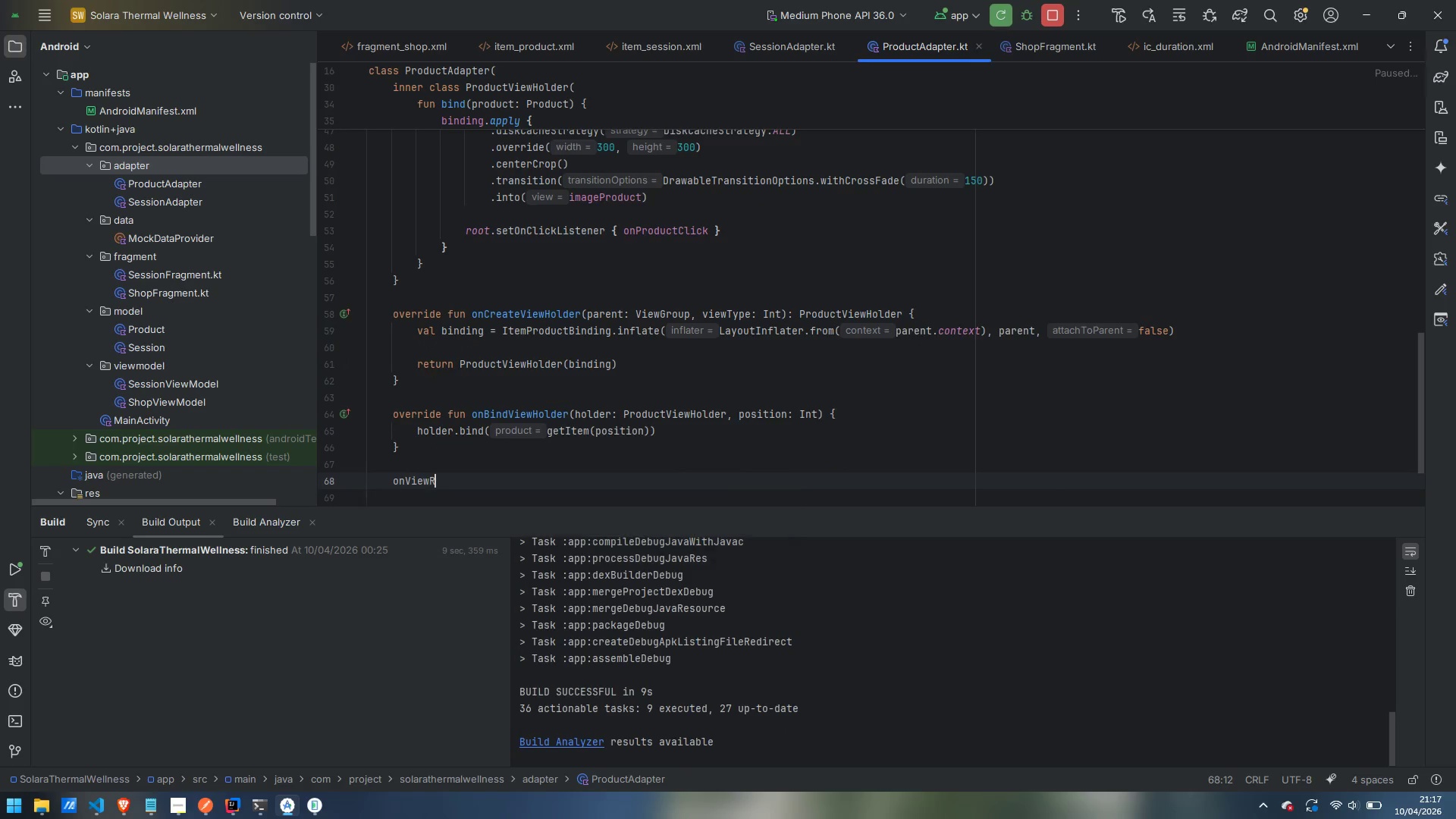 
key(Enter)
 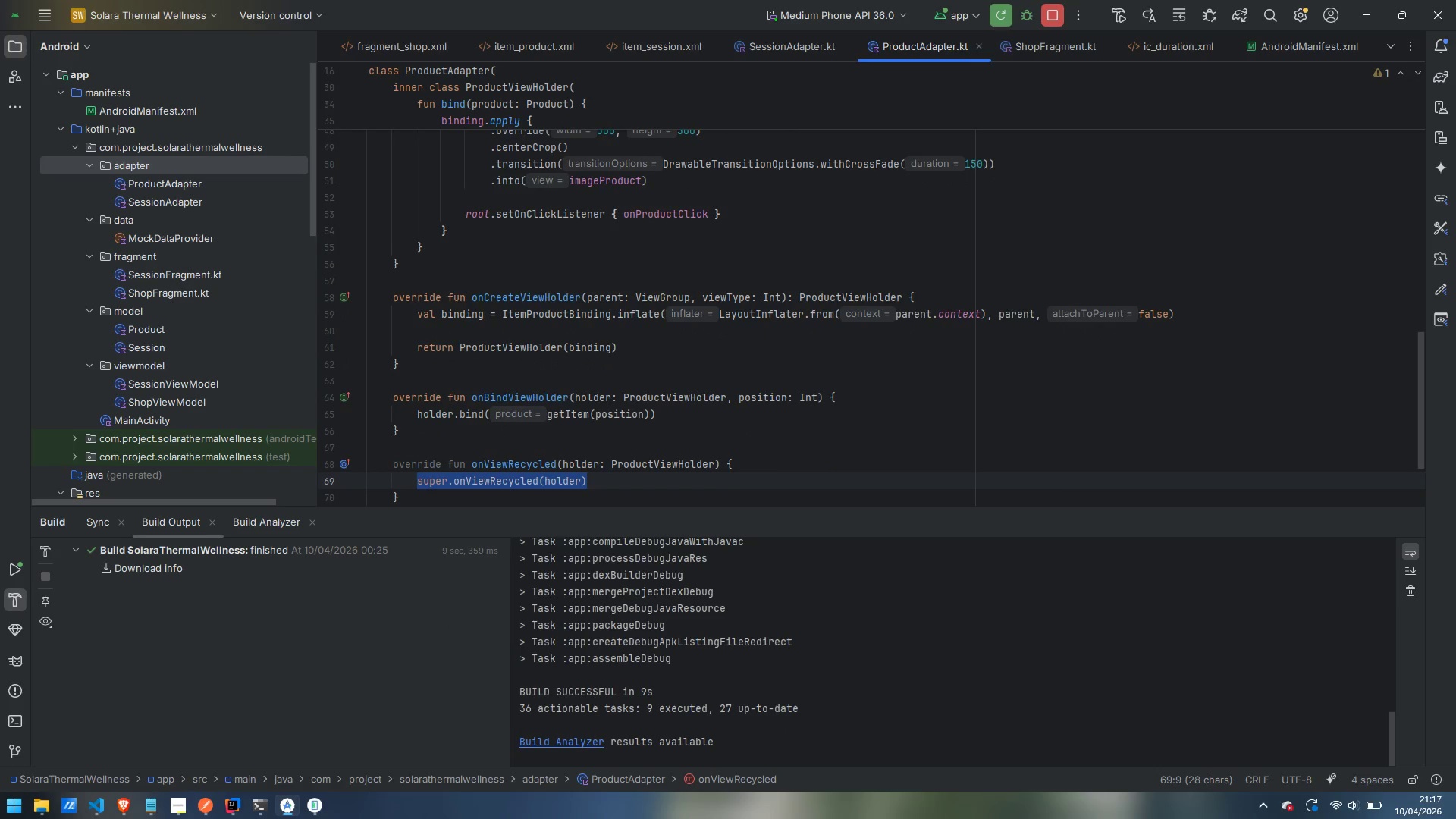 
key(ArrowRight)
 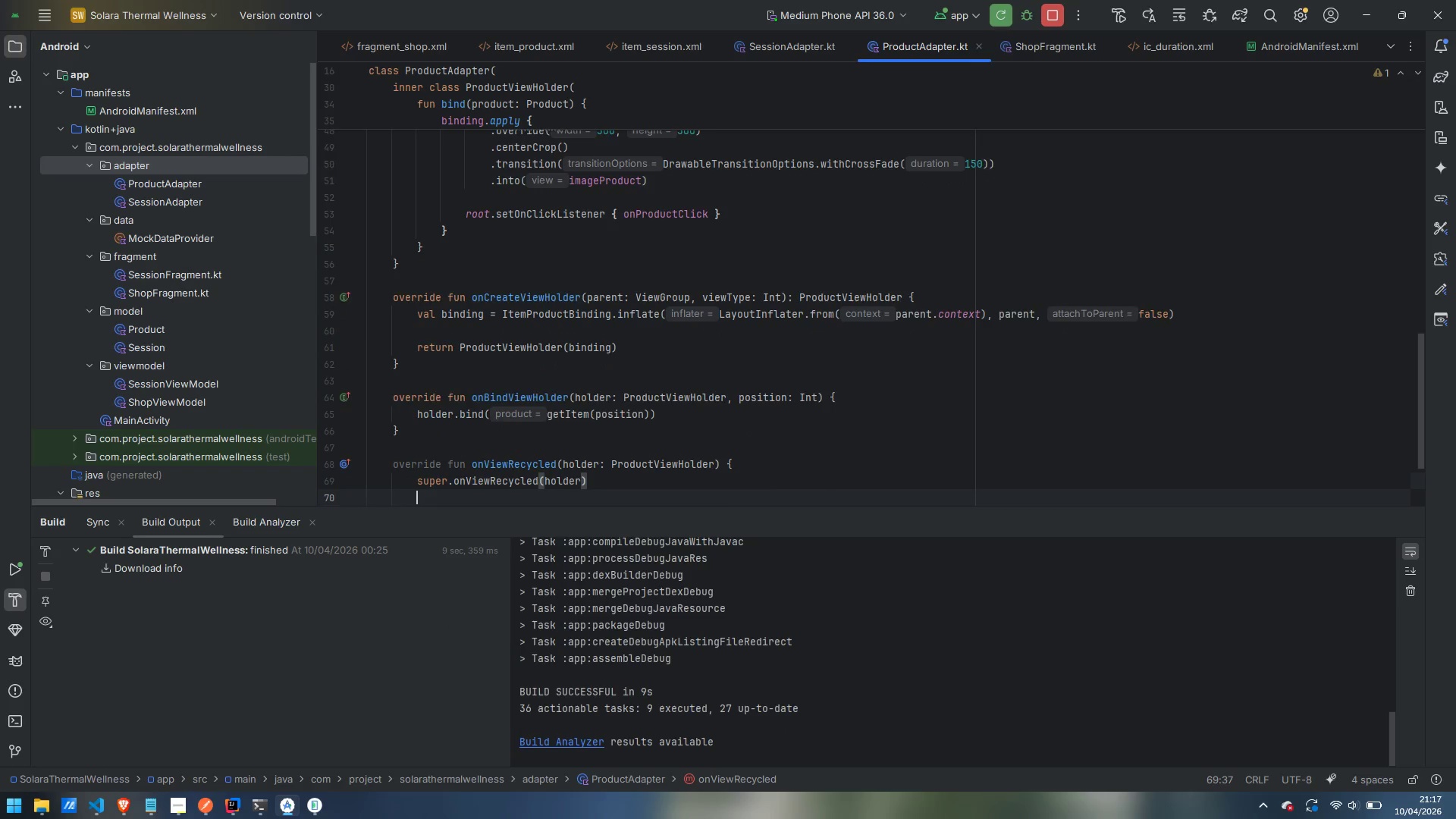 
key(Enter)
 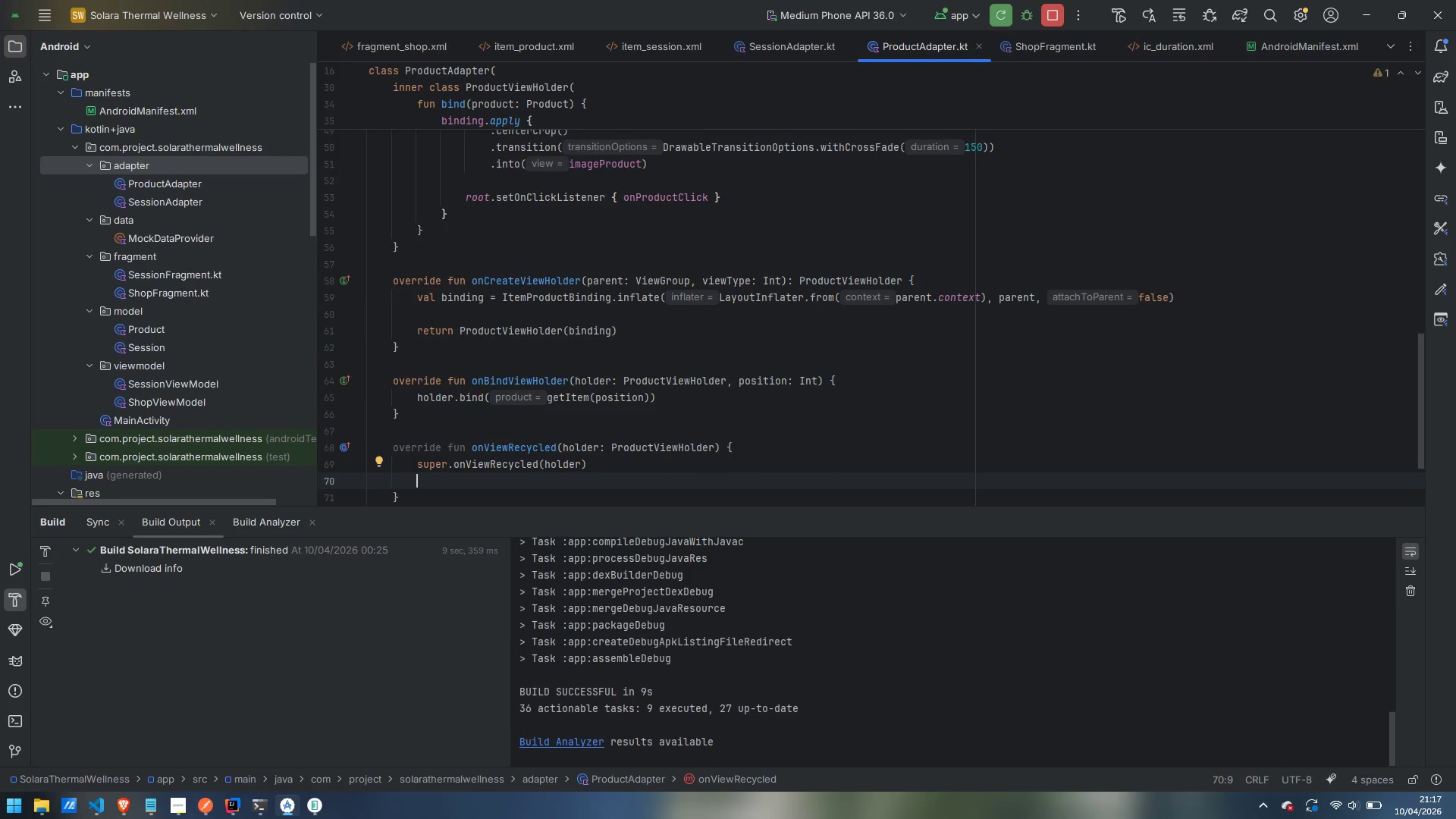 
type(Glide.with)
 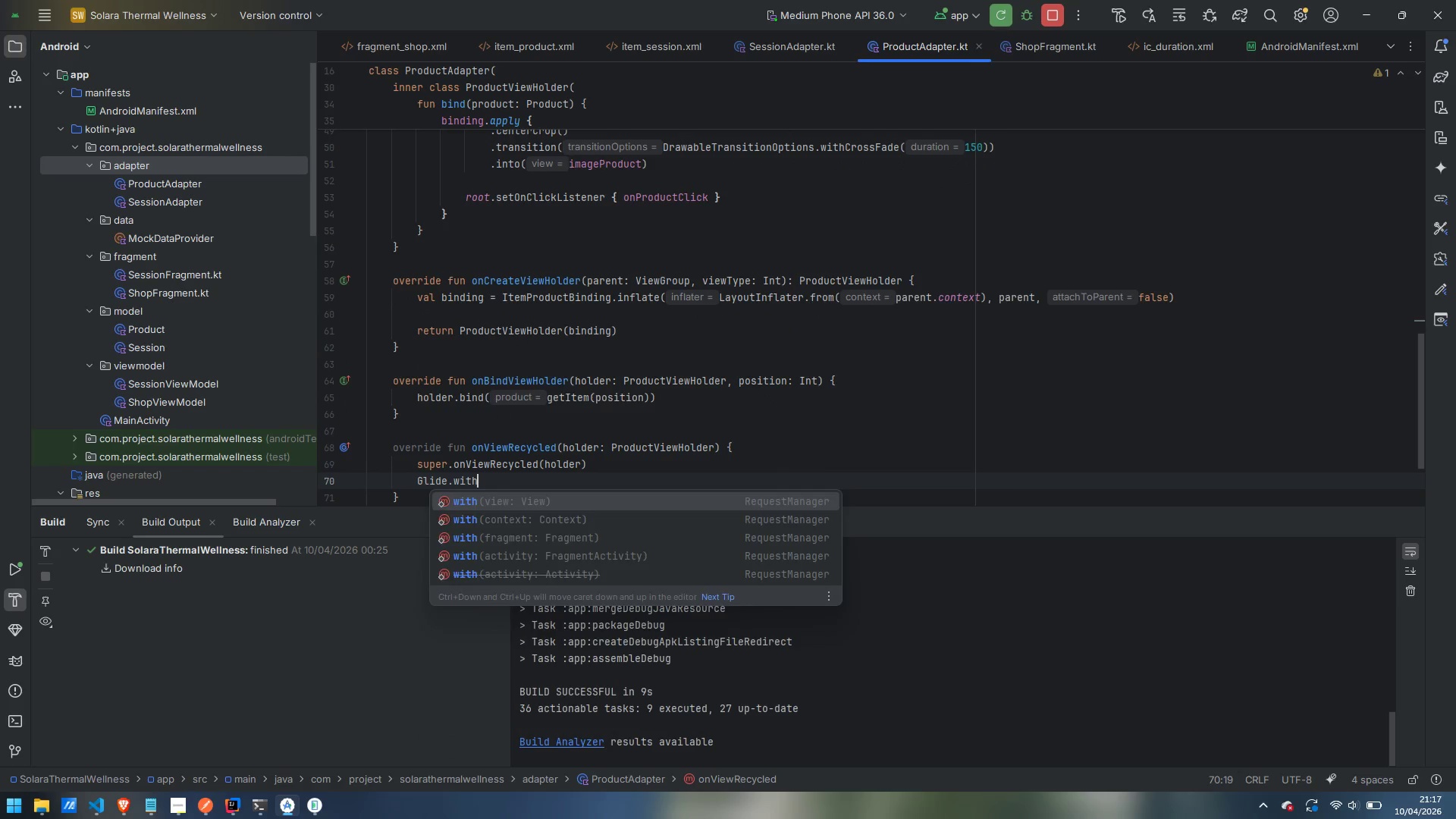 
key(Enter)
 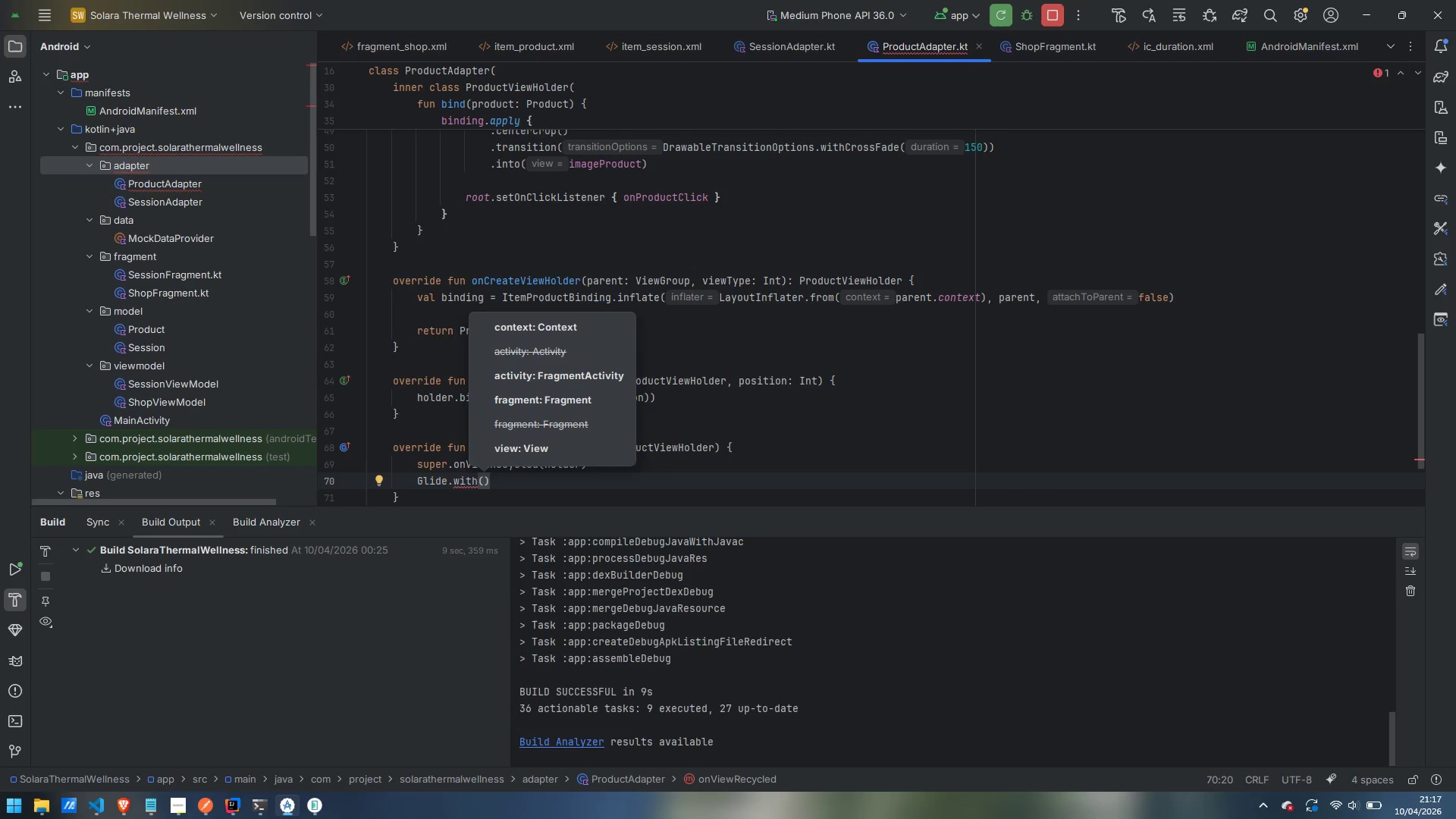 
type(hodler.itemVierw)
key(Backspace)
key(Backspace)
type(w)
 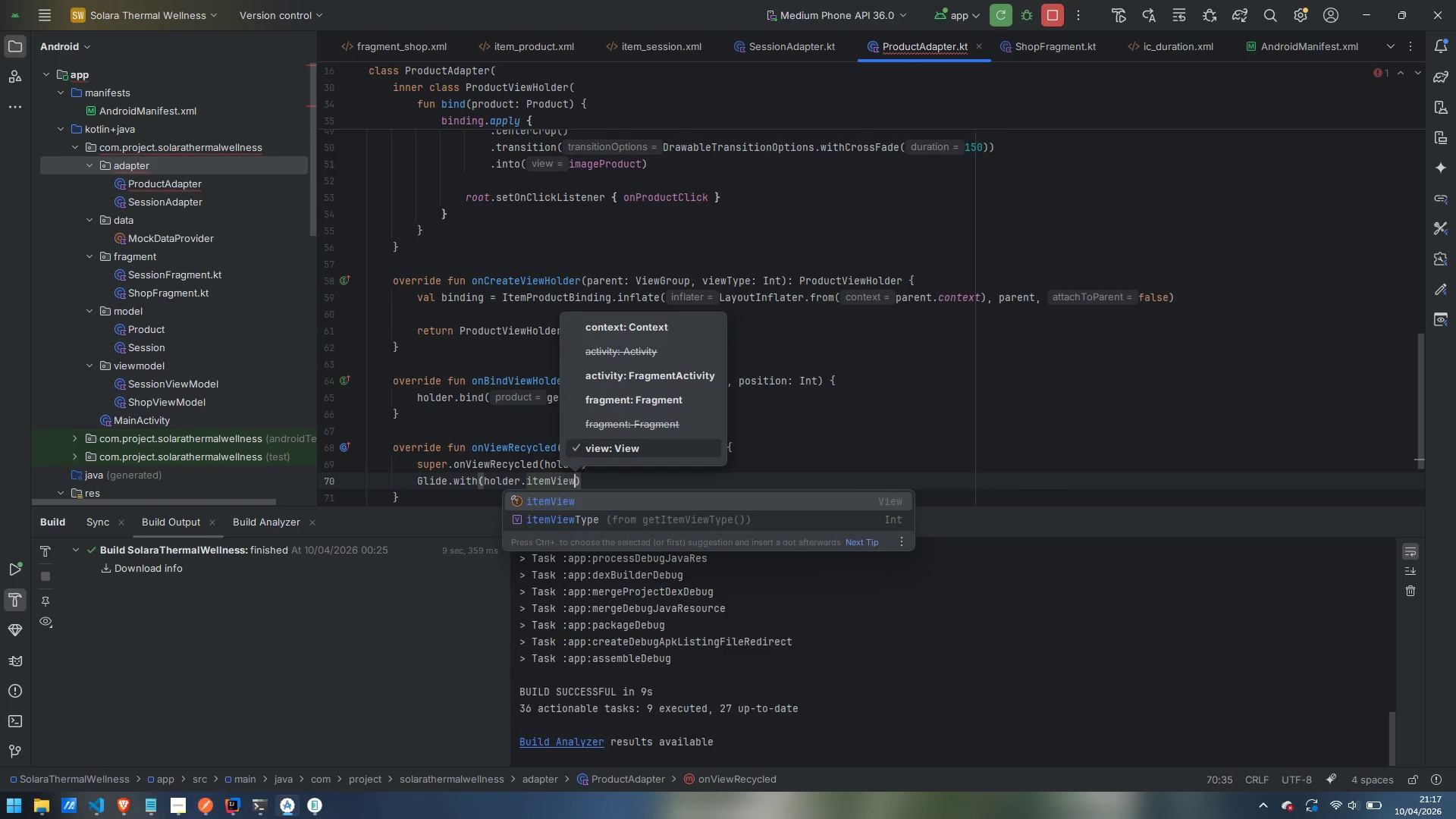 
key(Enter)
 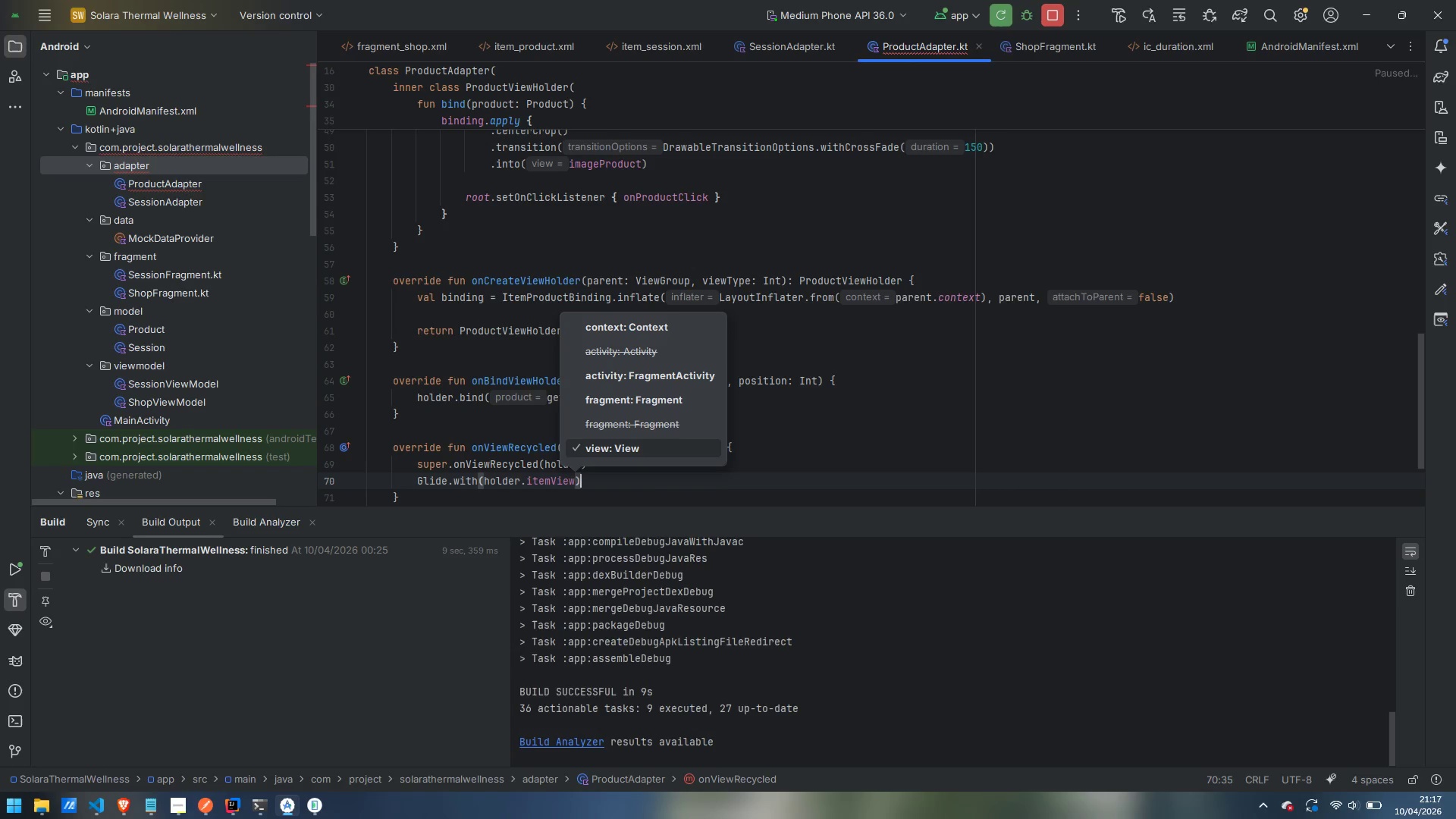 
key(ArrowRight)
 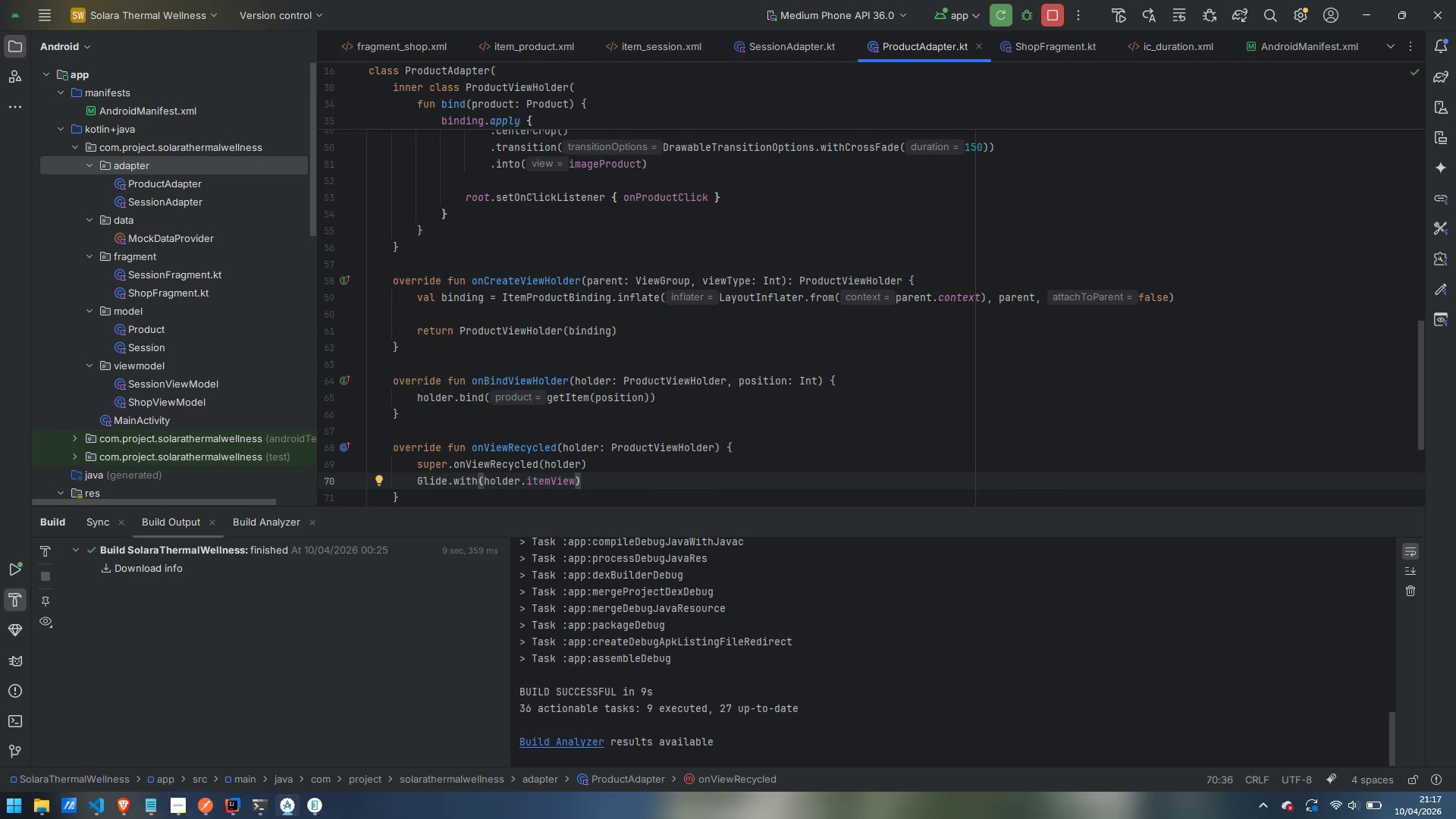 
type(.clear)
 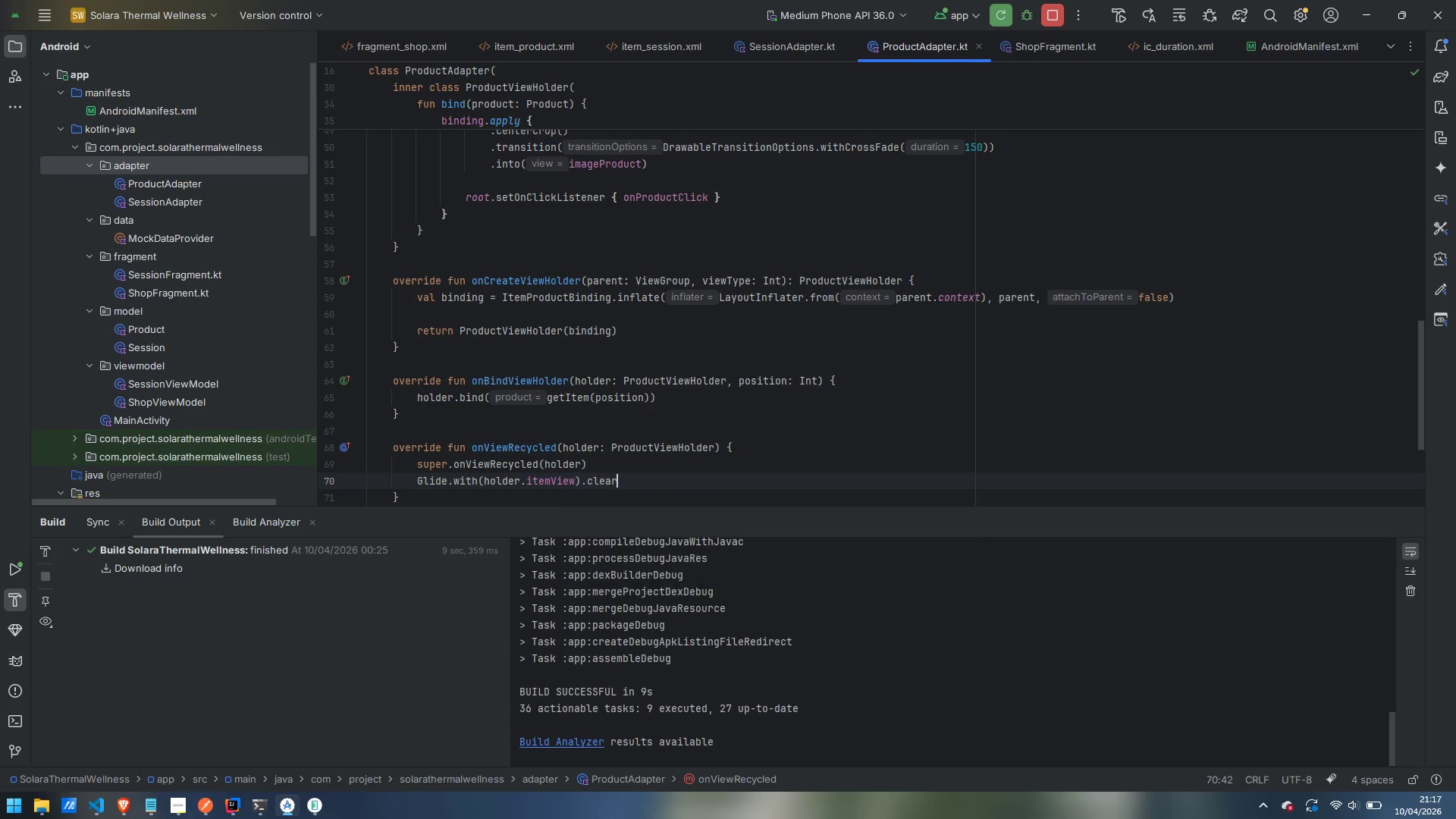 
key(Enter)
 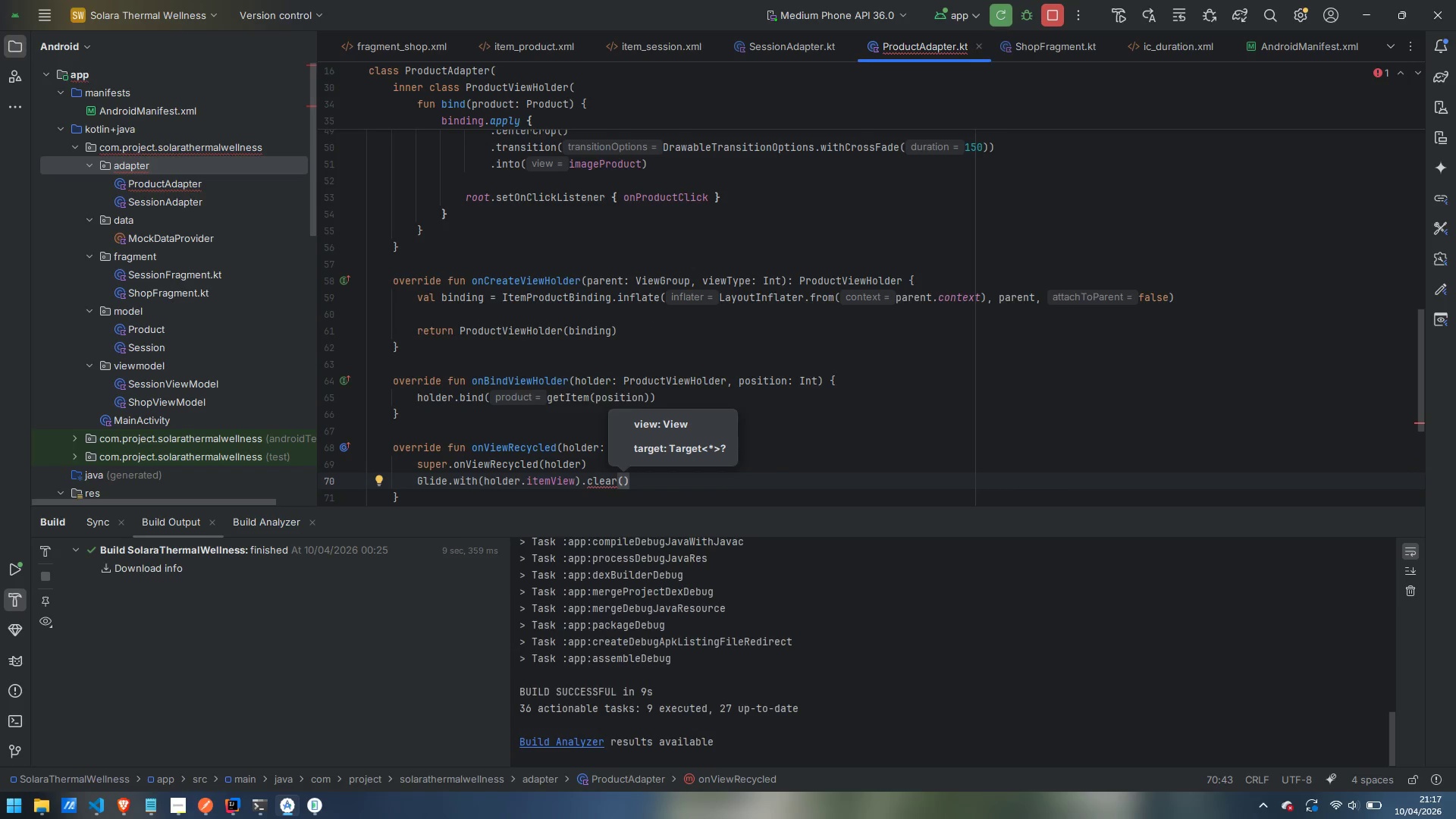 
key(Enter)
 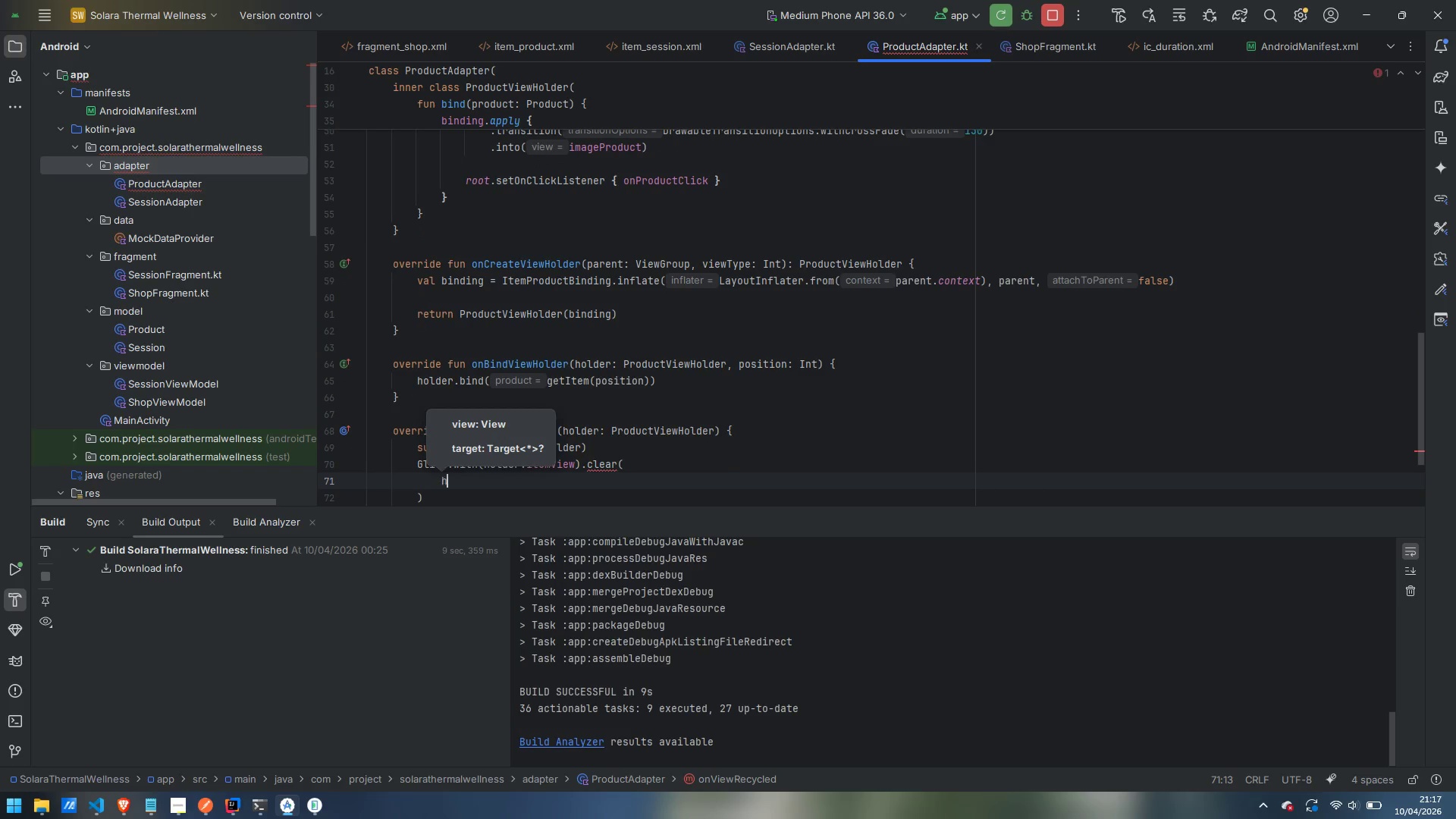 
type(holder.itemVierw)
key(Backspace)
key(Backspace)
type(w.fin)
 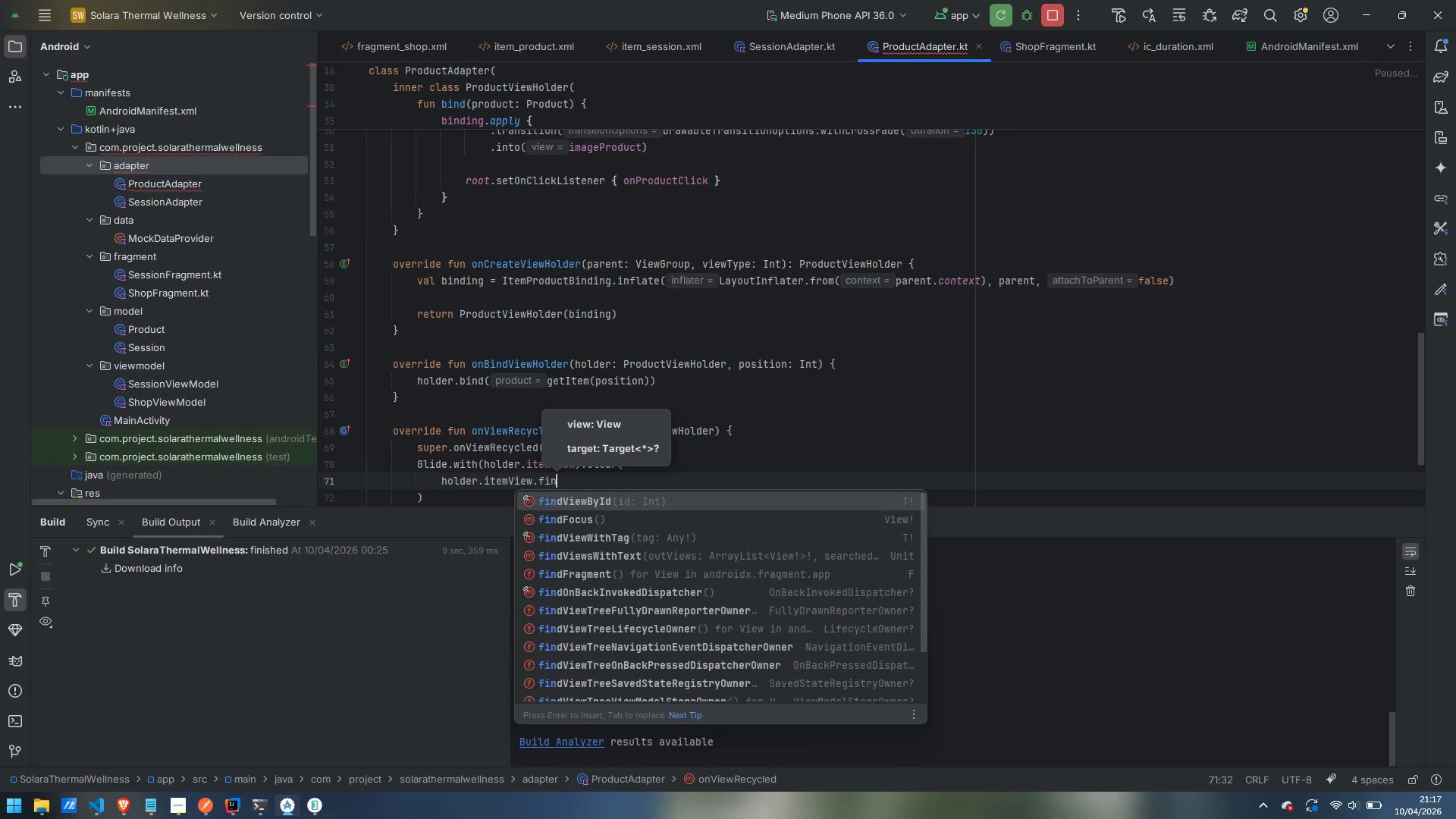 
key(Enter)
 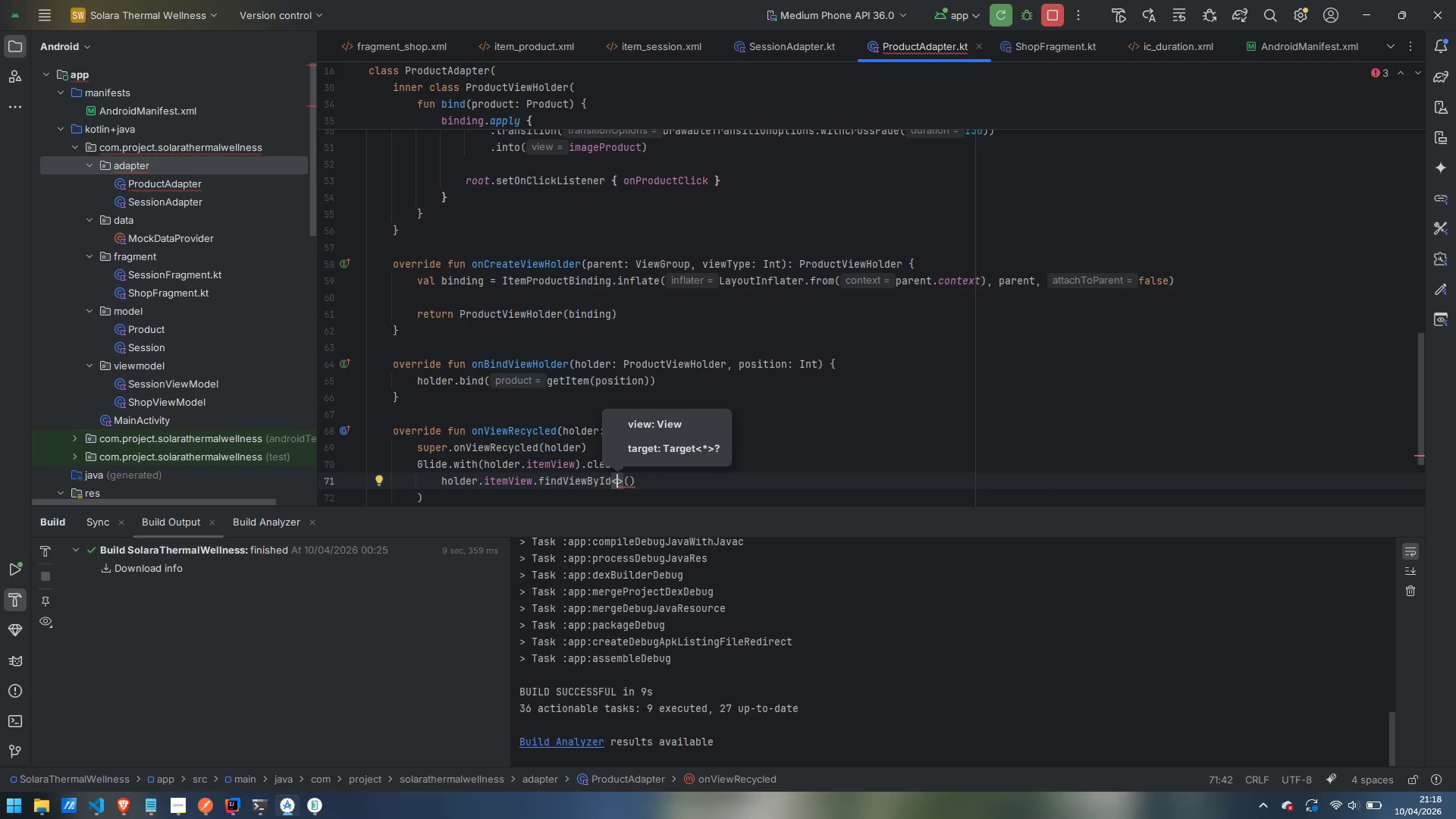 
type(ImageView)
 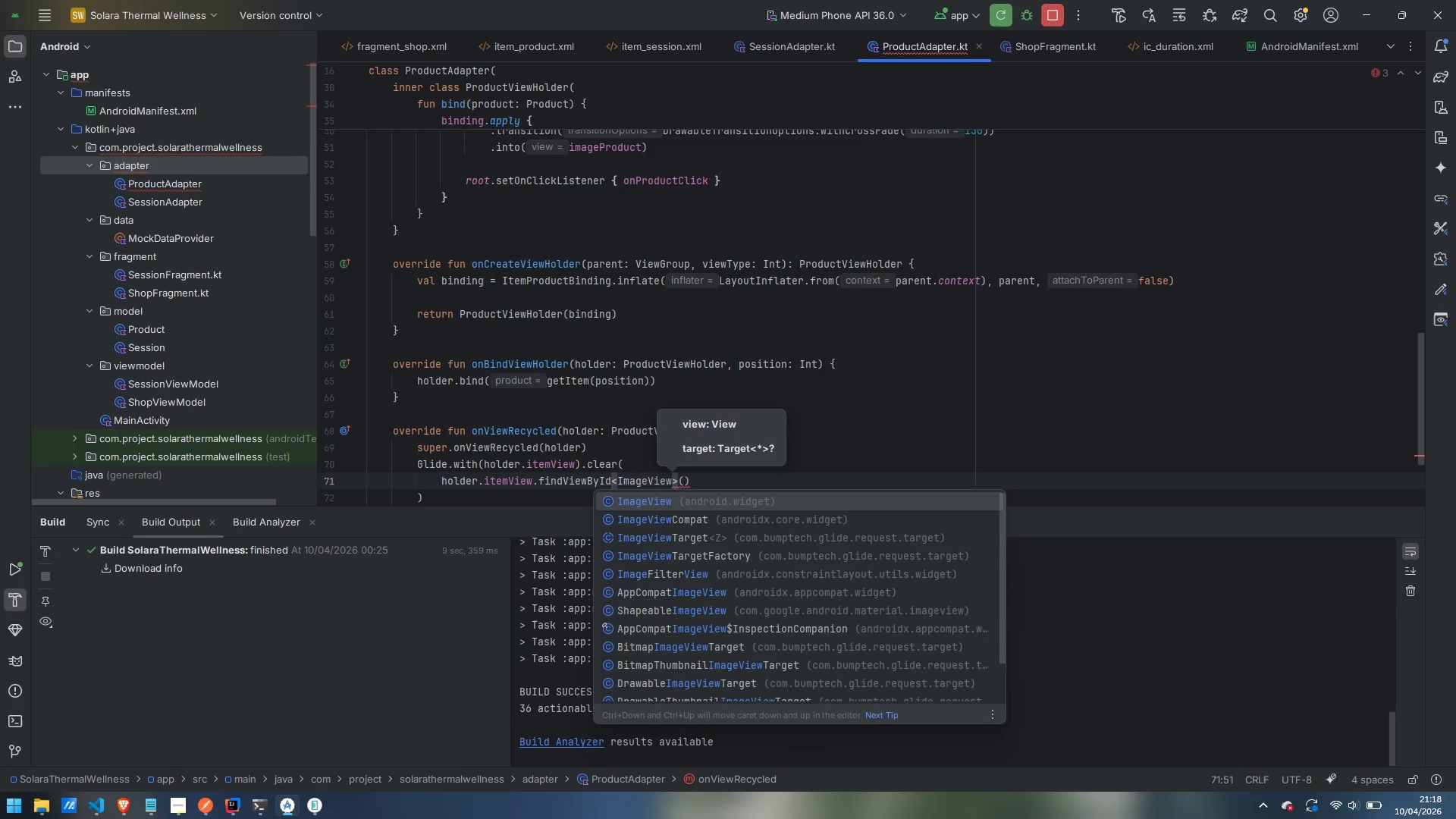 
key(Enter)
 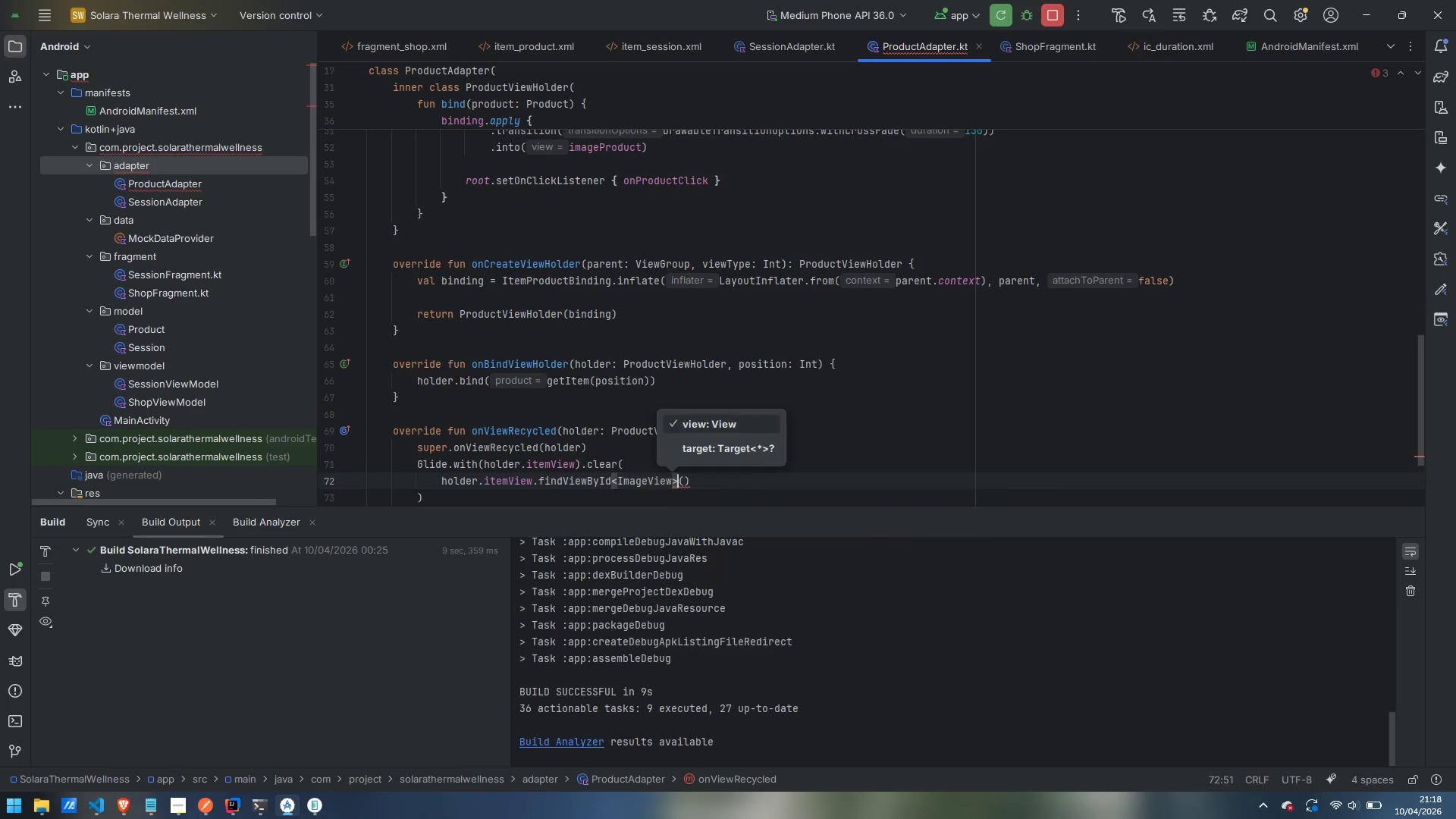 
key(ArrowRight)
 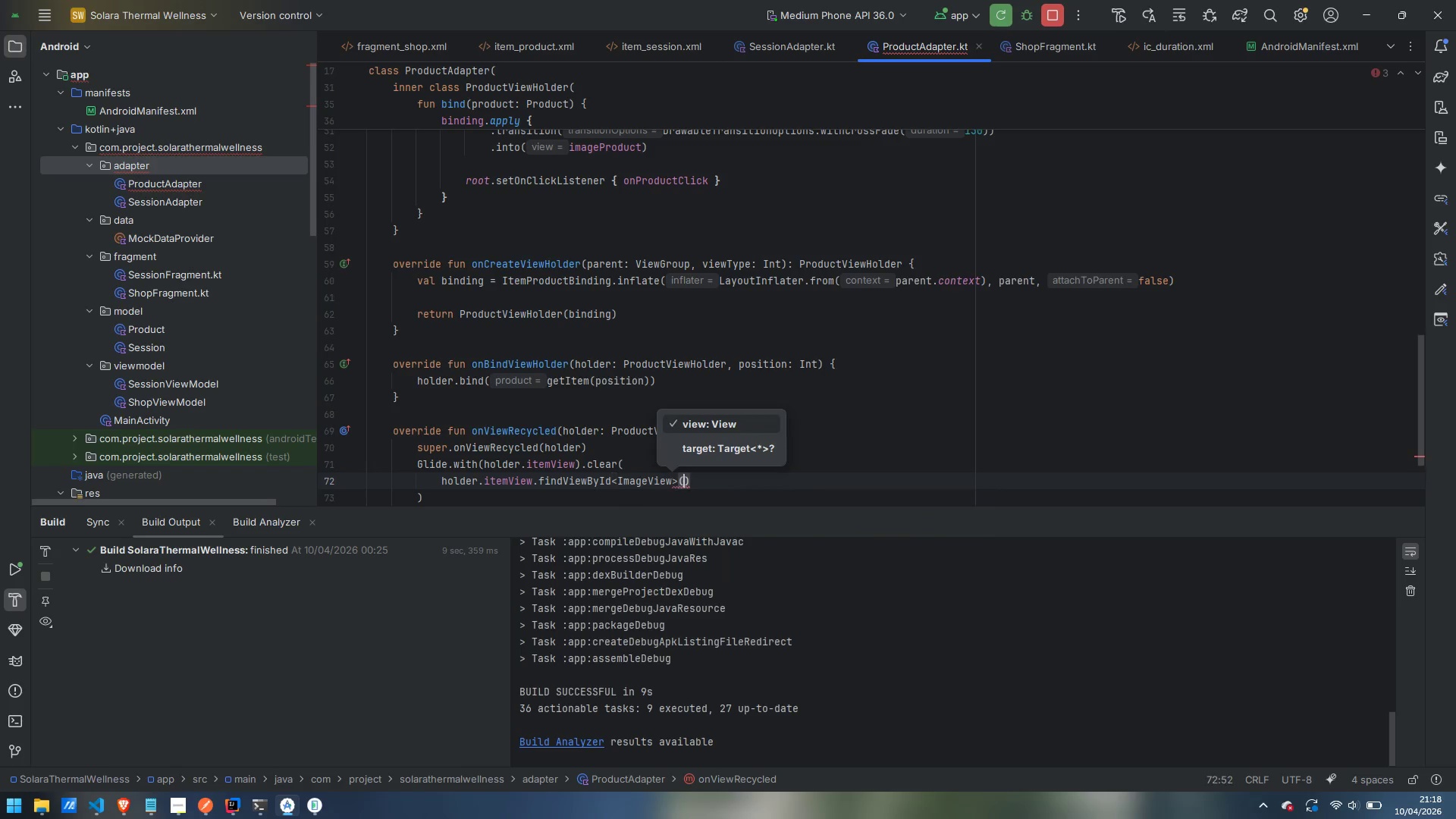 
key(ArrowRight)
 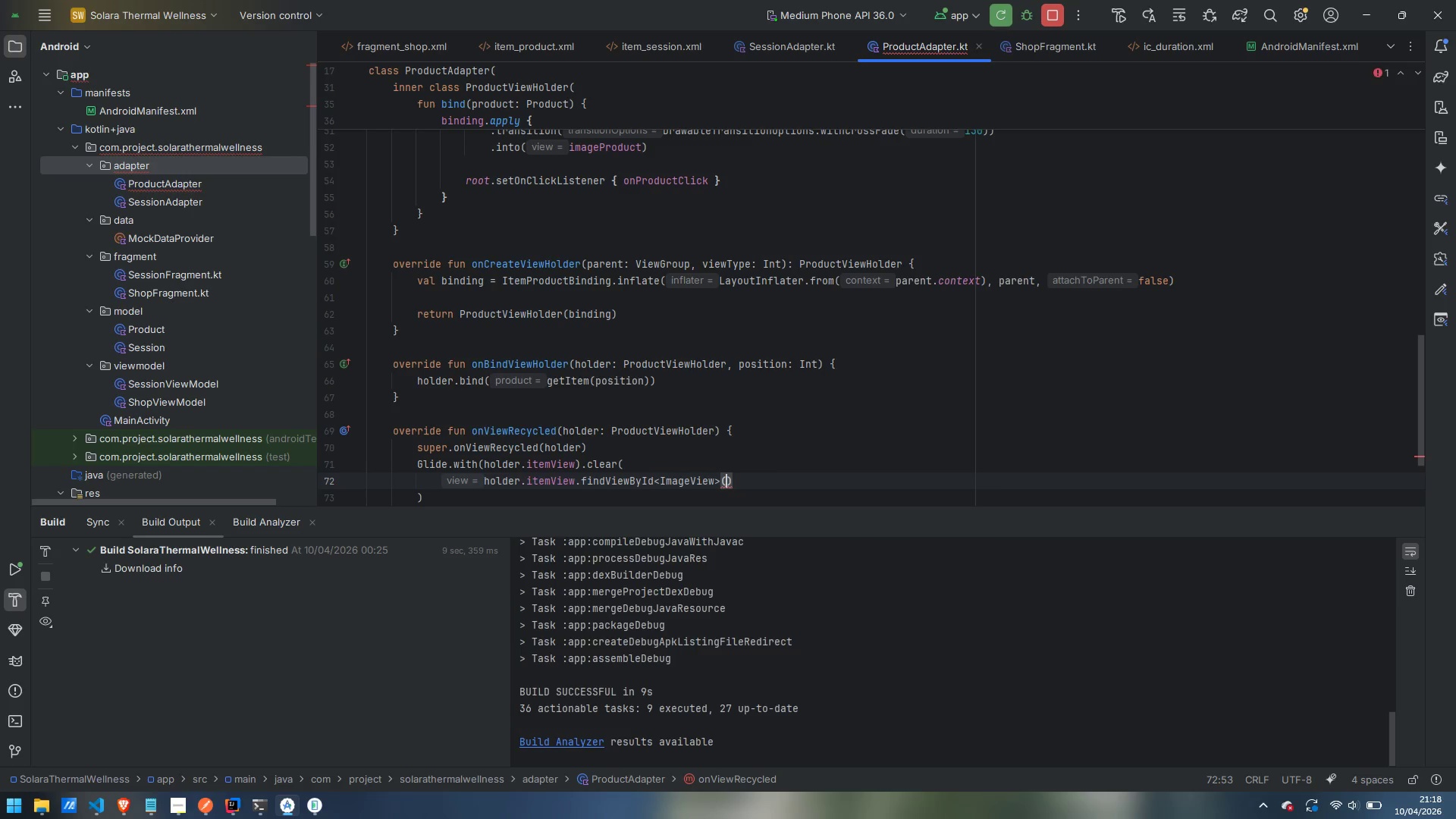 
type(R.ima)
key(Backspace)
key(Backspace)
key(Backspace)
type(id.image)
 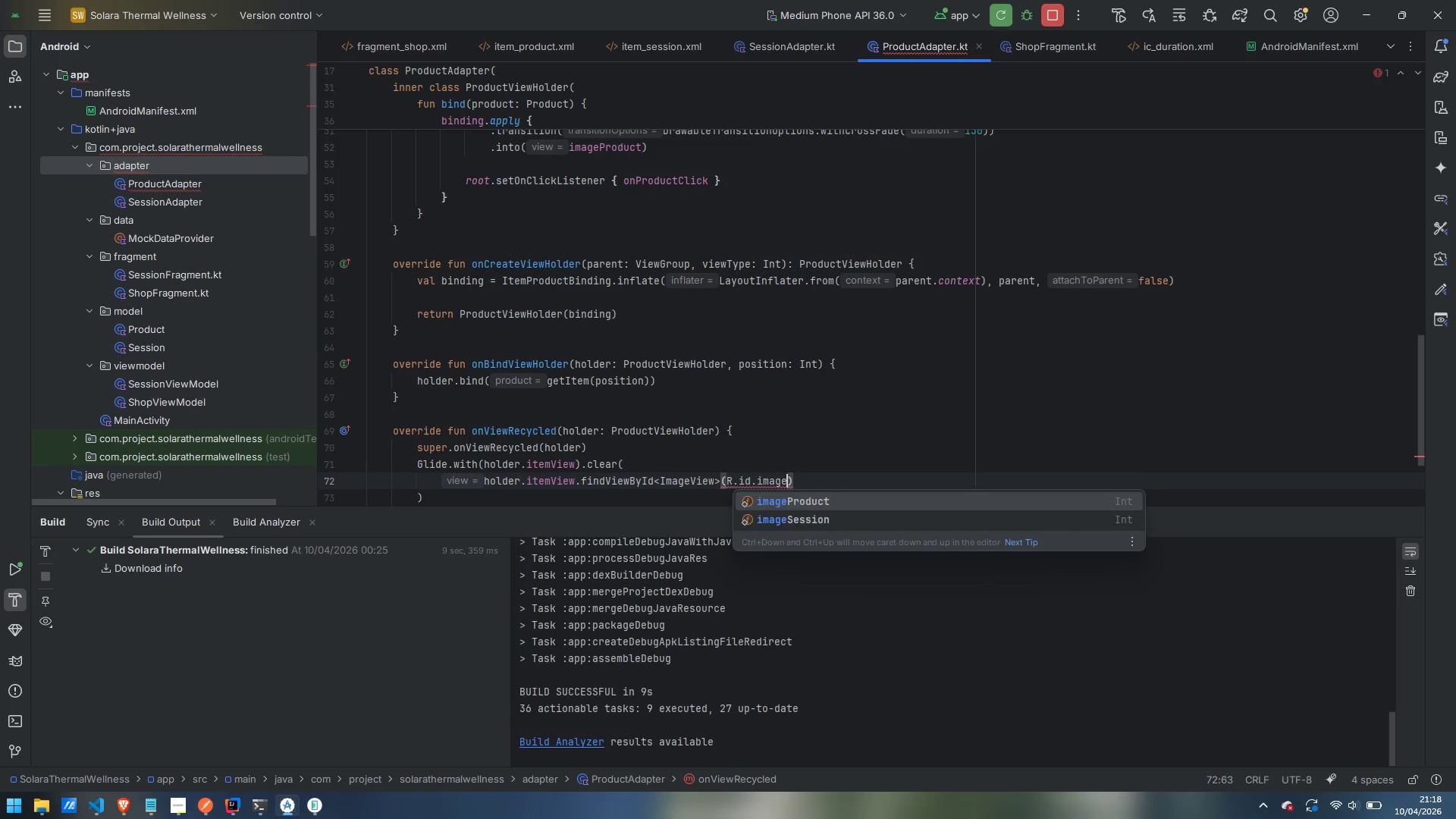 
key(Enter)
 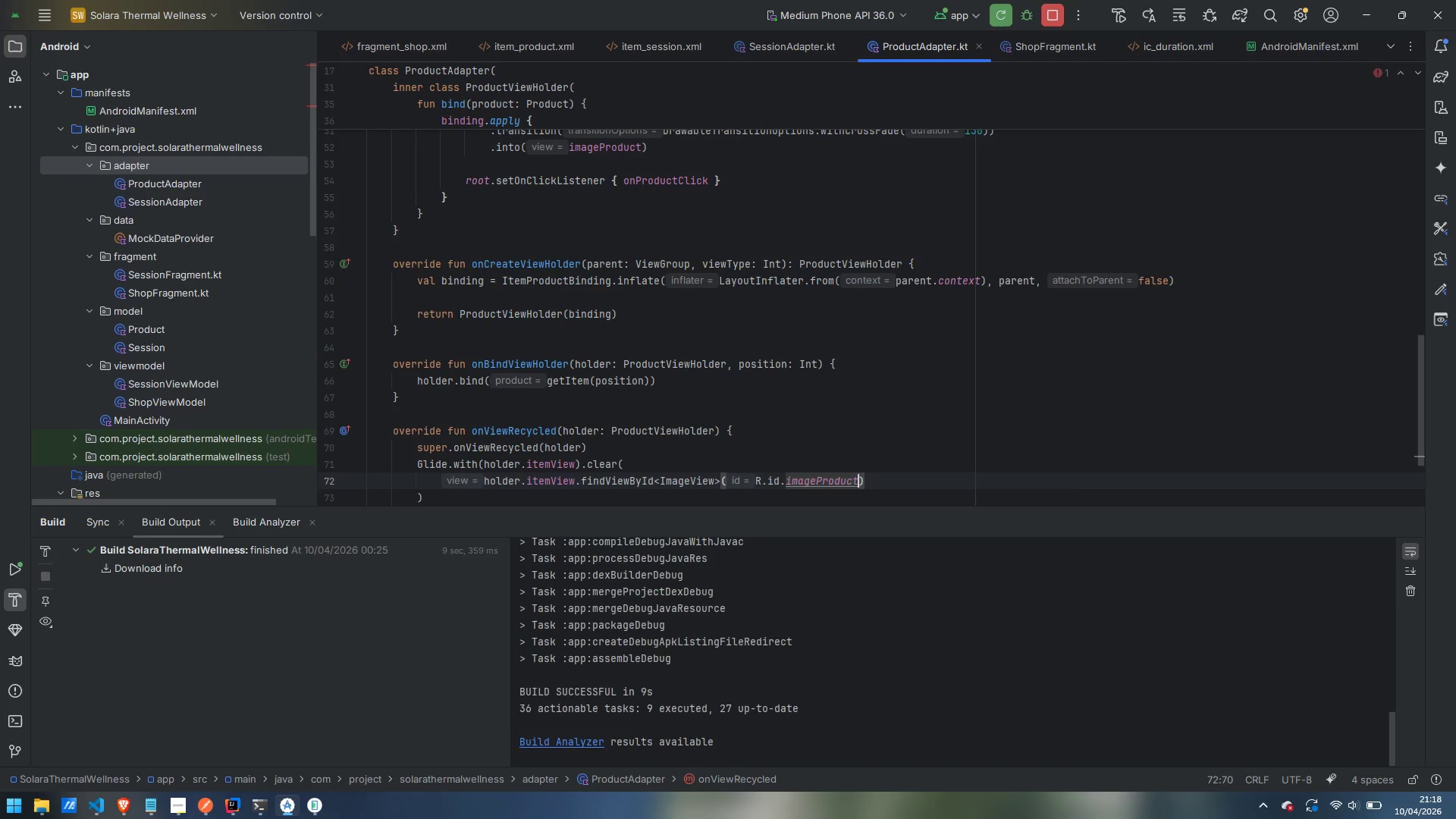 
key(ArrowRight)
 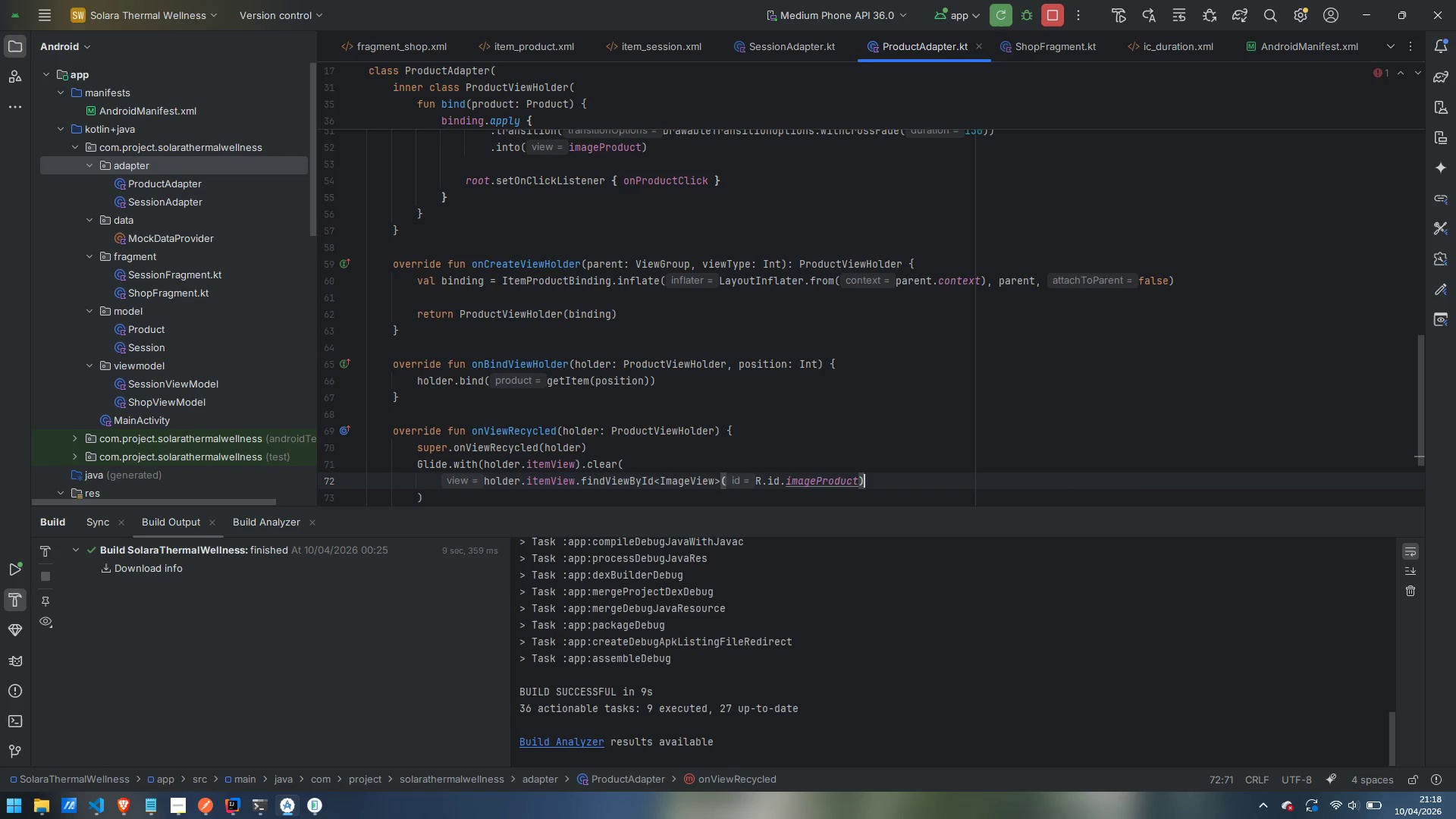 
type(!!)
 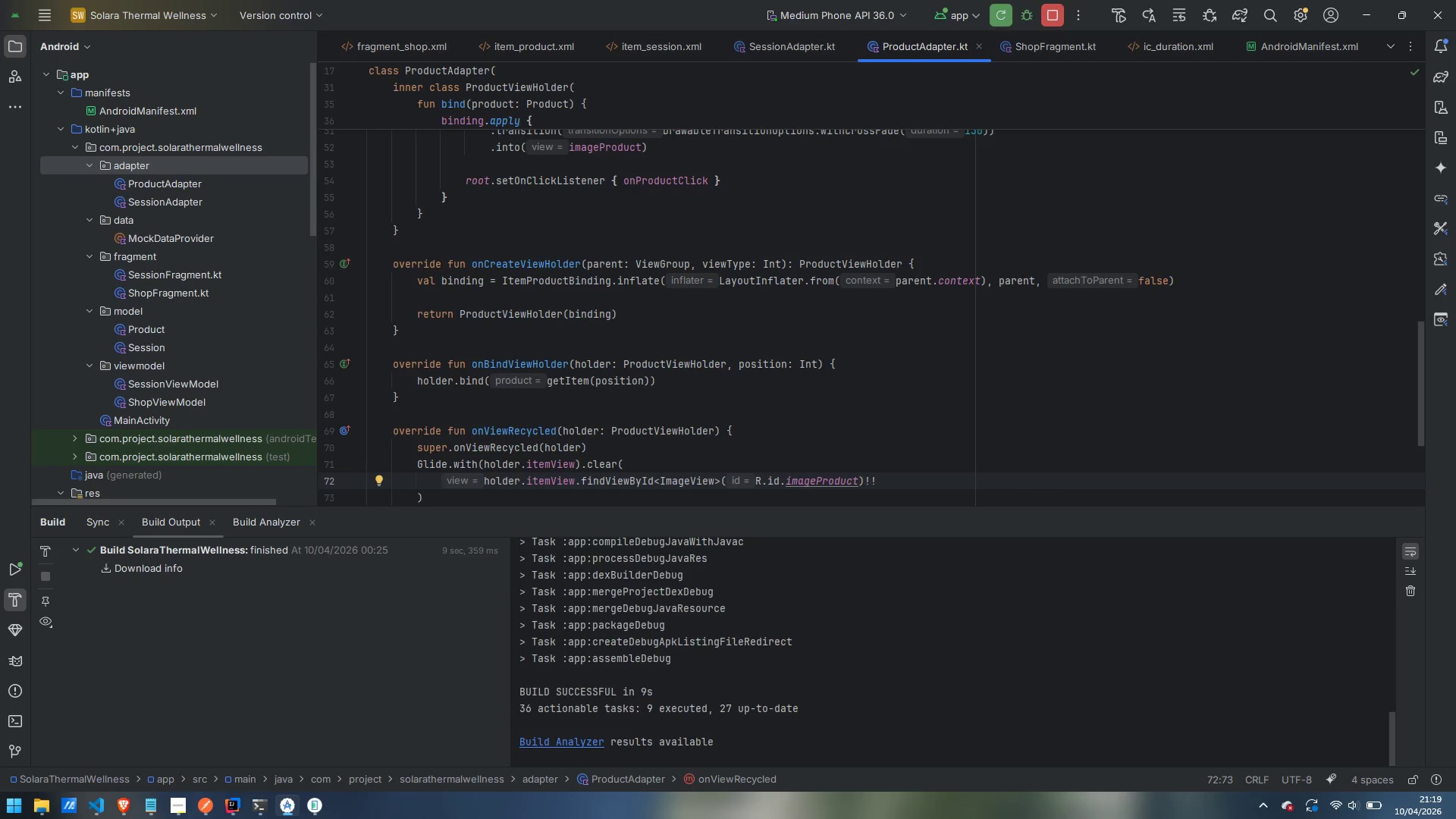 
wait(78.7)
 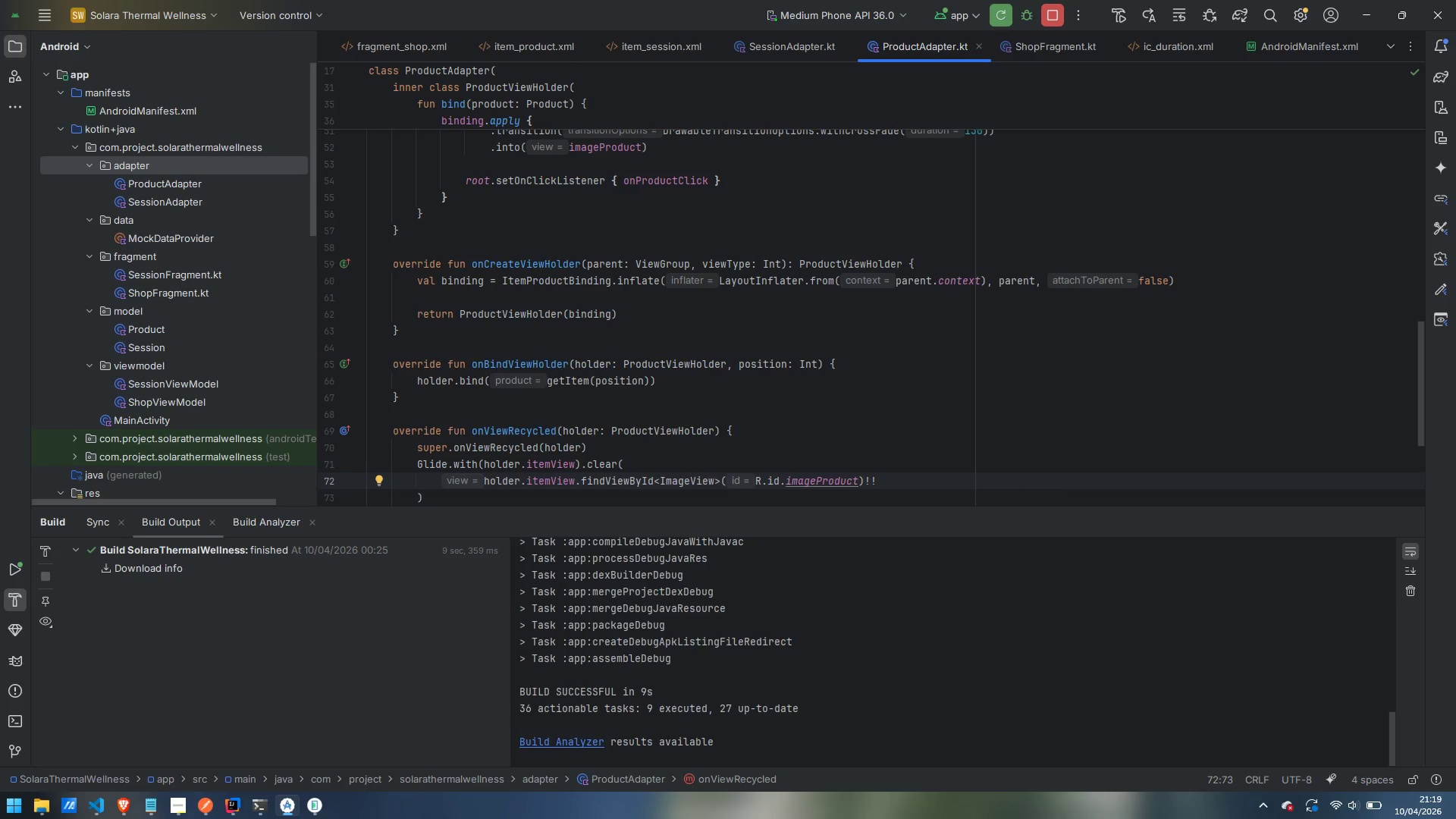 
scroll: coordinate [588, 315], scroll_direction: up, amount: 28.0
 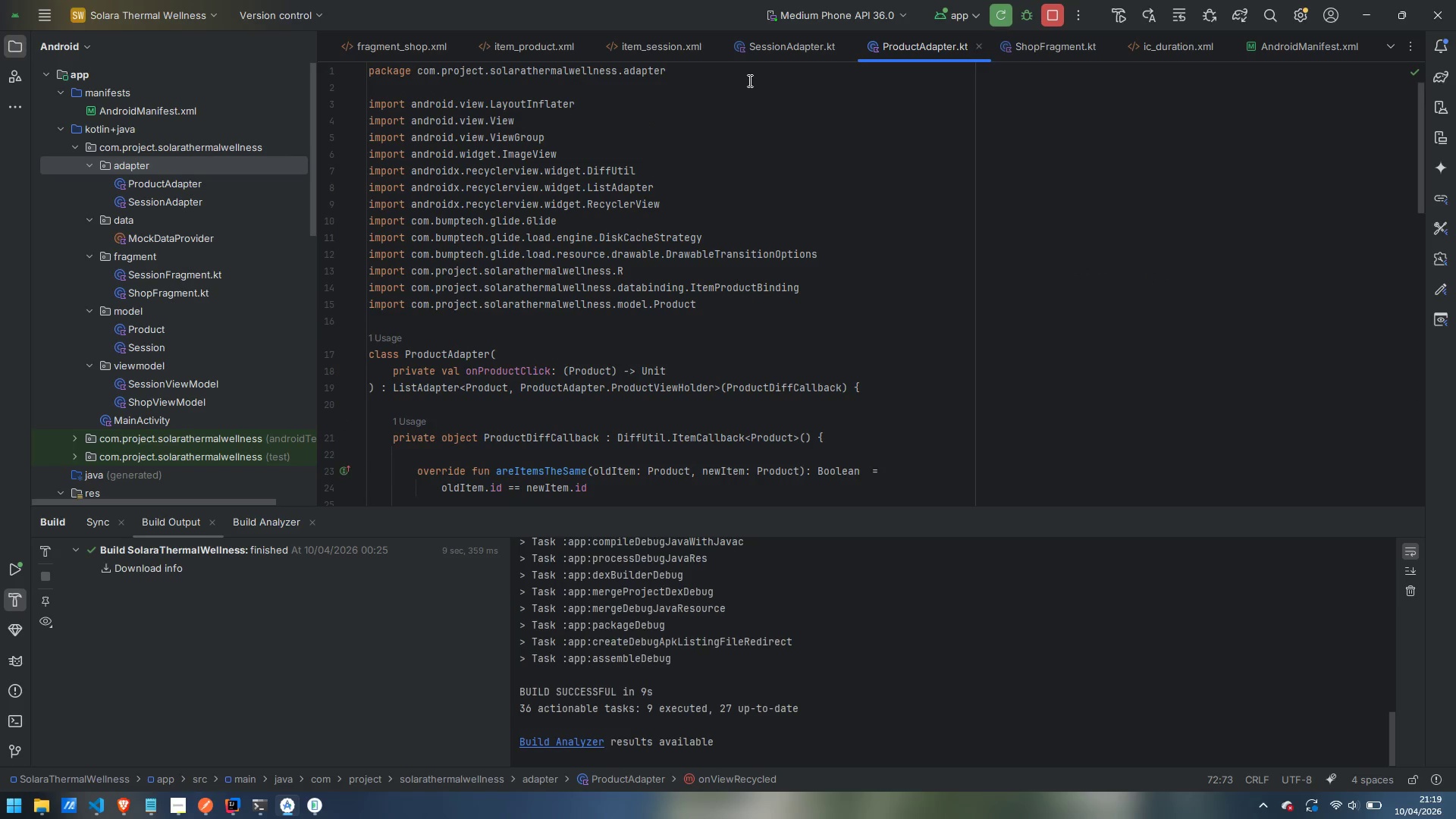 
left_click([778, 49])
 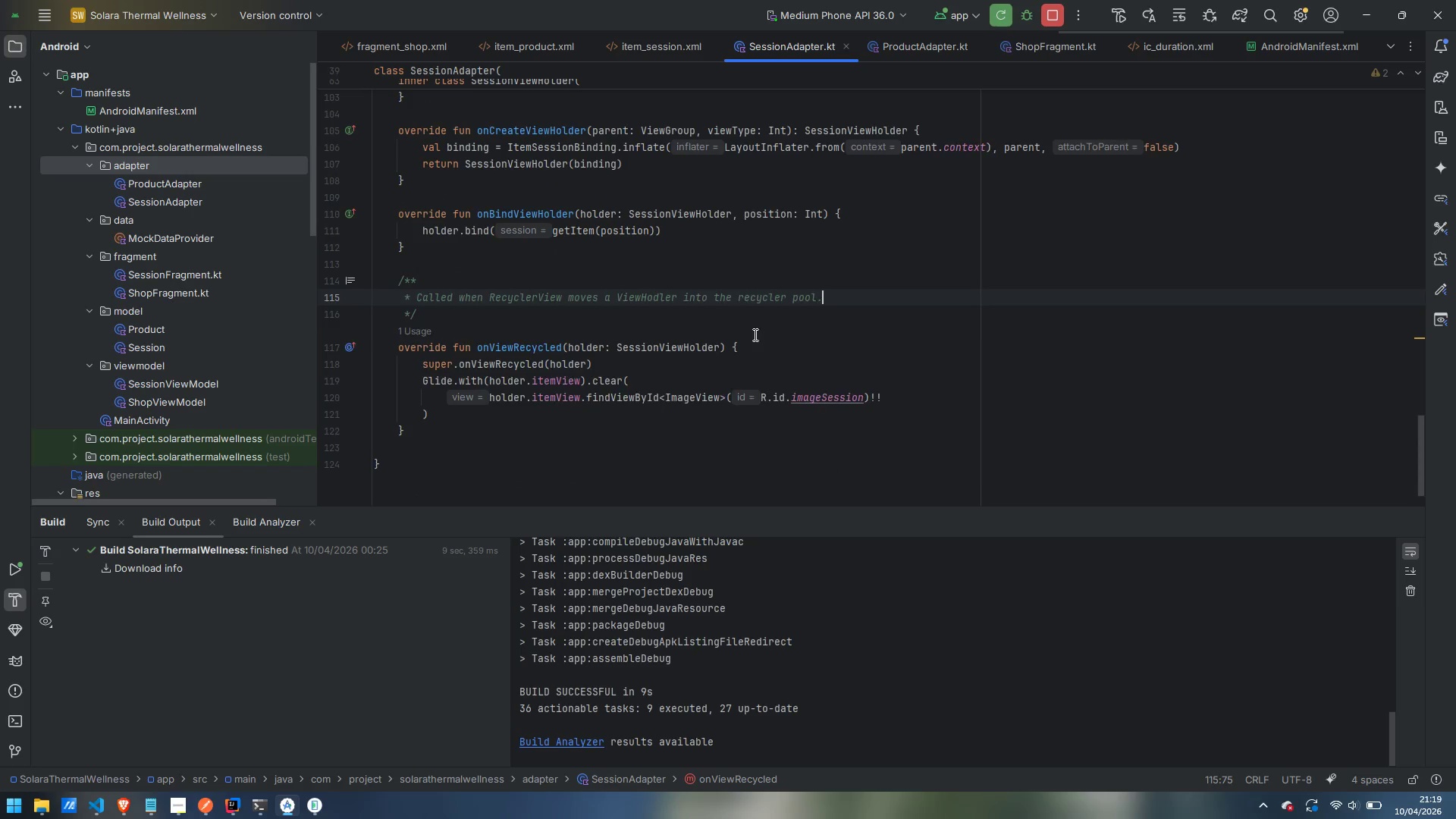 
scroll: coordinate [738, 356], scroll_direction: up, amount: 35.0
 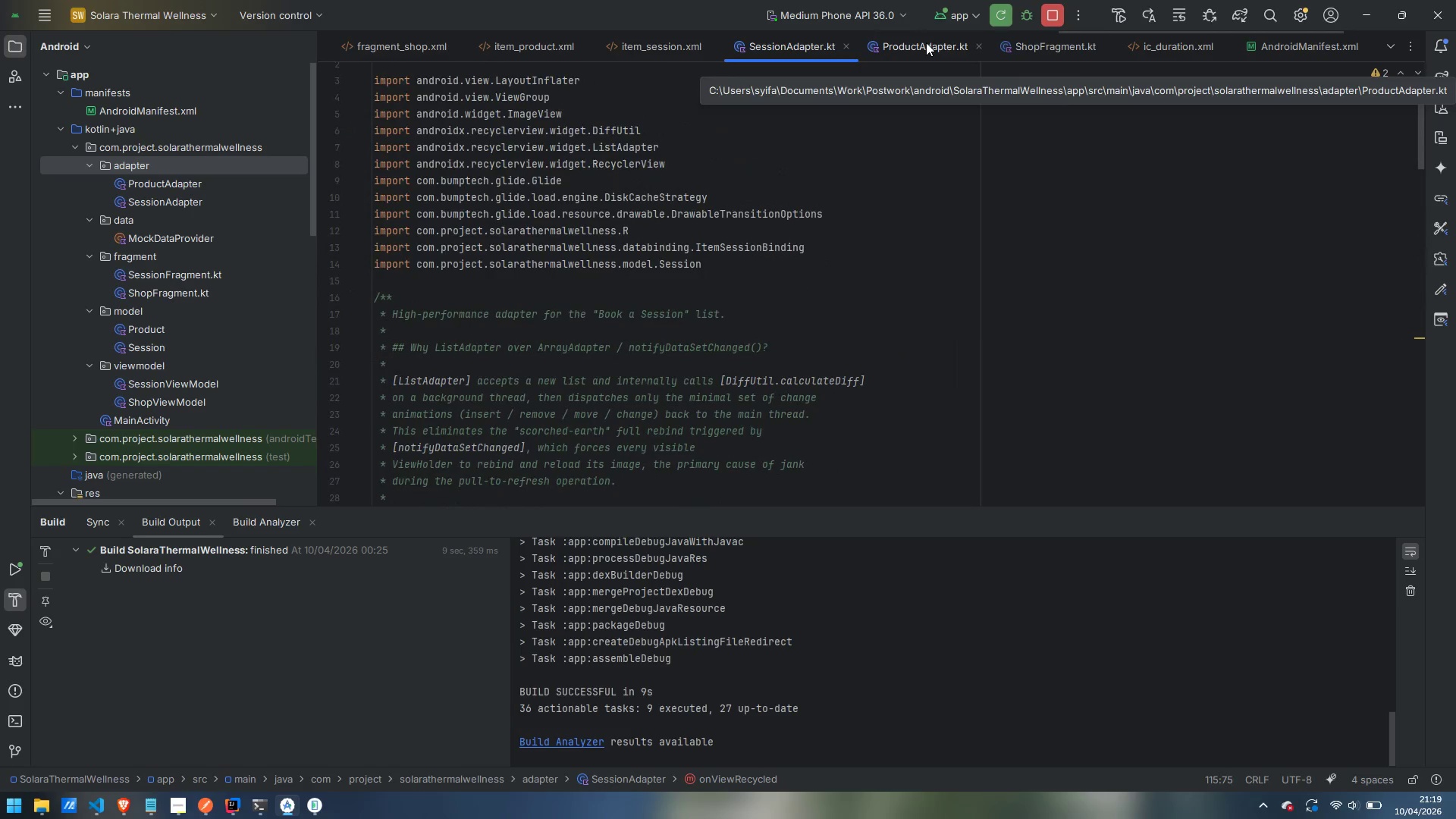 
left_click([926, 42])
 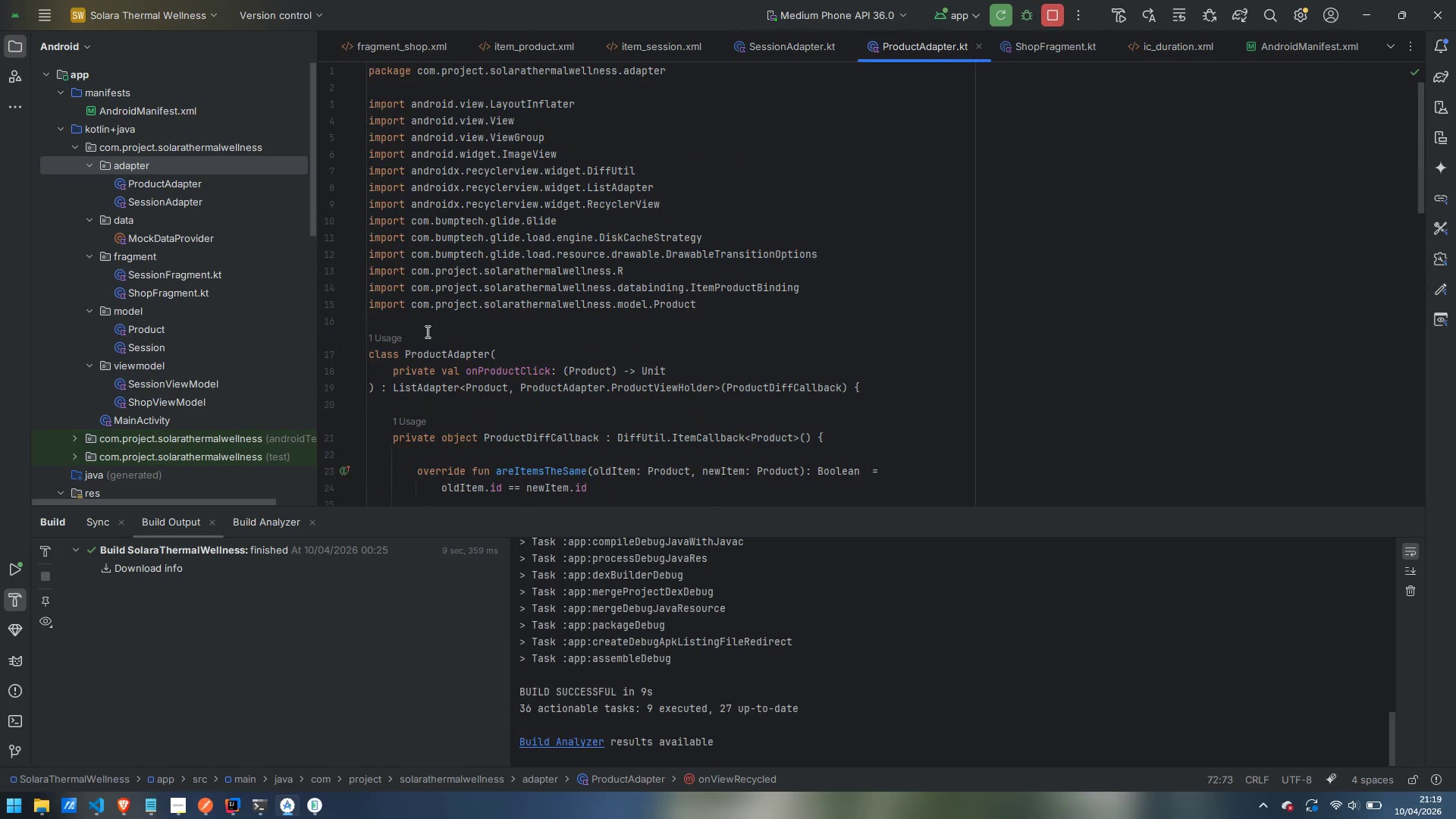 
left_click([426, 331])
 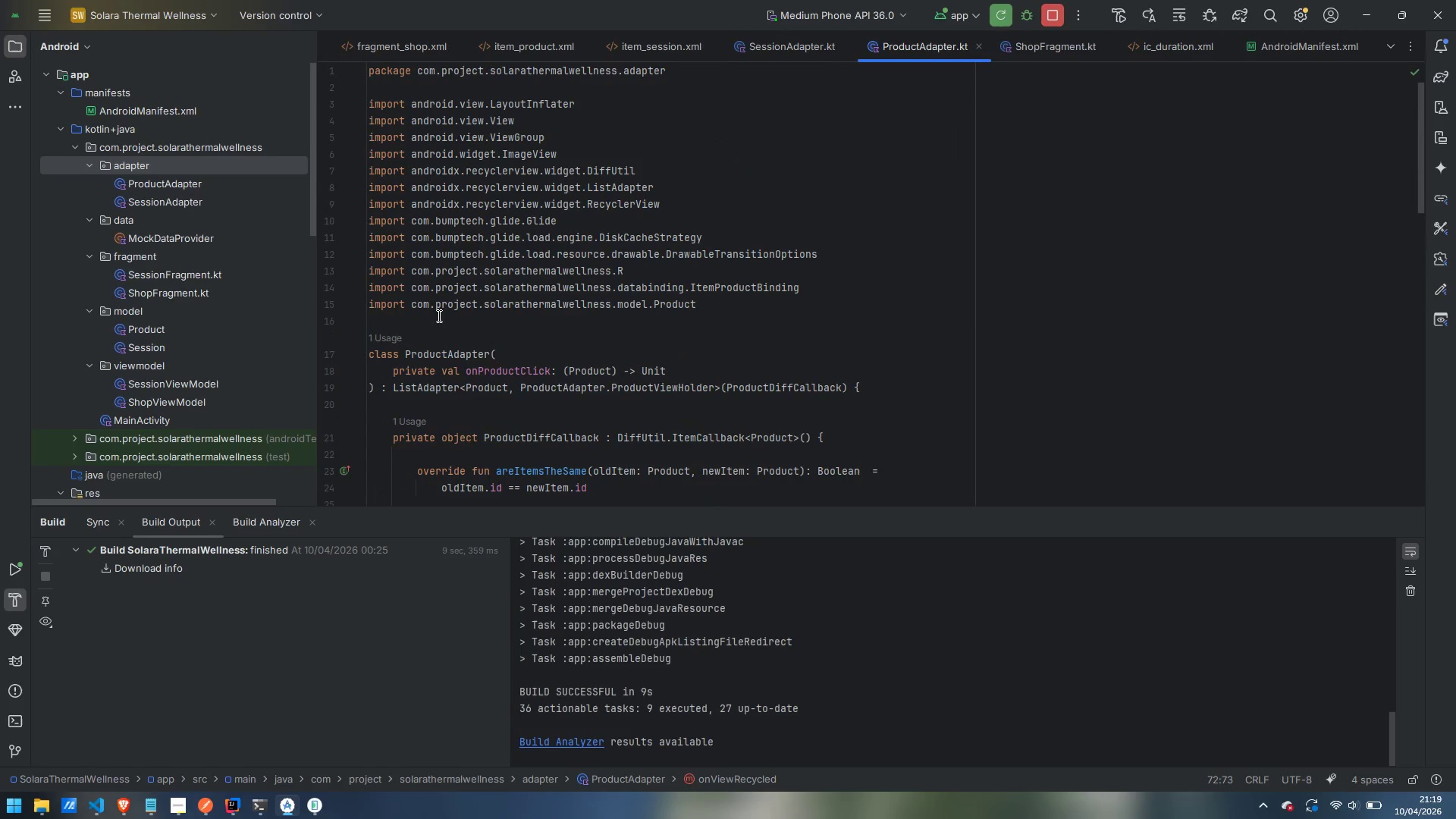 
left_click([438, 315])
 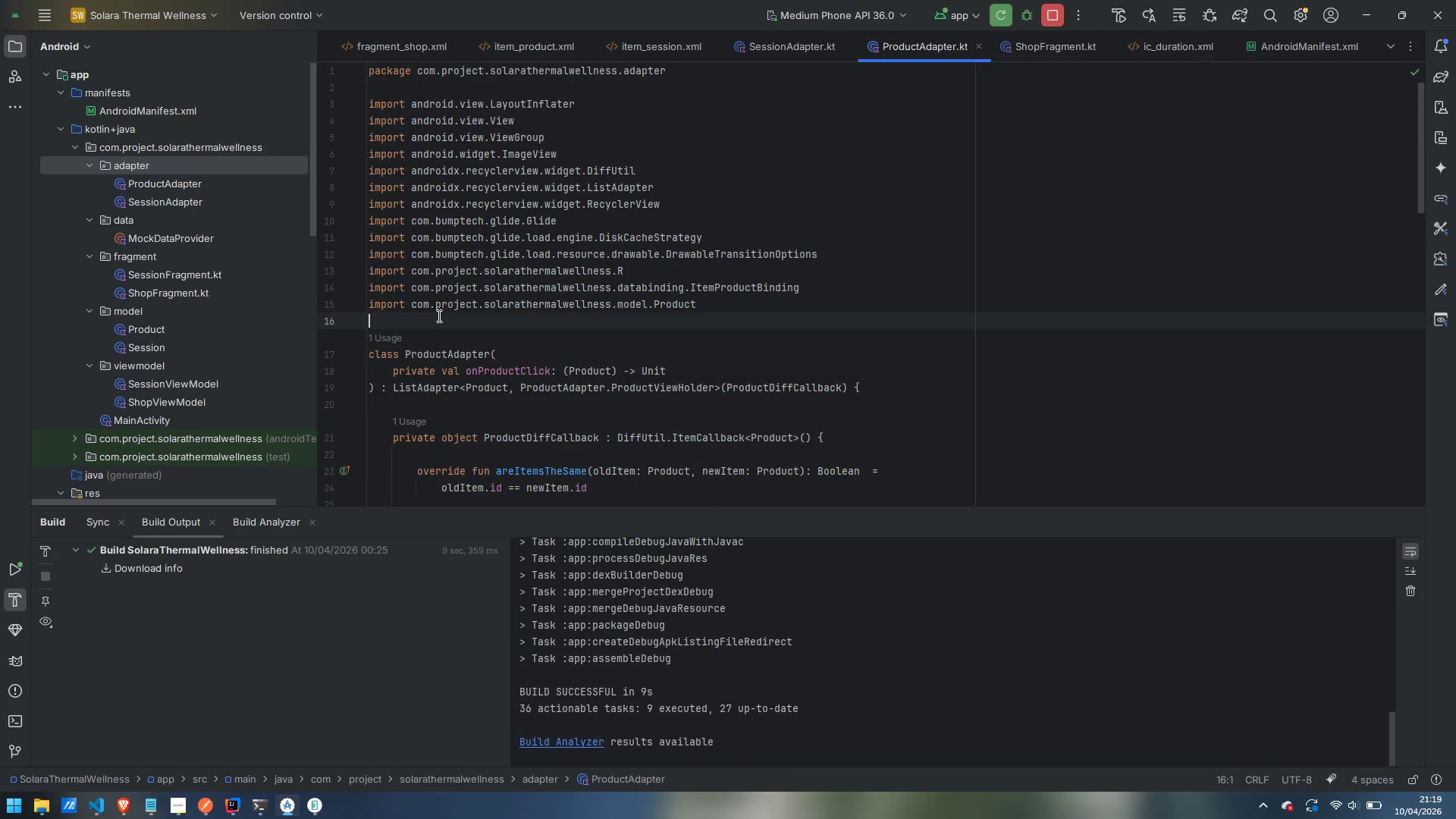 
key(Enter)
 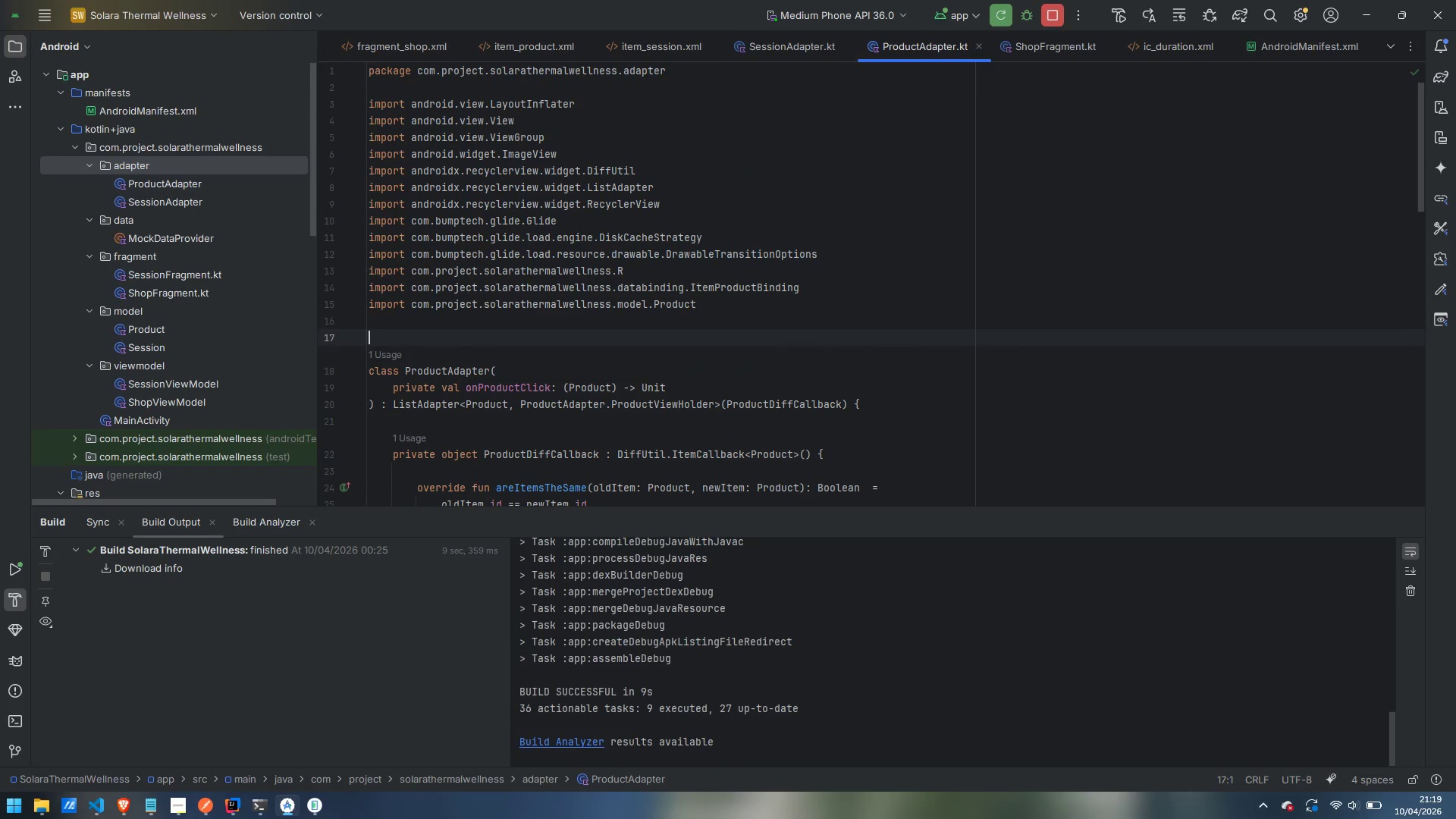 
type(/**)
 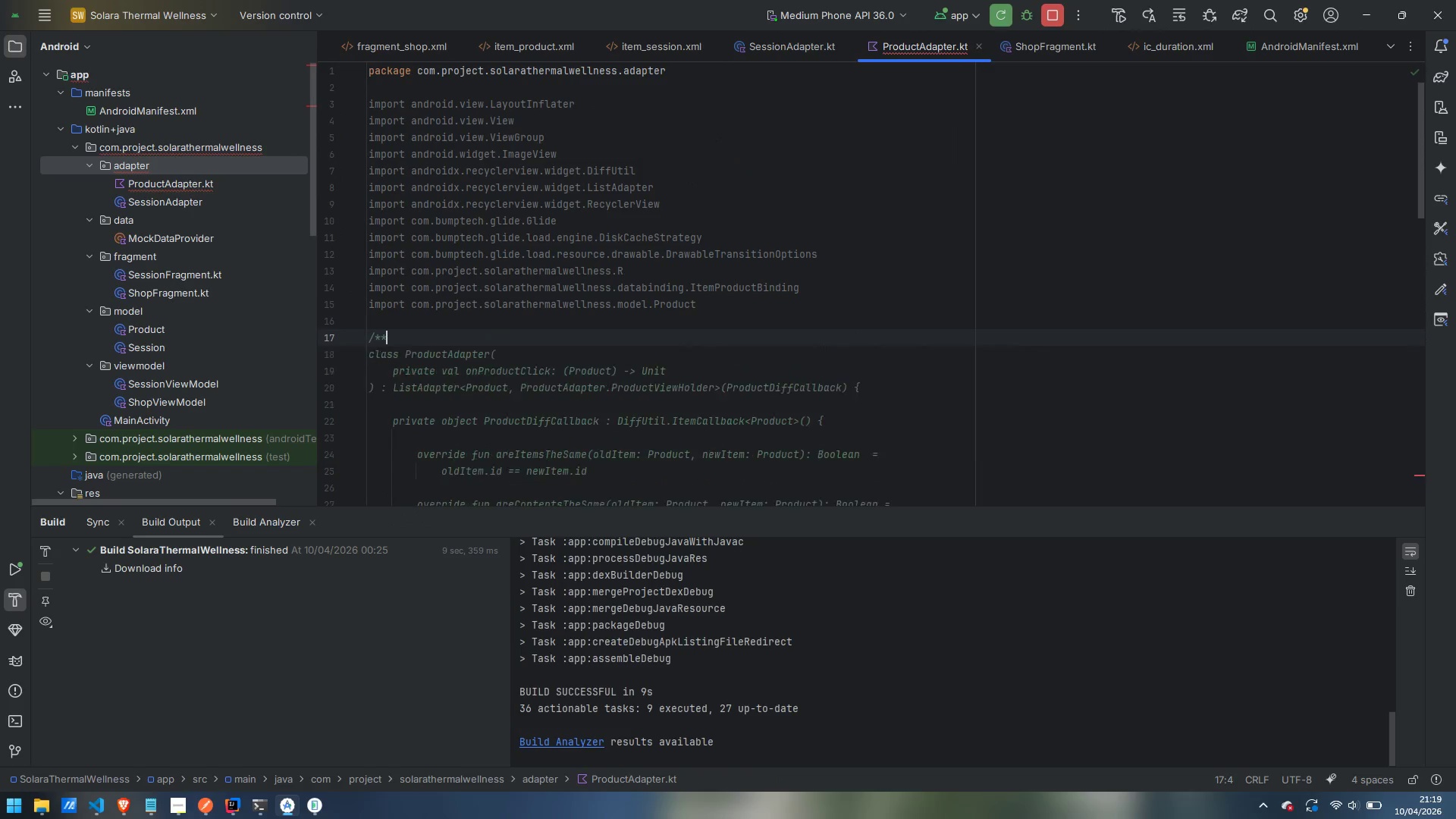 
key(Enter)
 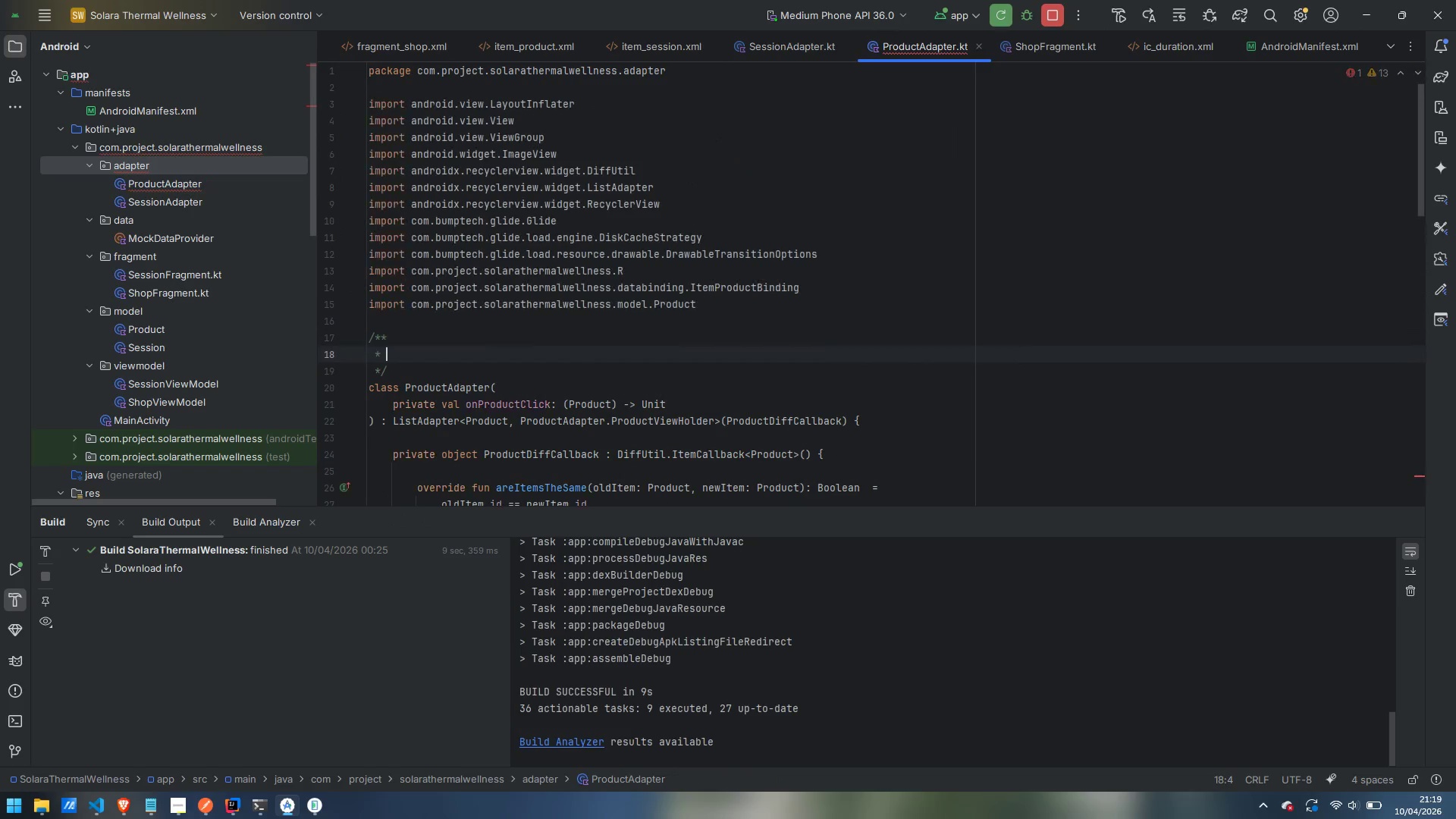 
type(High-performance grid adapter for the "Shop Gear )
key(Backspace)
type(" tab.)
 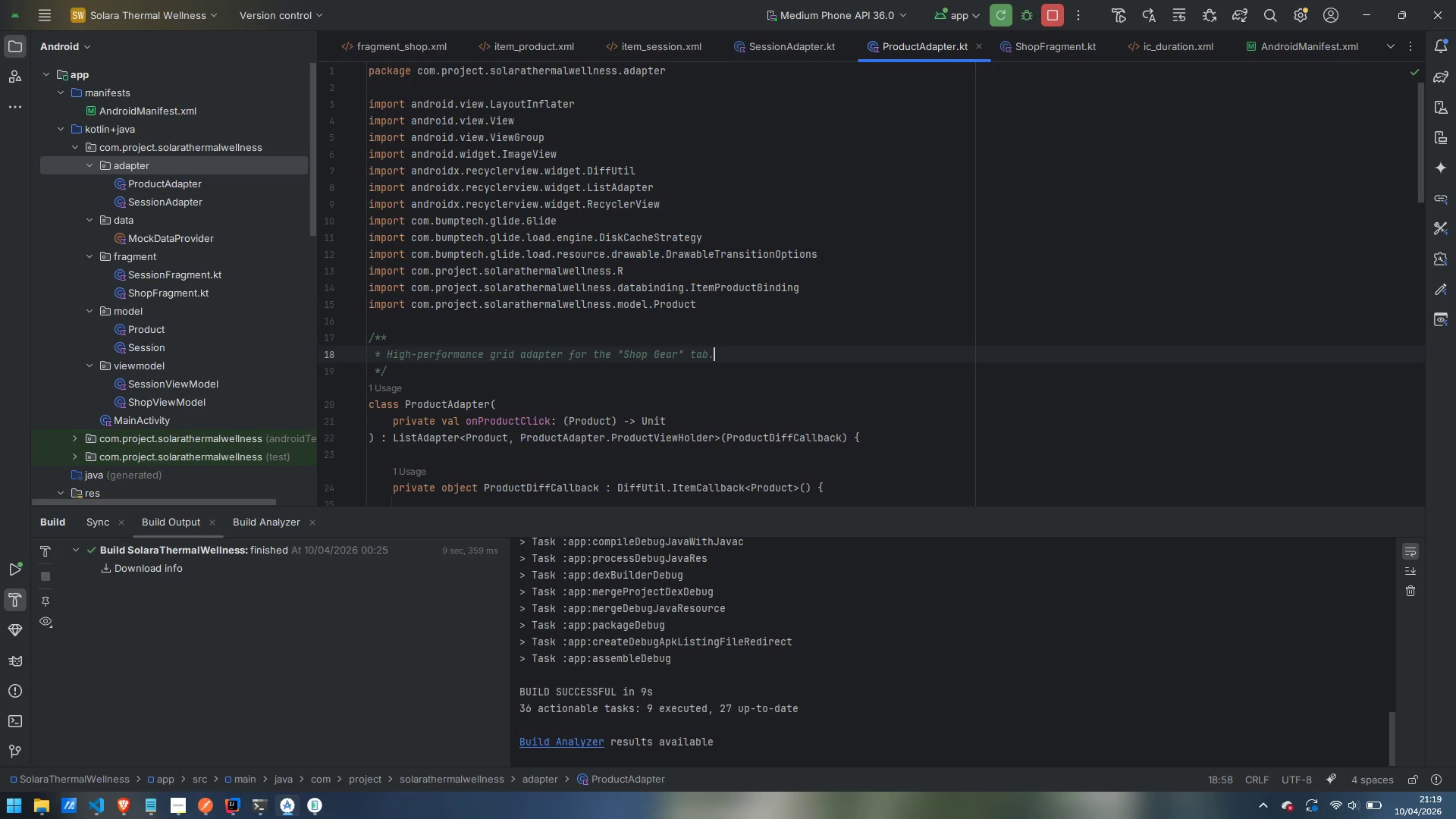 
wait(6.95)
 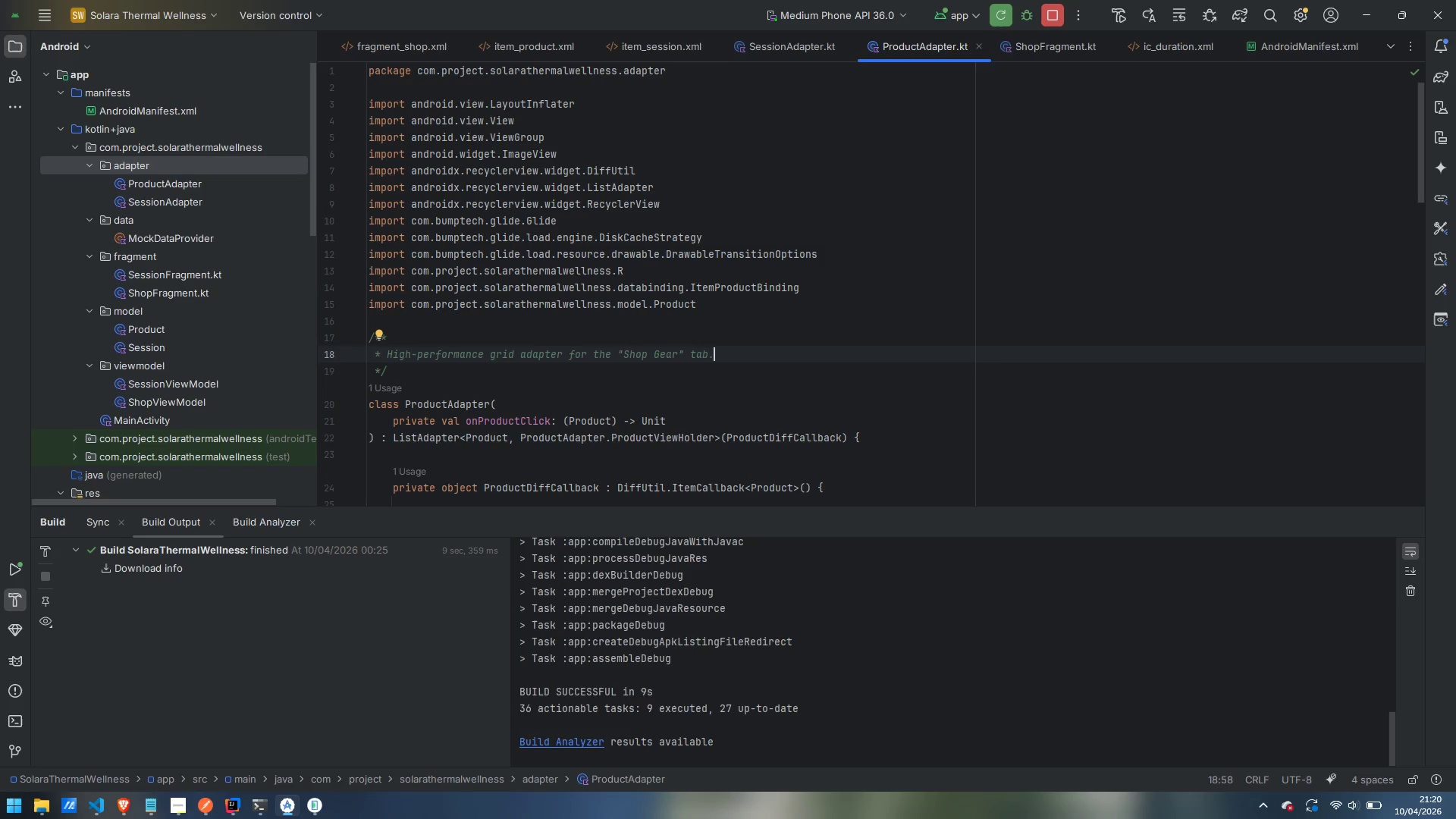 
scroll: coordinate [750, 388], scroll_direction: down, amount: 7.0
 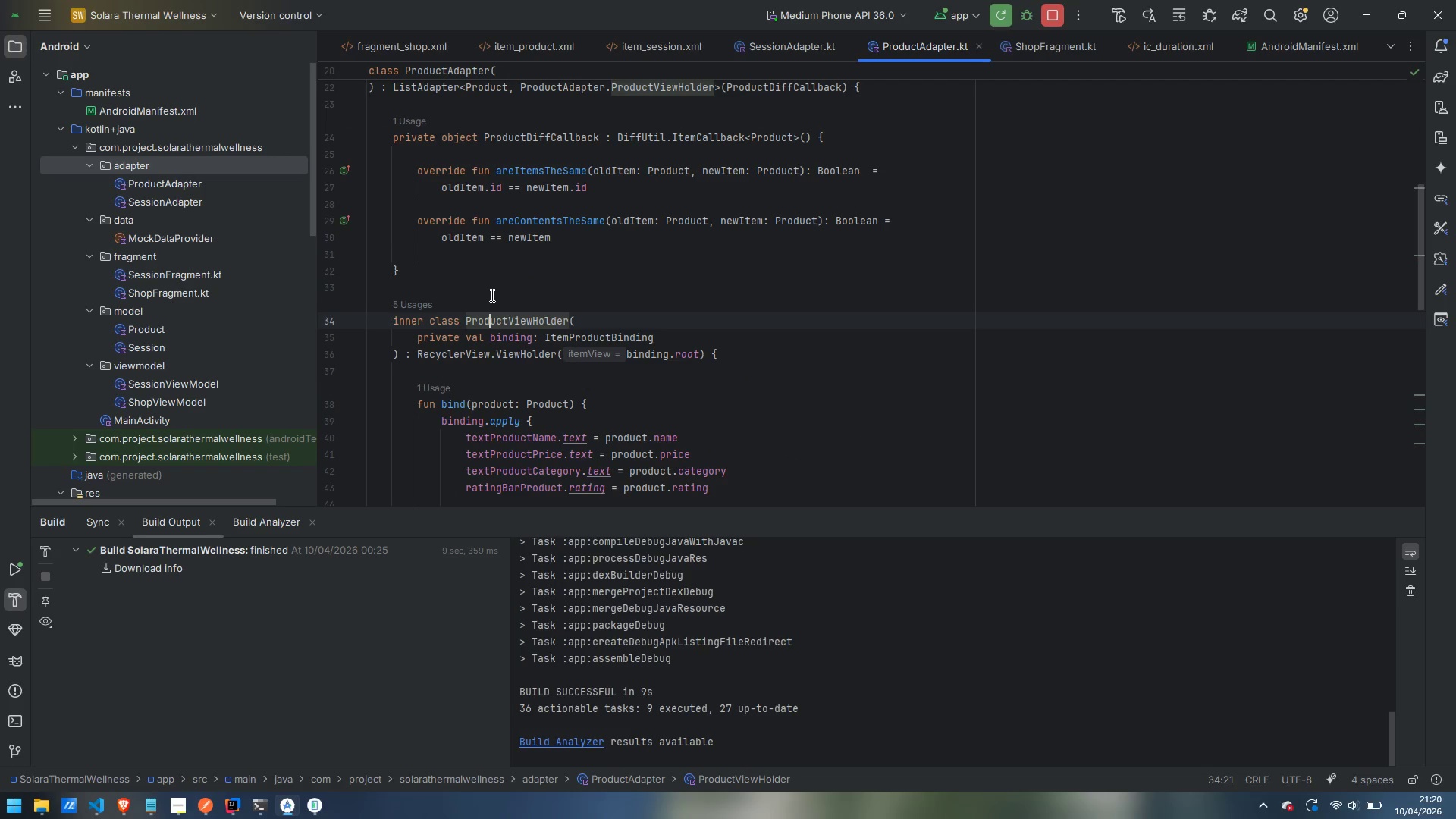 
double_click([496, 284])
 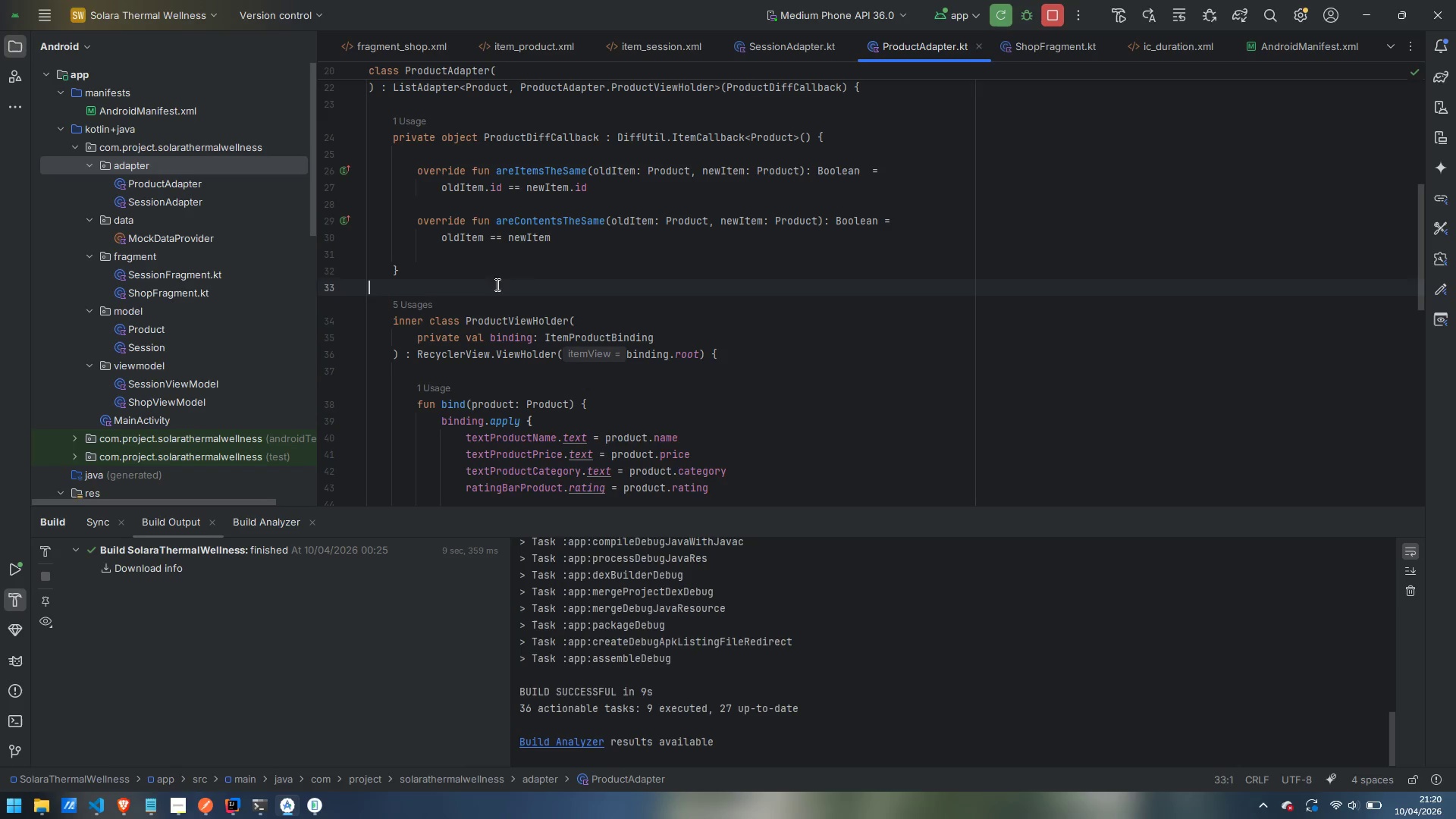 
key(Enter)
 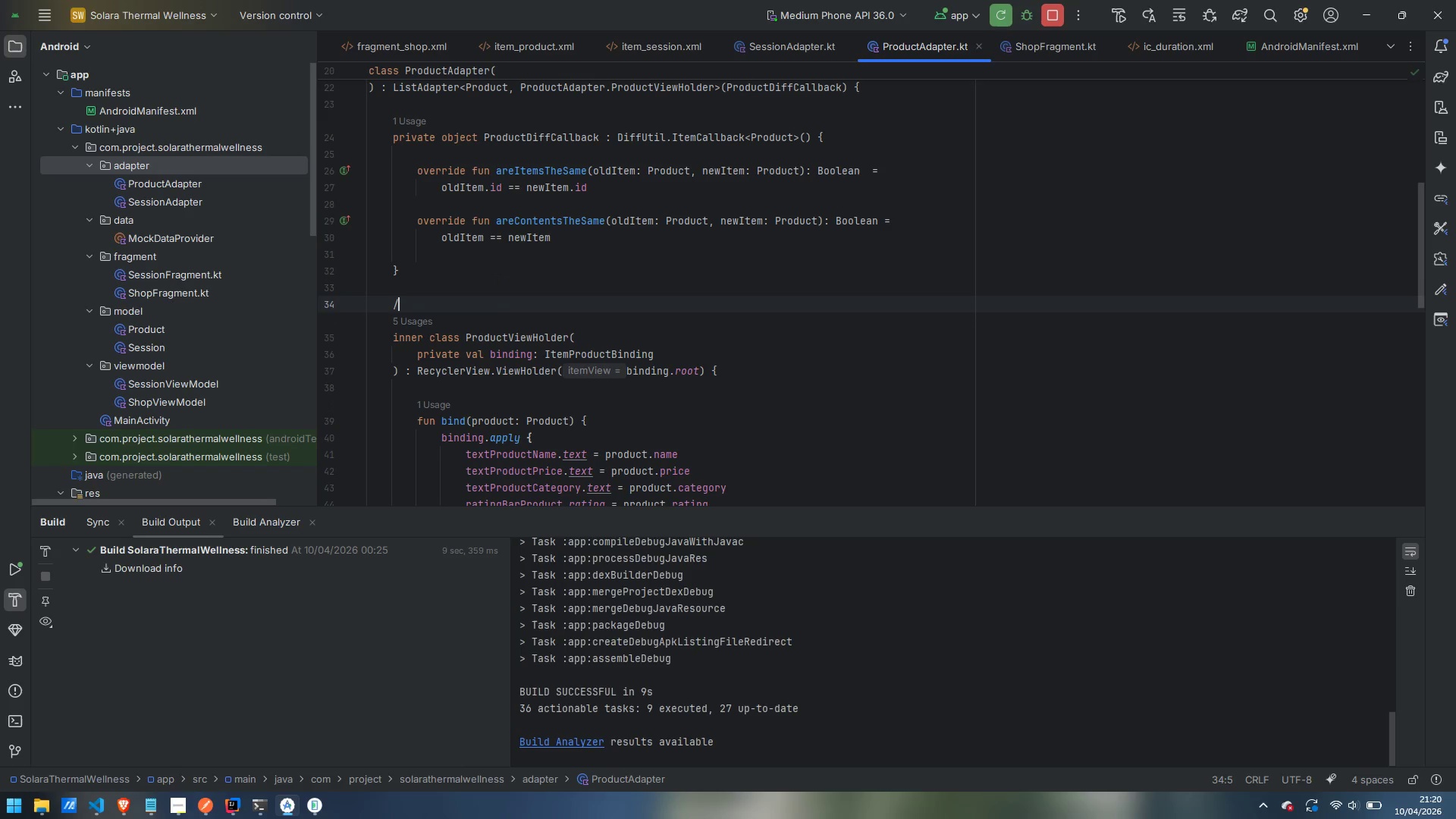 
type(/**)
 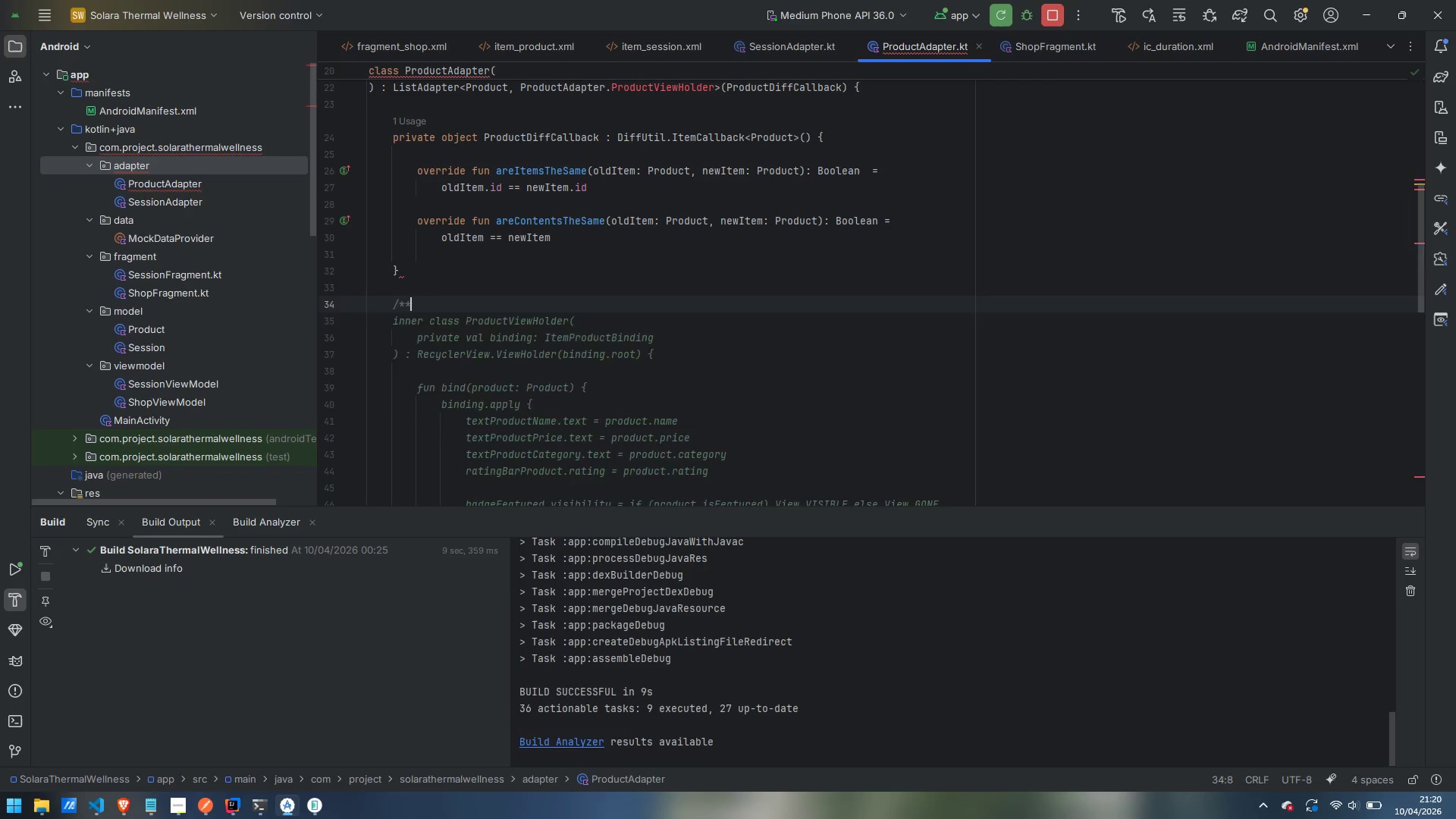 
 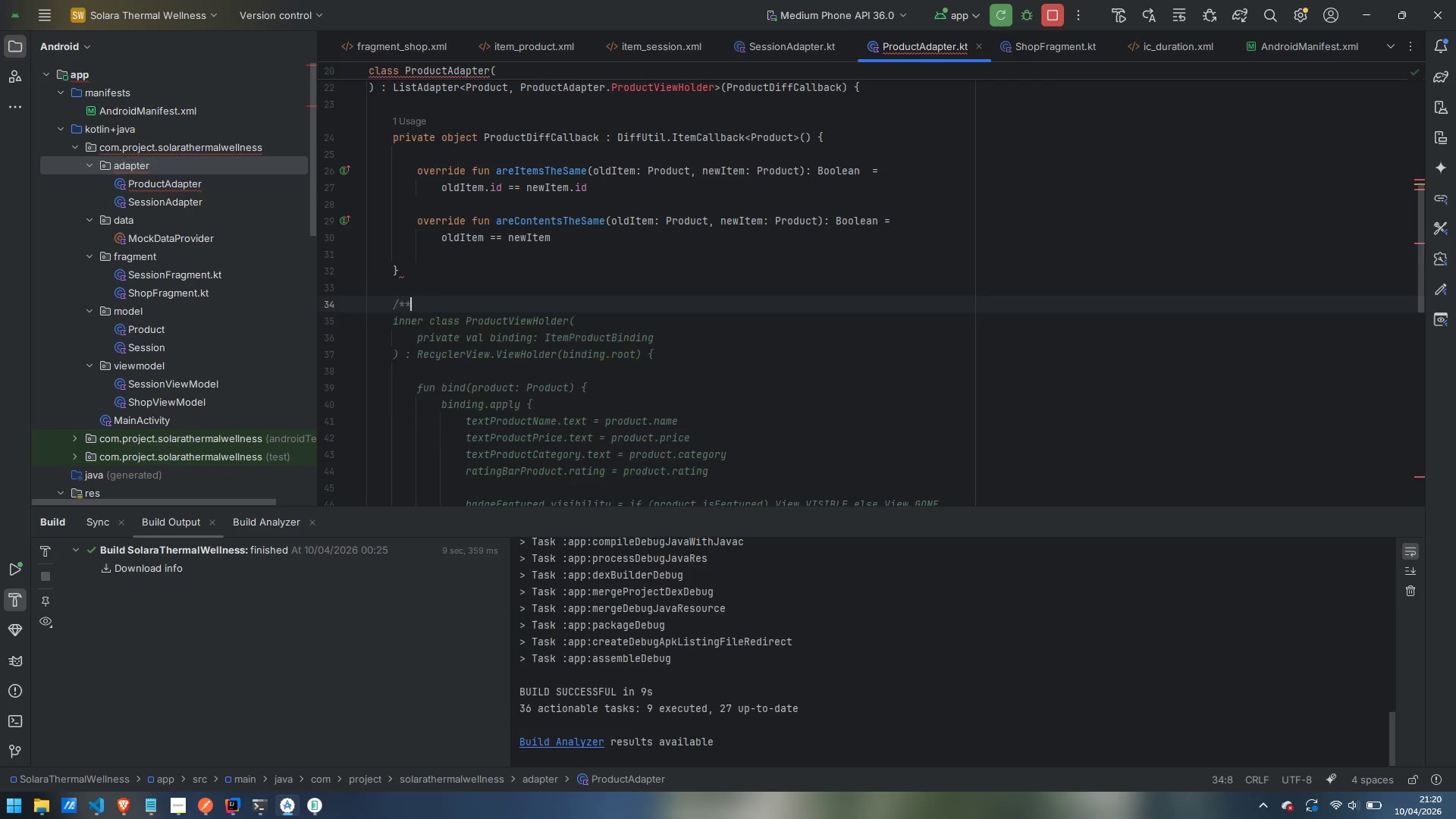 
key(Enter)
 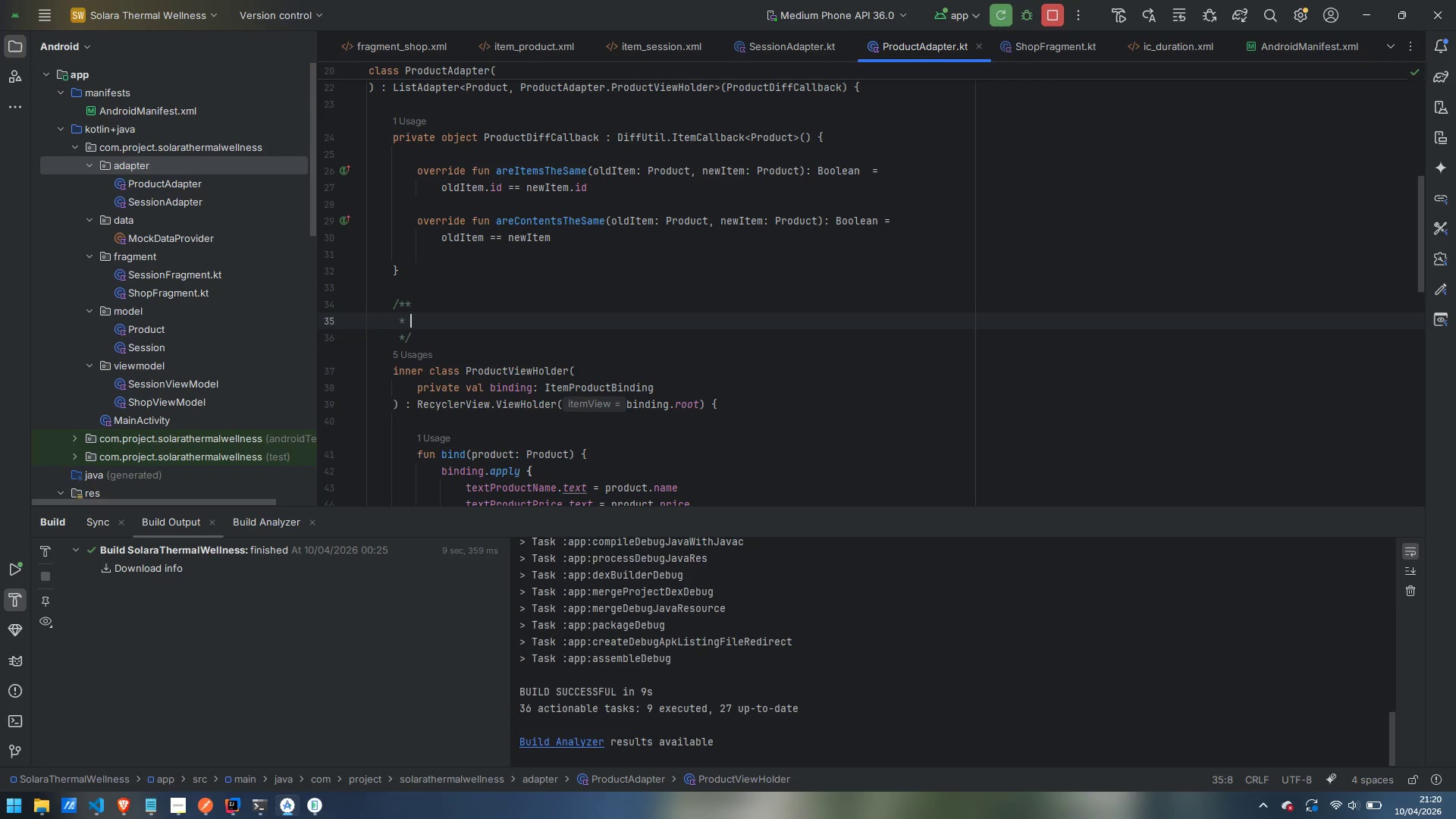 
type(Holds view references for a single producr)
key(Backspace)
type(t grid cell.)
 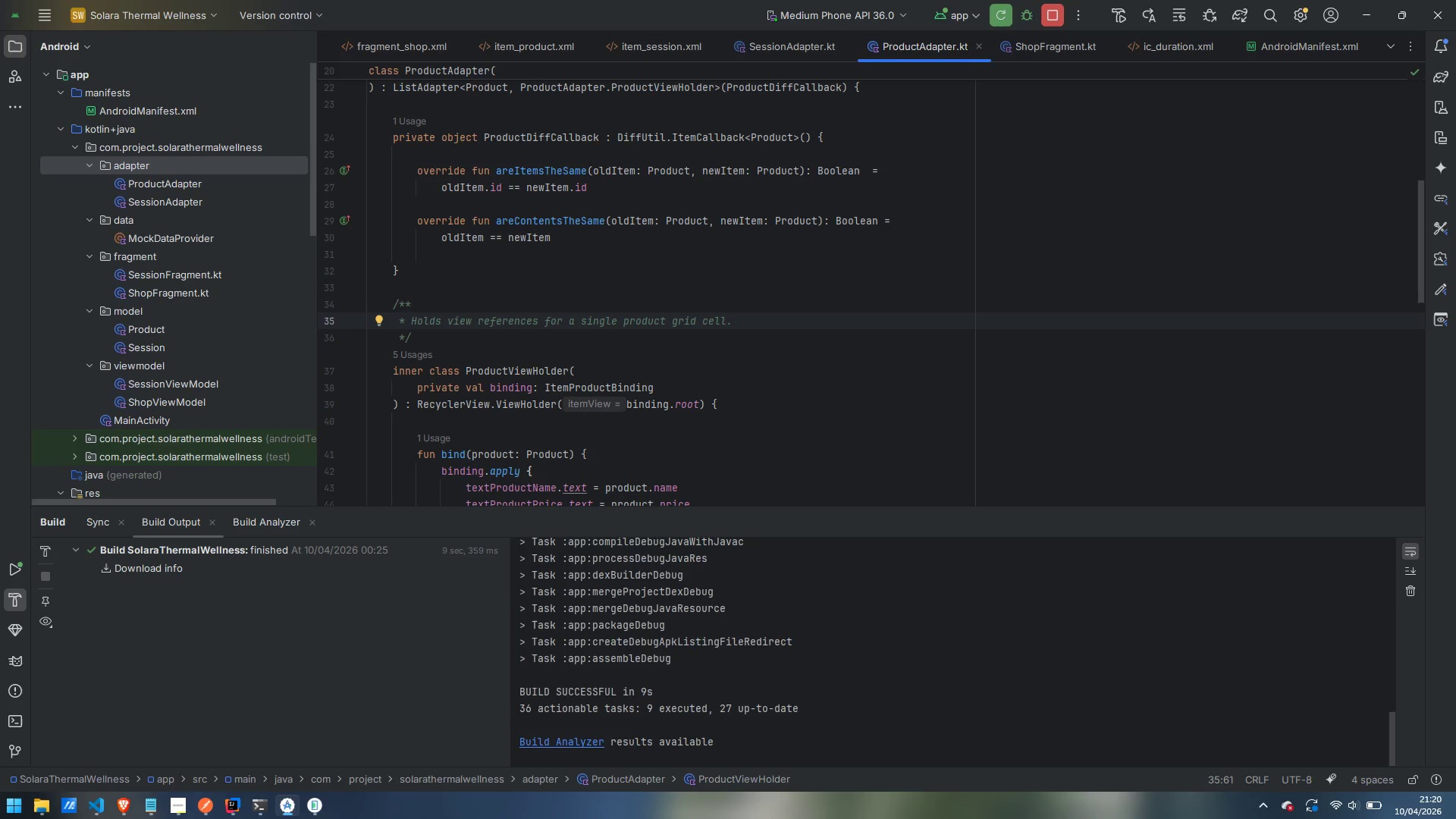 
wait(11.75)
 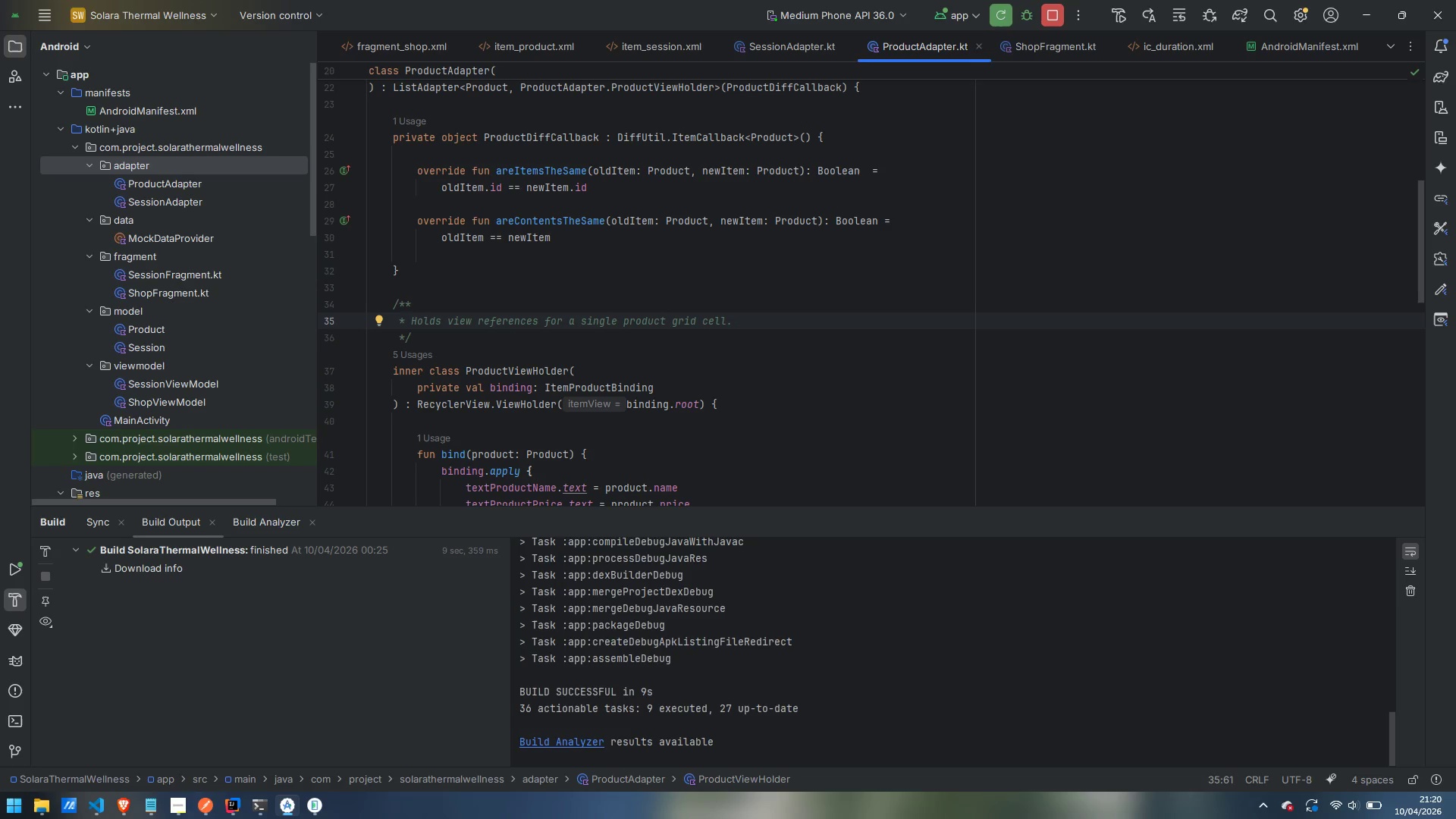 
scroll: coordinate [546, 270], scroll_direction: down, amount: 2.0
 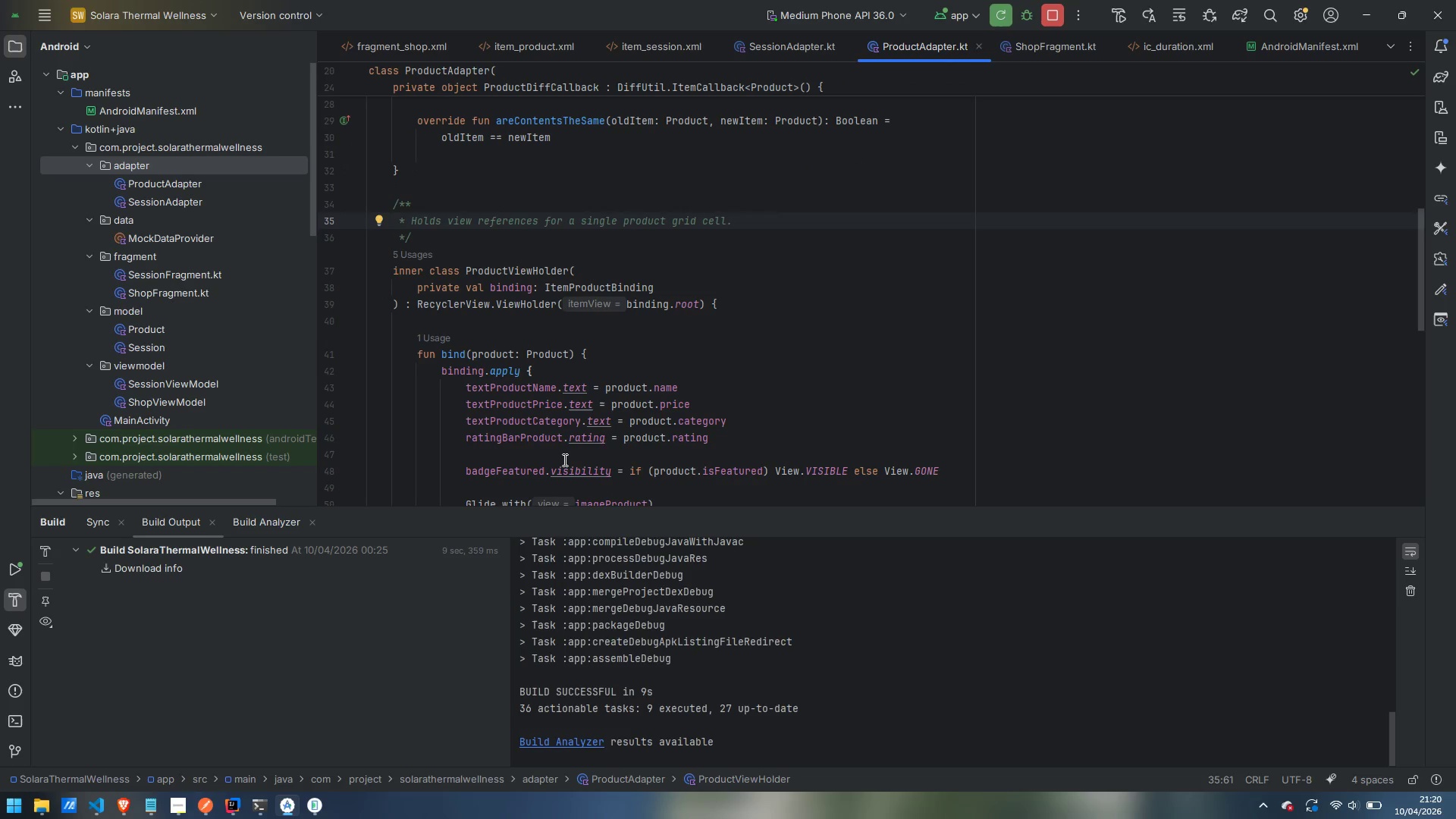 
wait(6.7)
 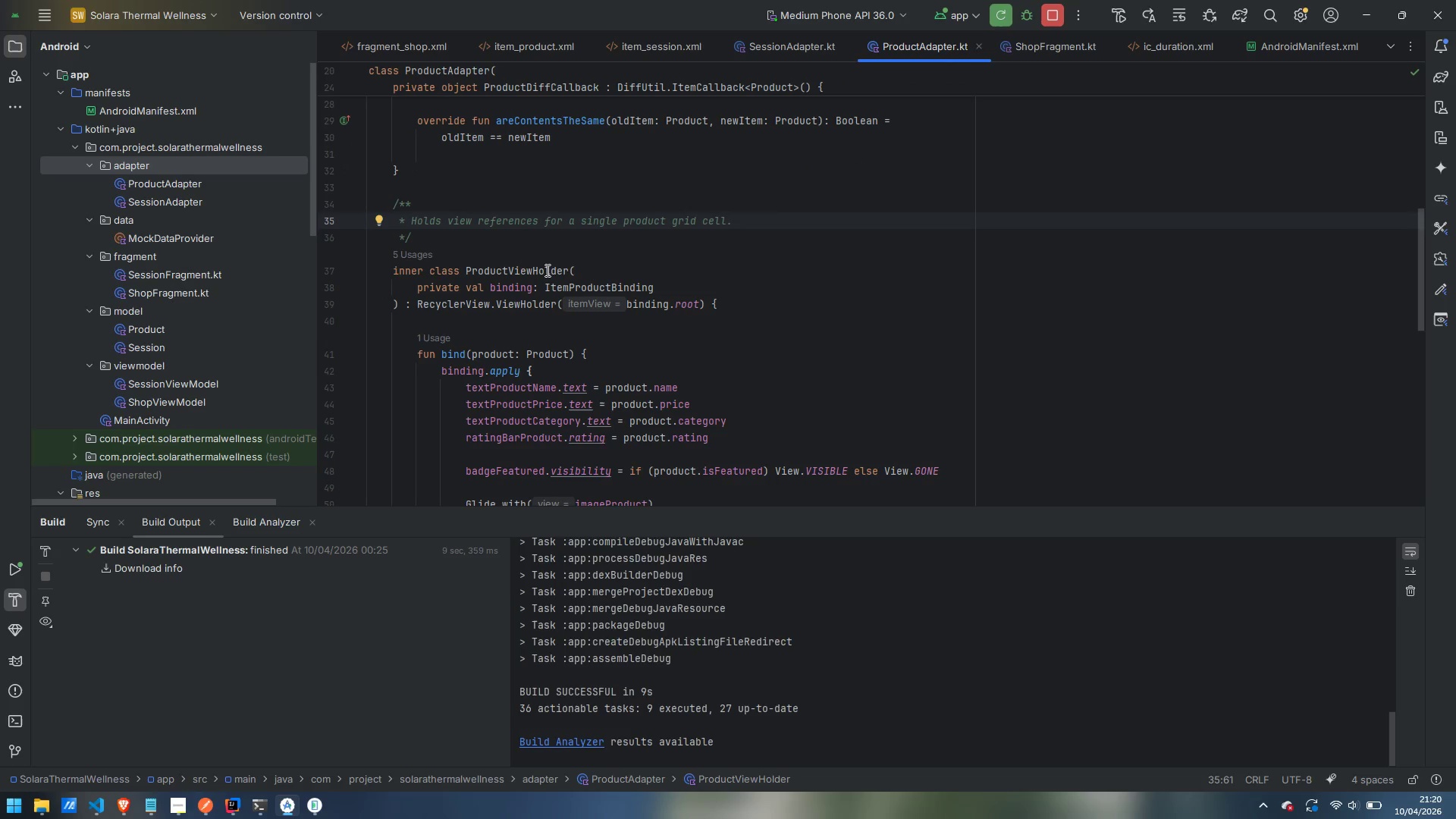 
left_click([563, 460])
 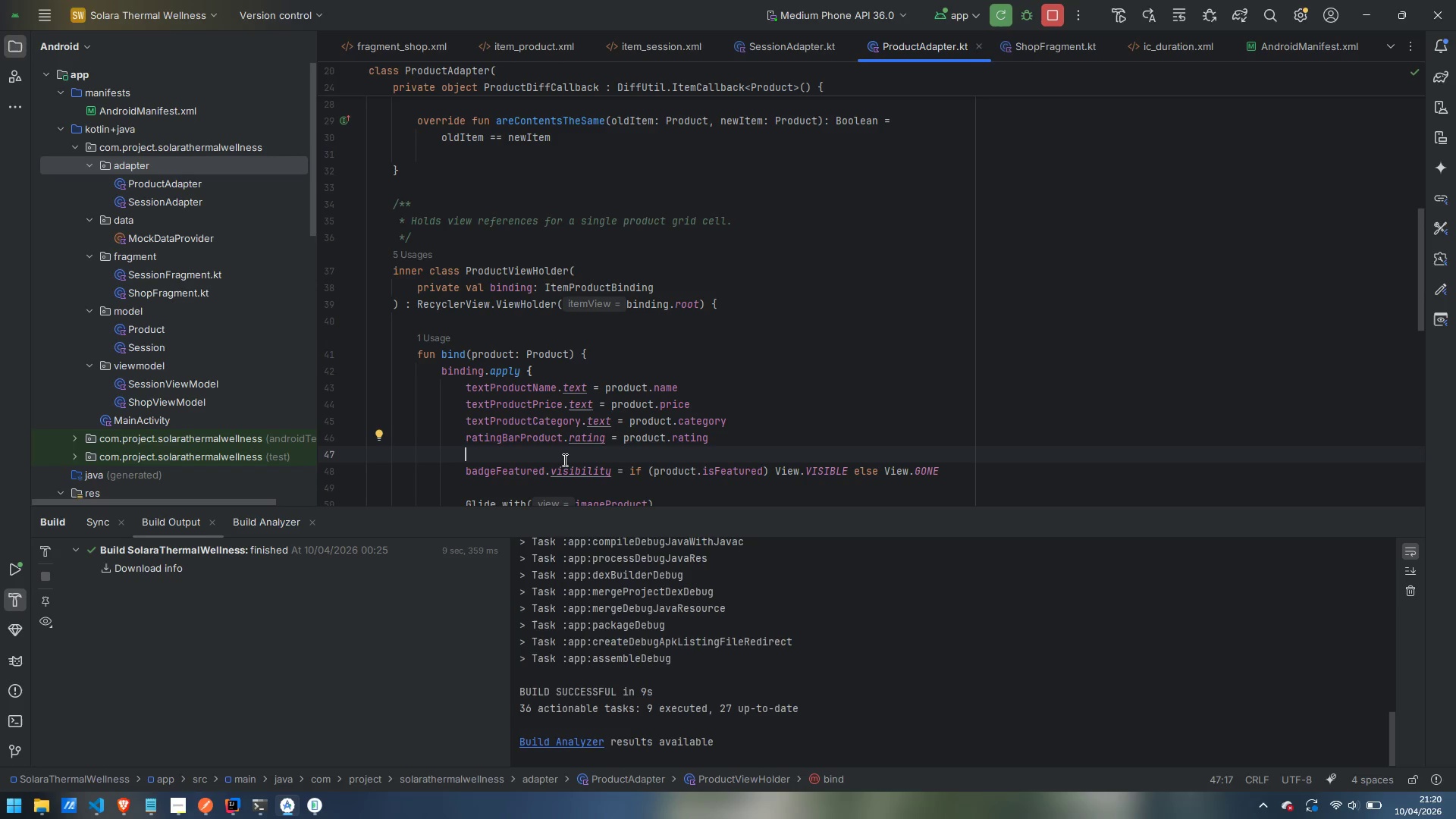 
key(Enter)
 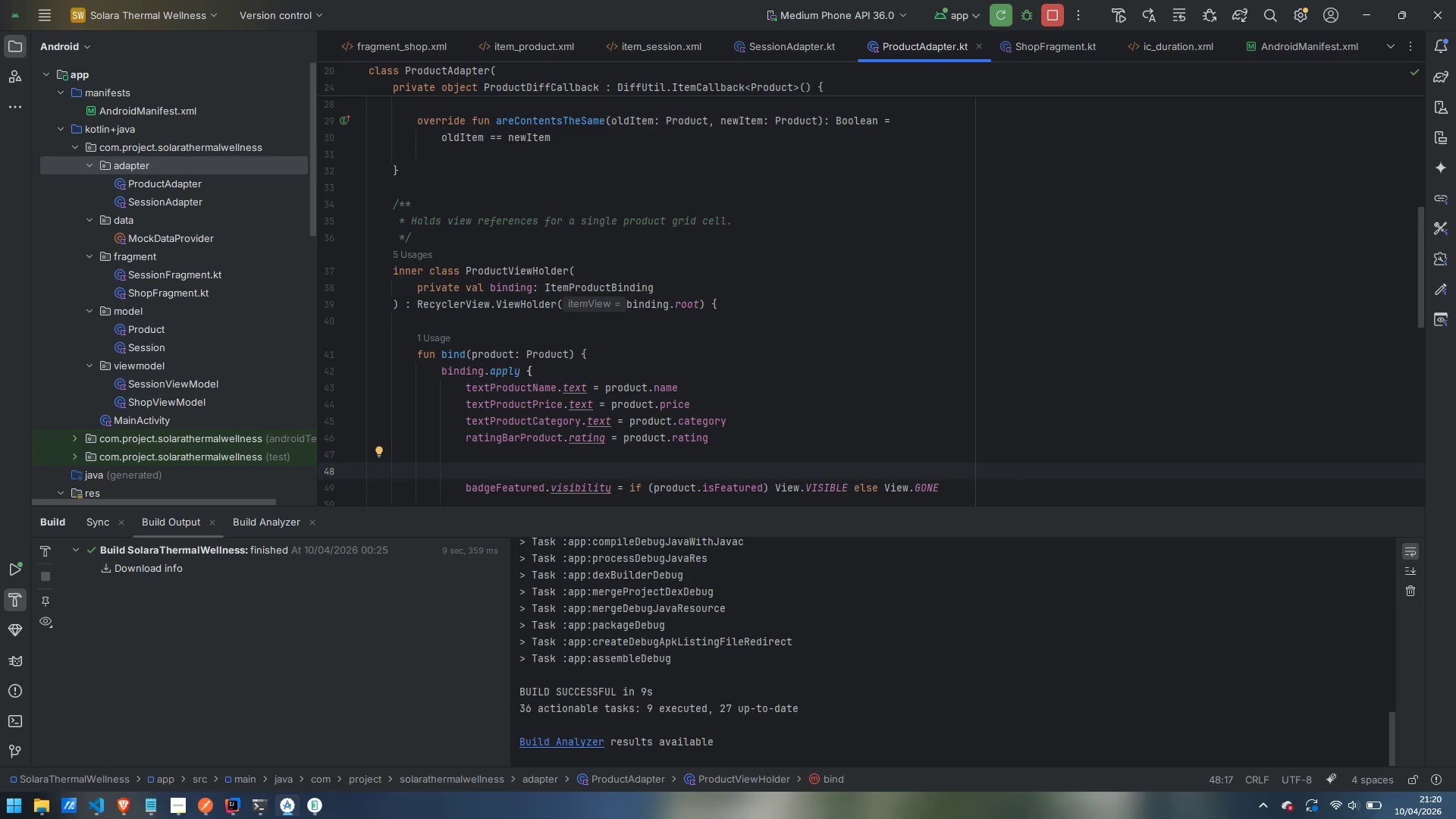 
type(// Show the "featured" badge only when relevant)
 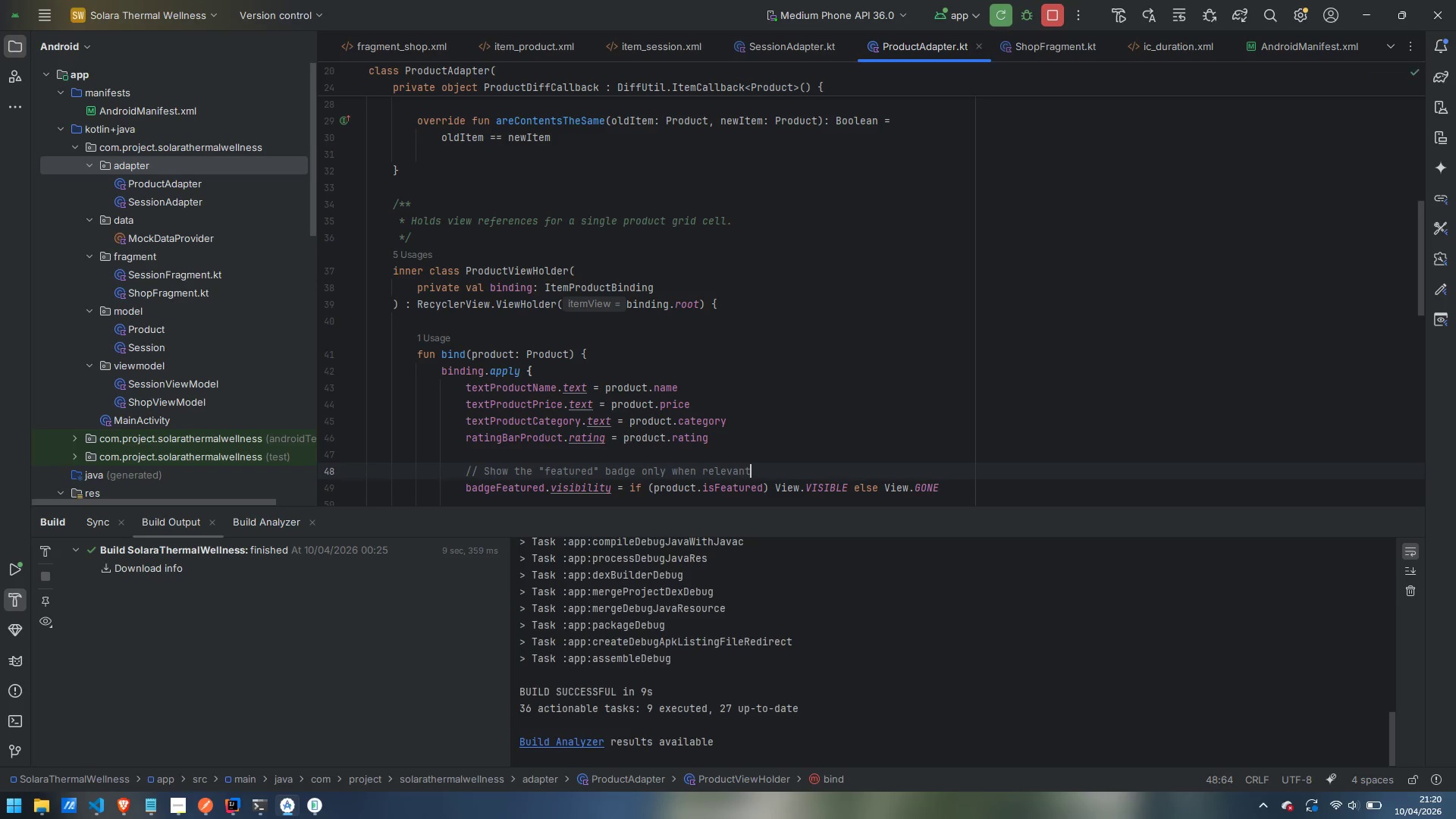 
wait(6.38)
 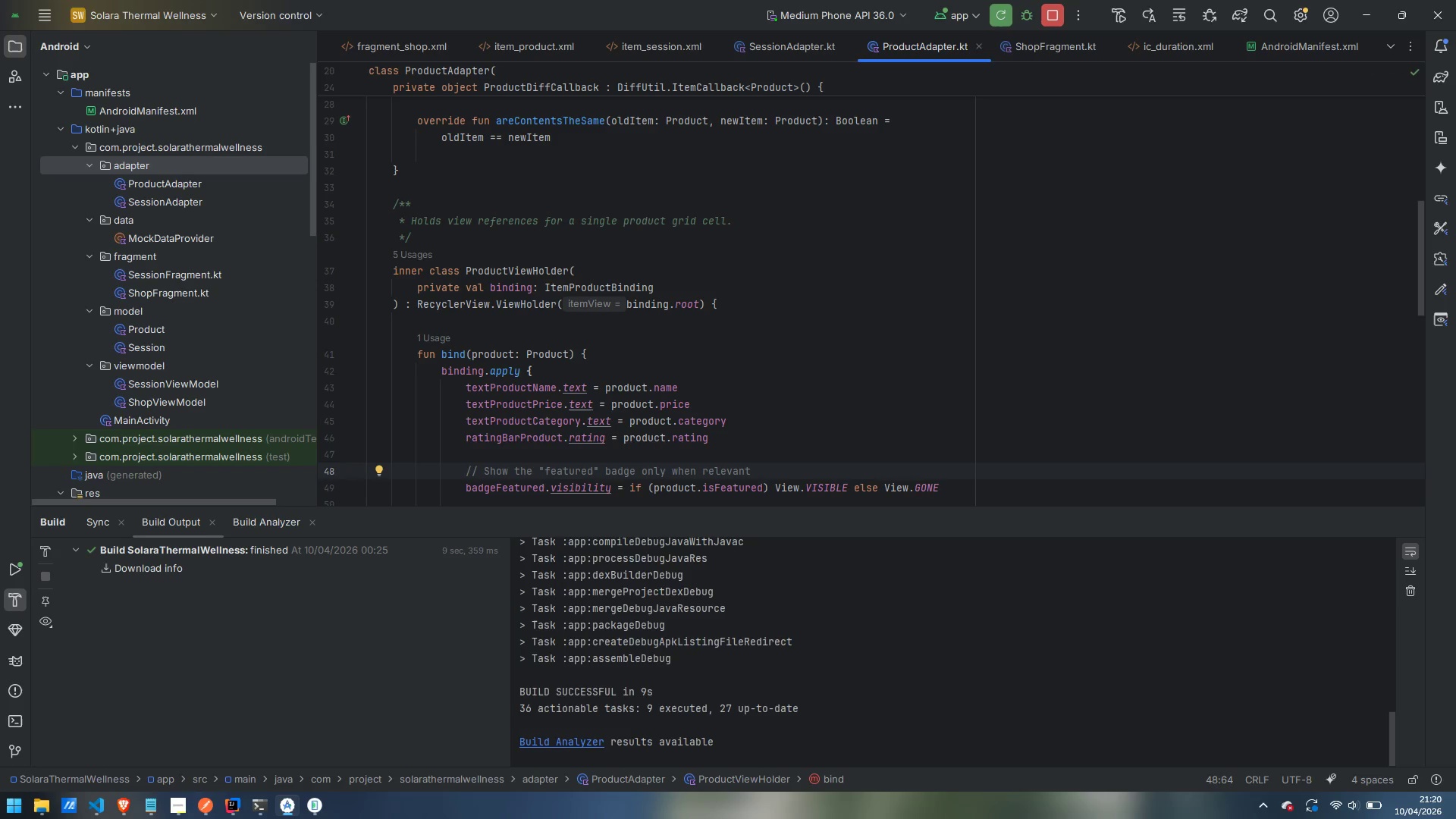 
scroll: coordinate [563, 460], scroll_direction: down, amount: 3.0
 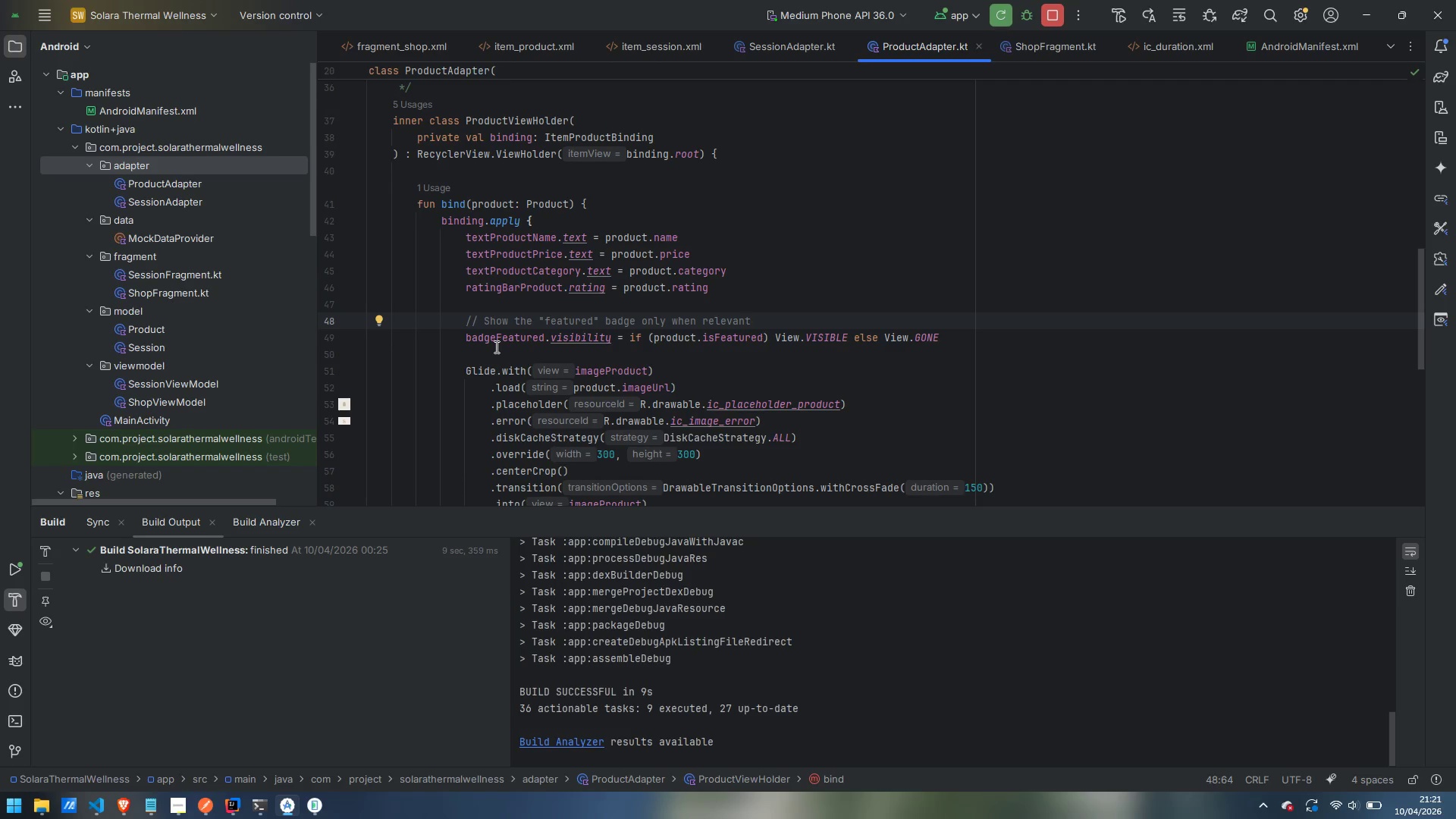 
left_click([497, 352])
 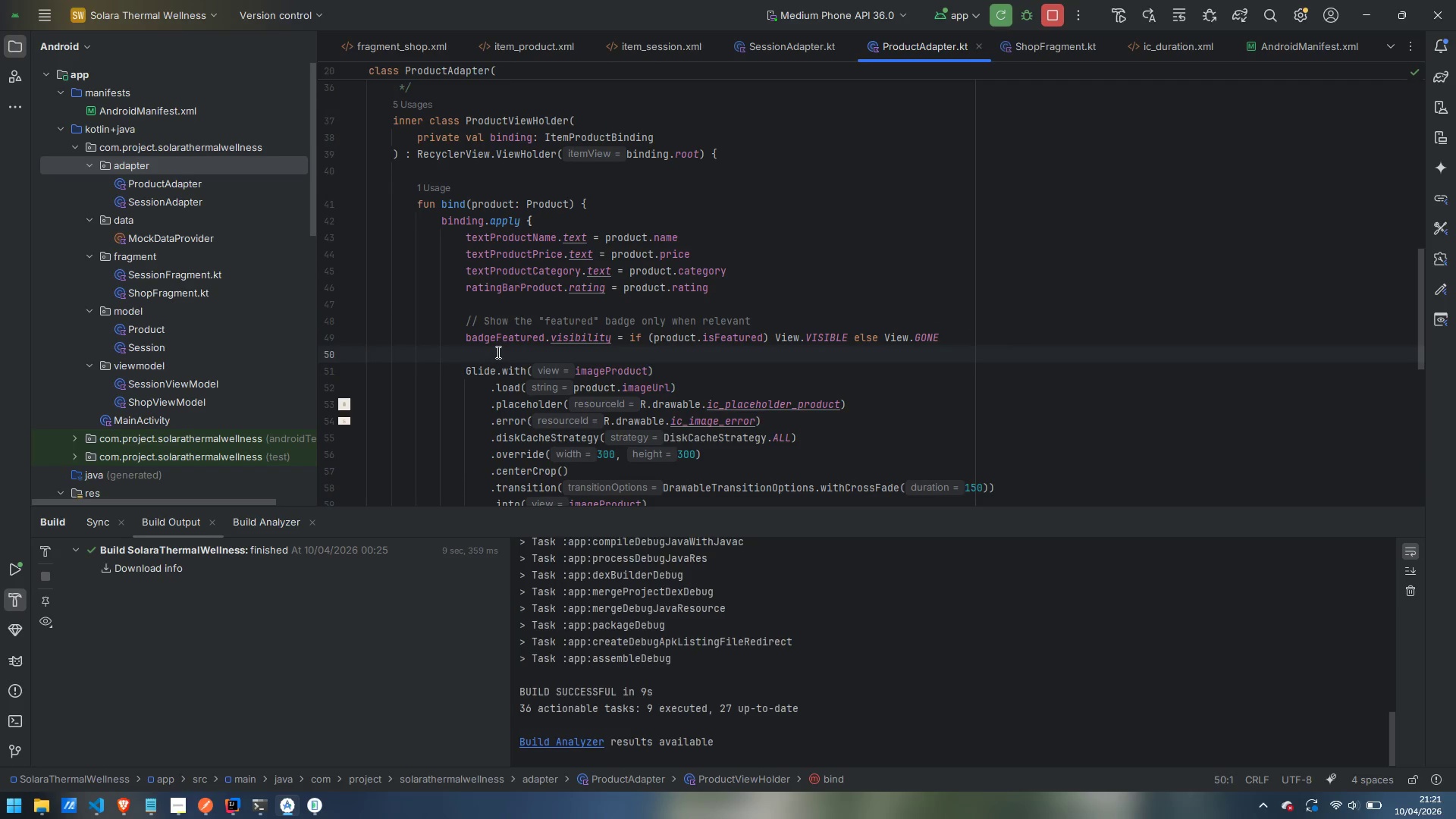 
key(Enter)
 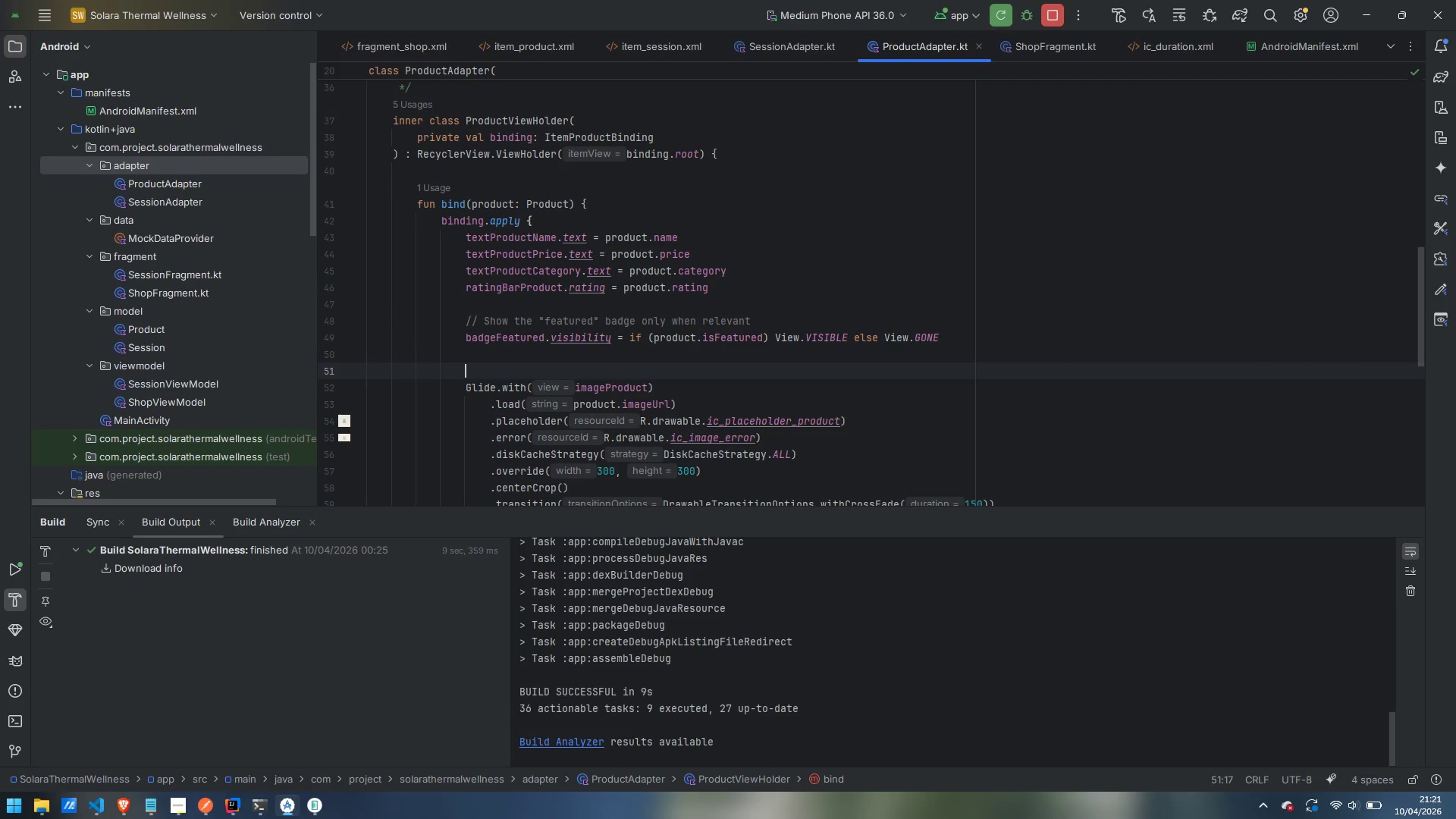 
type(// Glide square product image at 300x300 display pc.)
key(Backspace)
key(Backspace)
type(x.)
 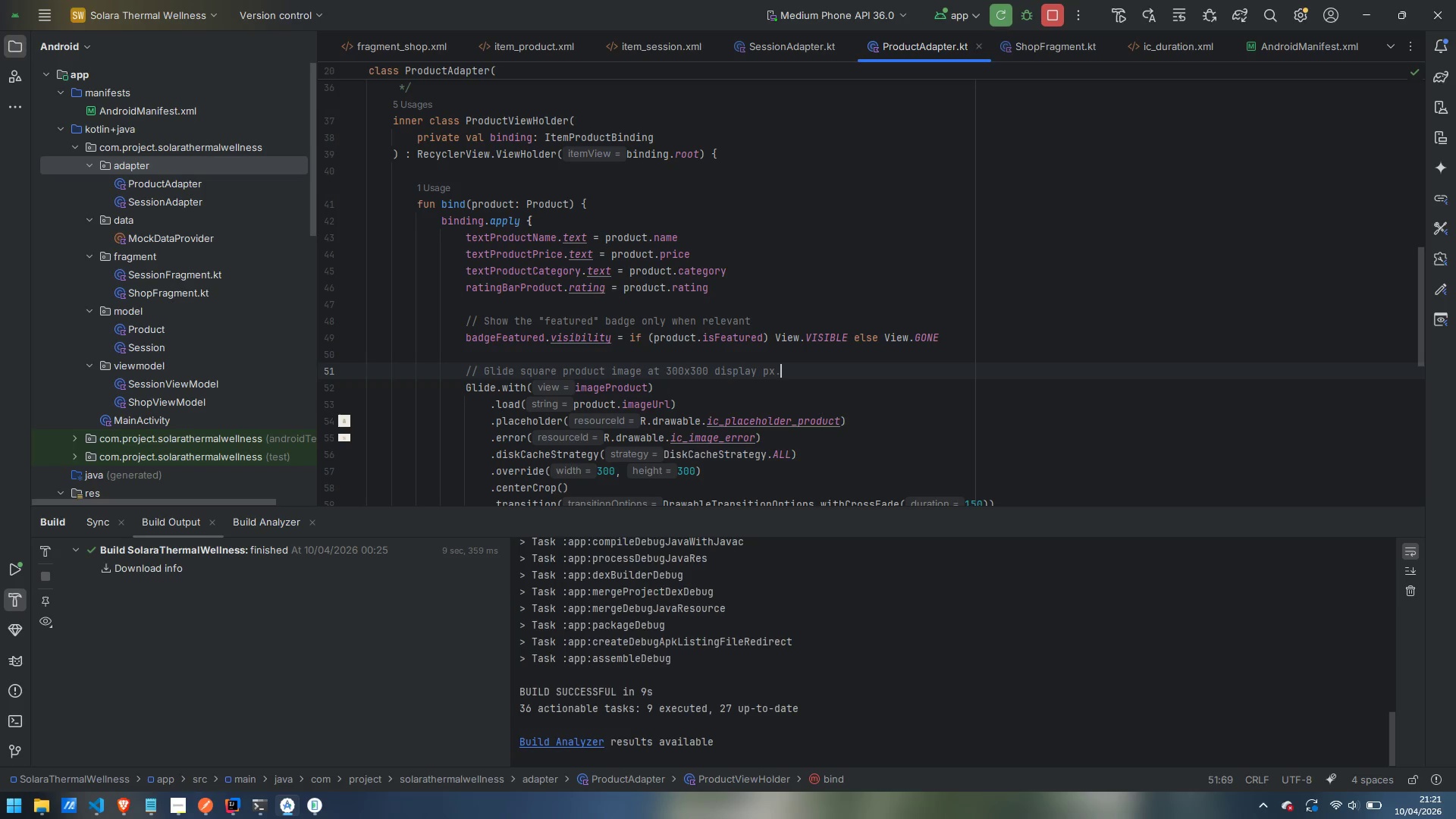 
scroll: coordinate [624, 280], scroll_direction: down, amount: 12.0
 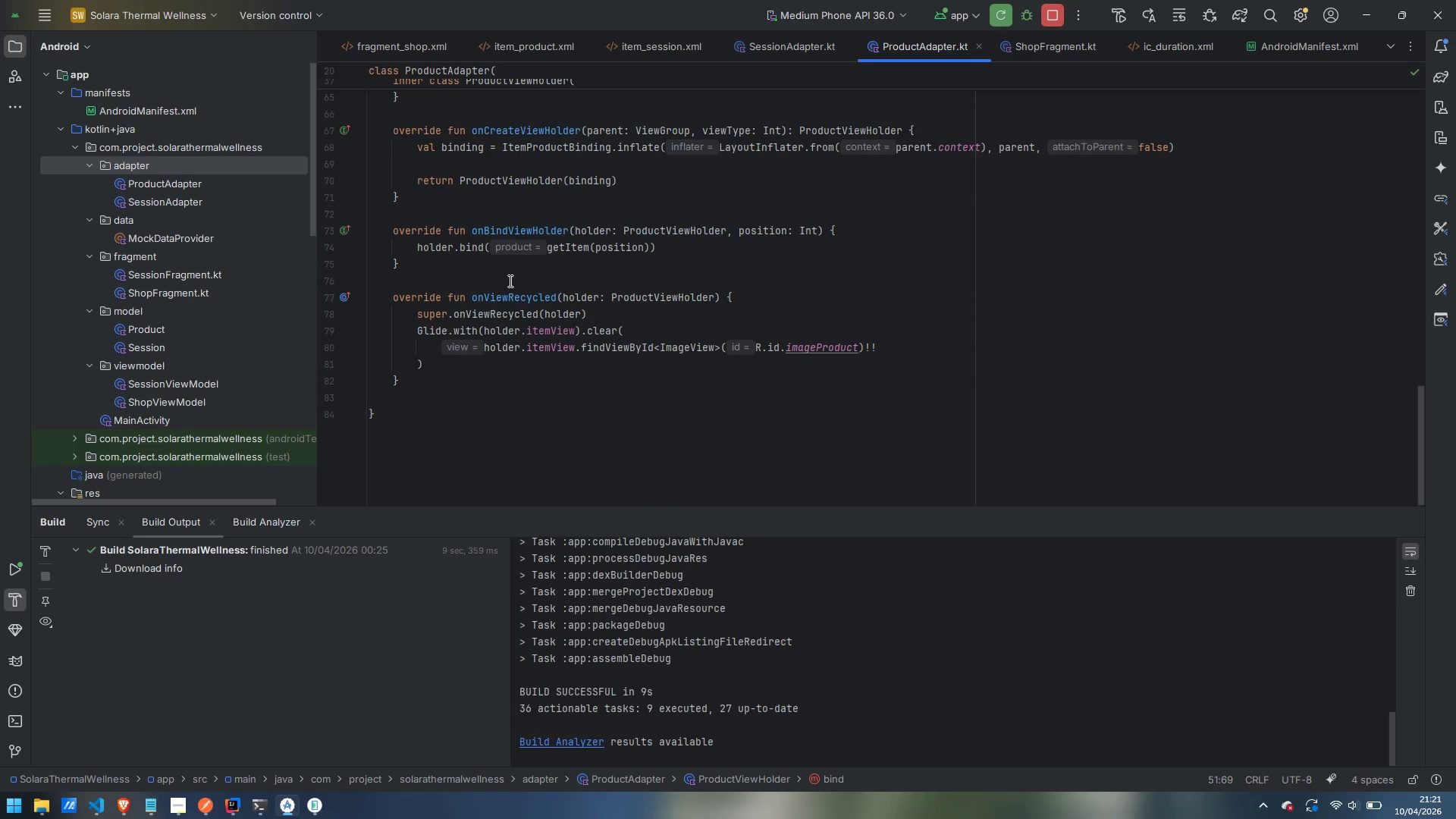 
left_click([509, 281])
 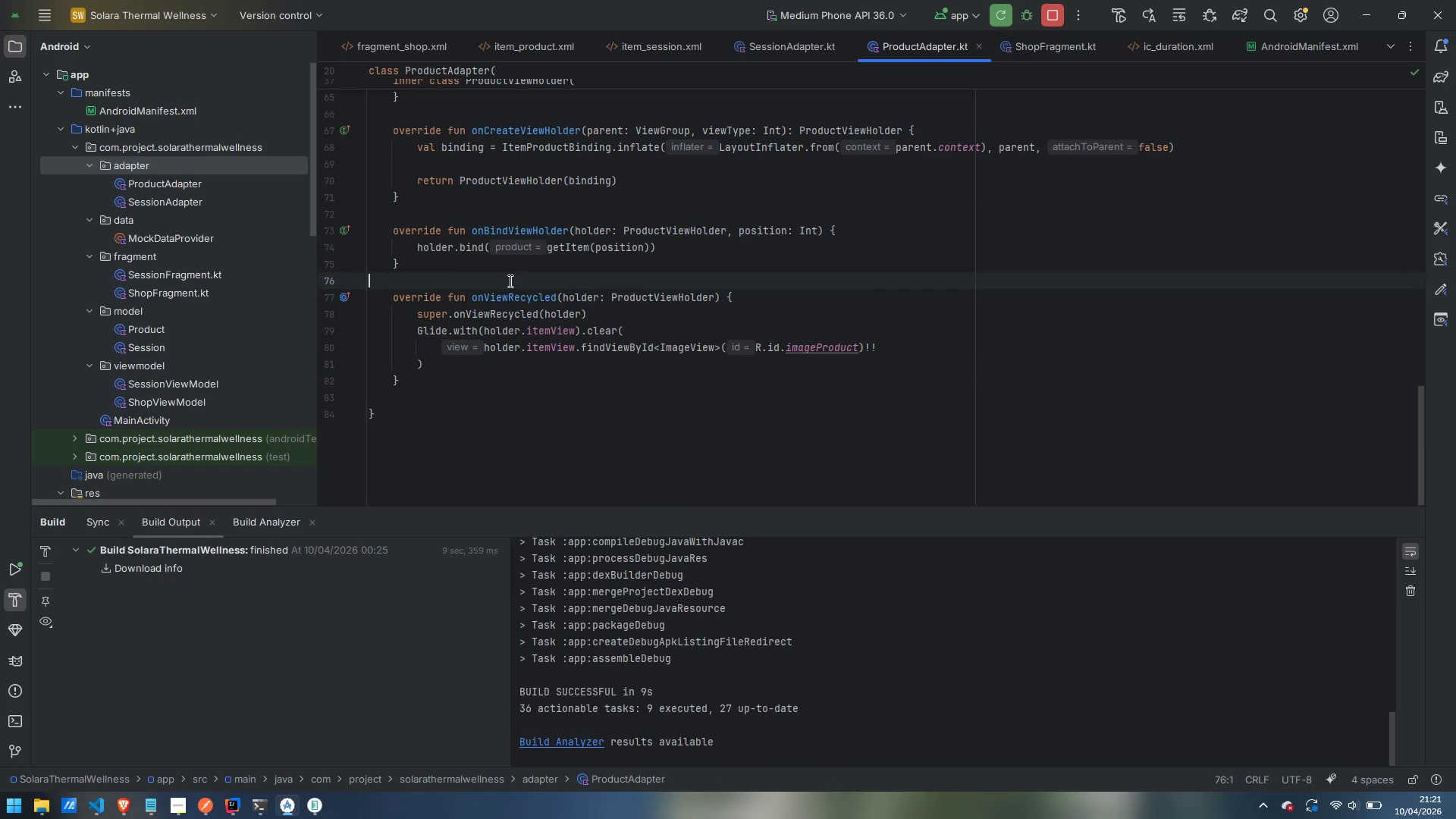 
key(Enter)
 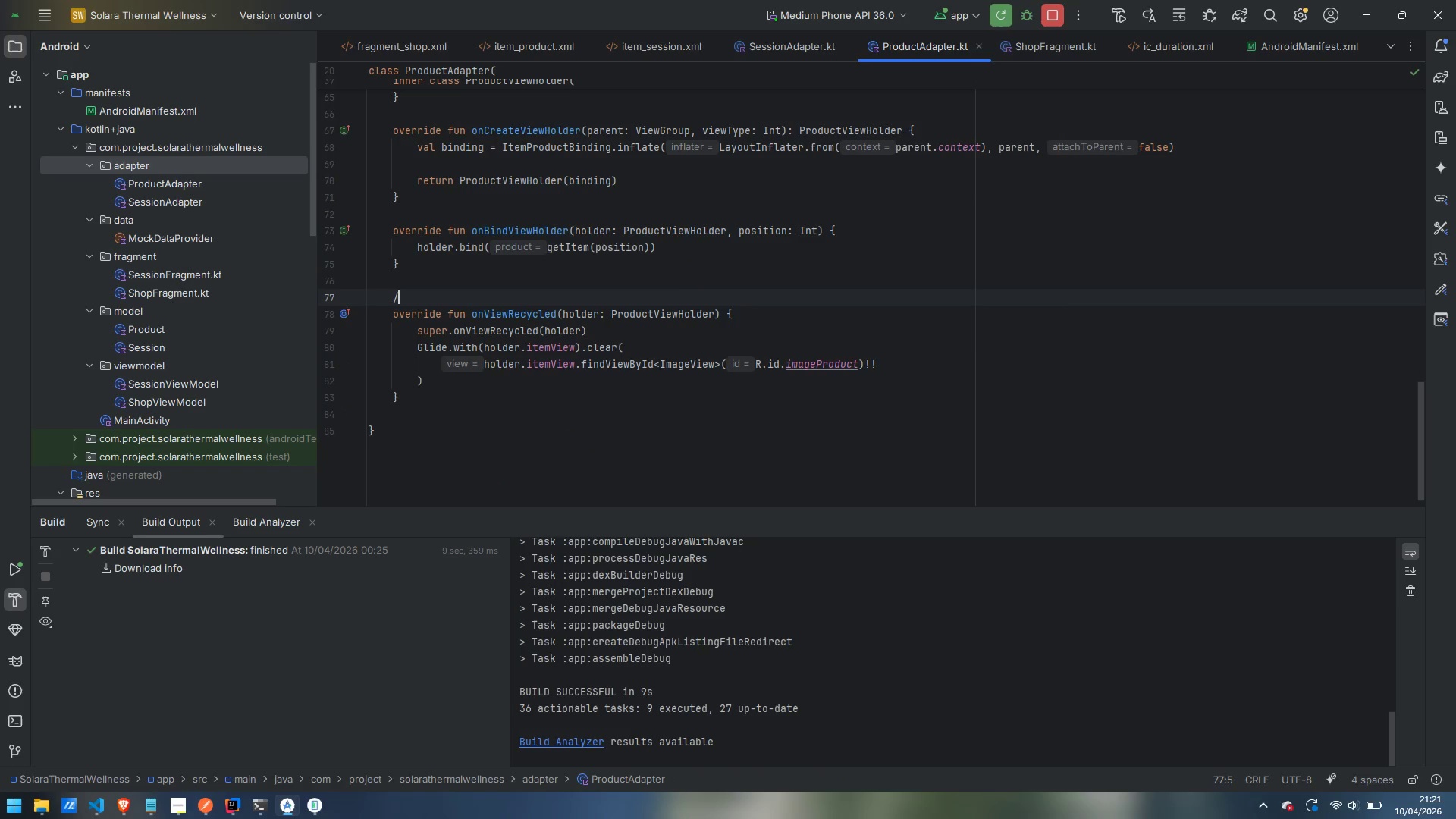 
type(/**)
 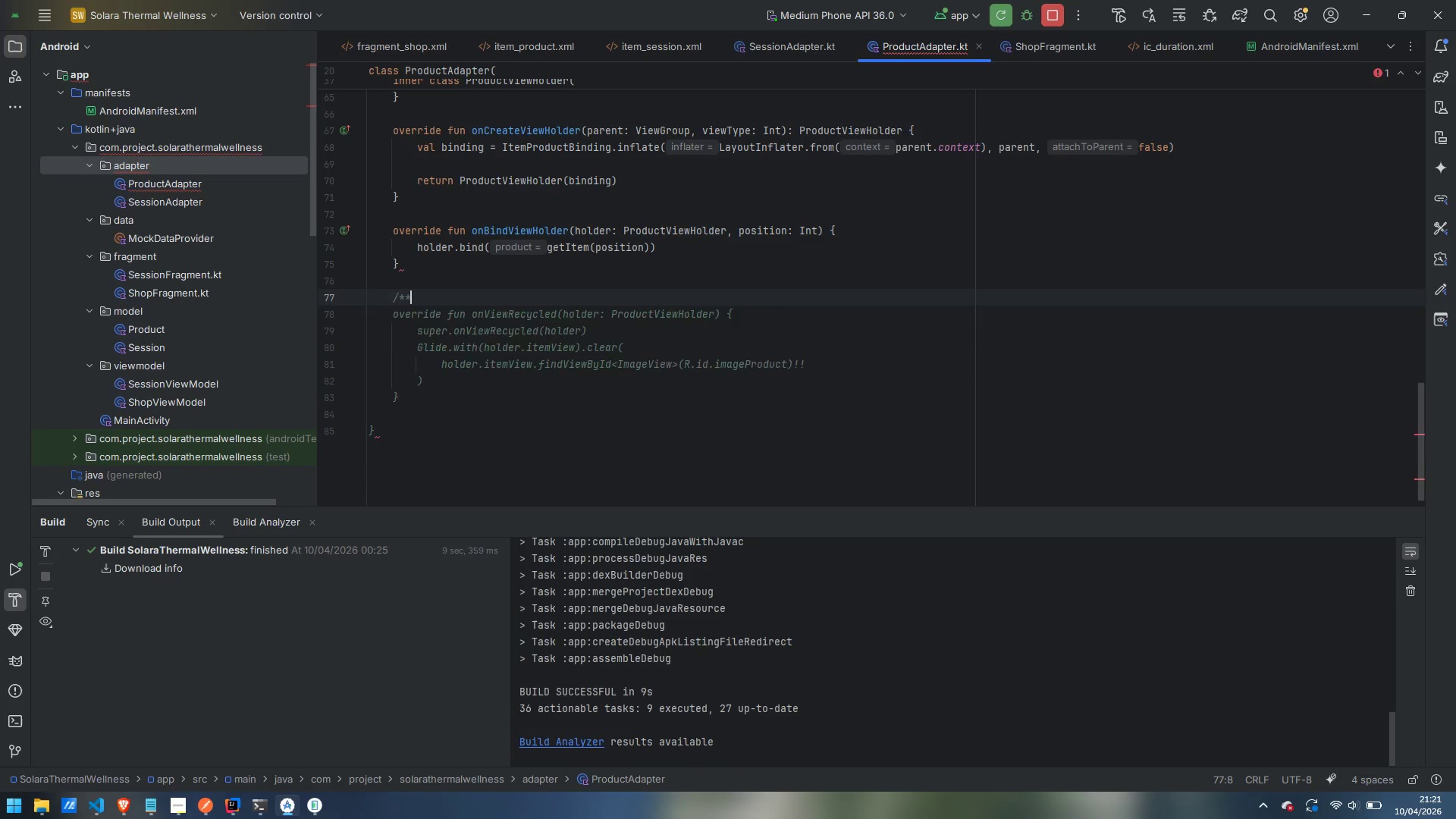 
key(Enter)
 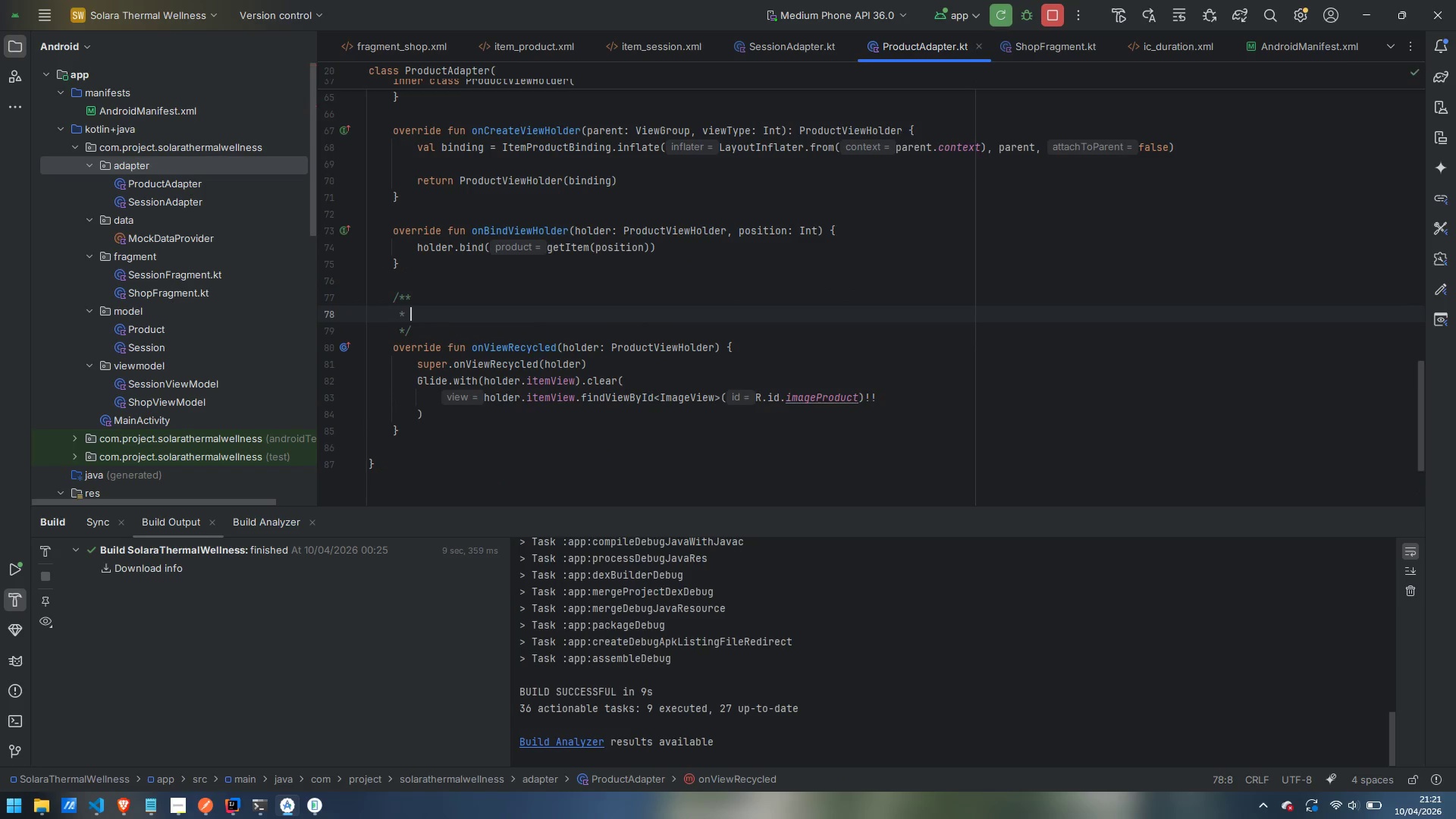 
hold_key(key=ShiftLeft, duration=0.42)
 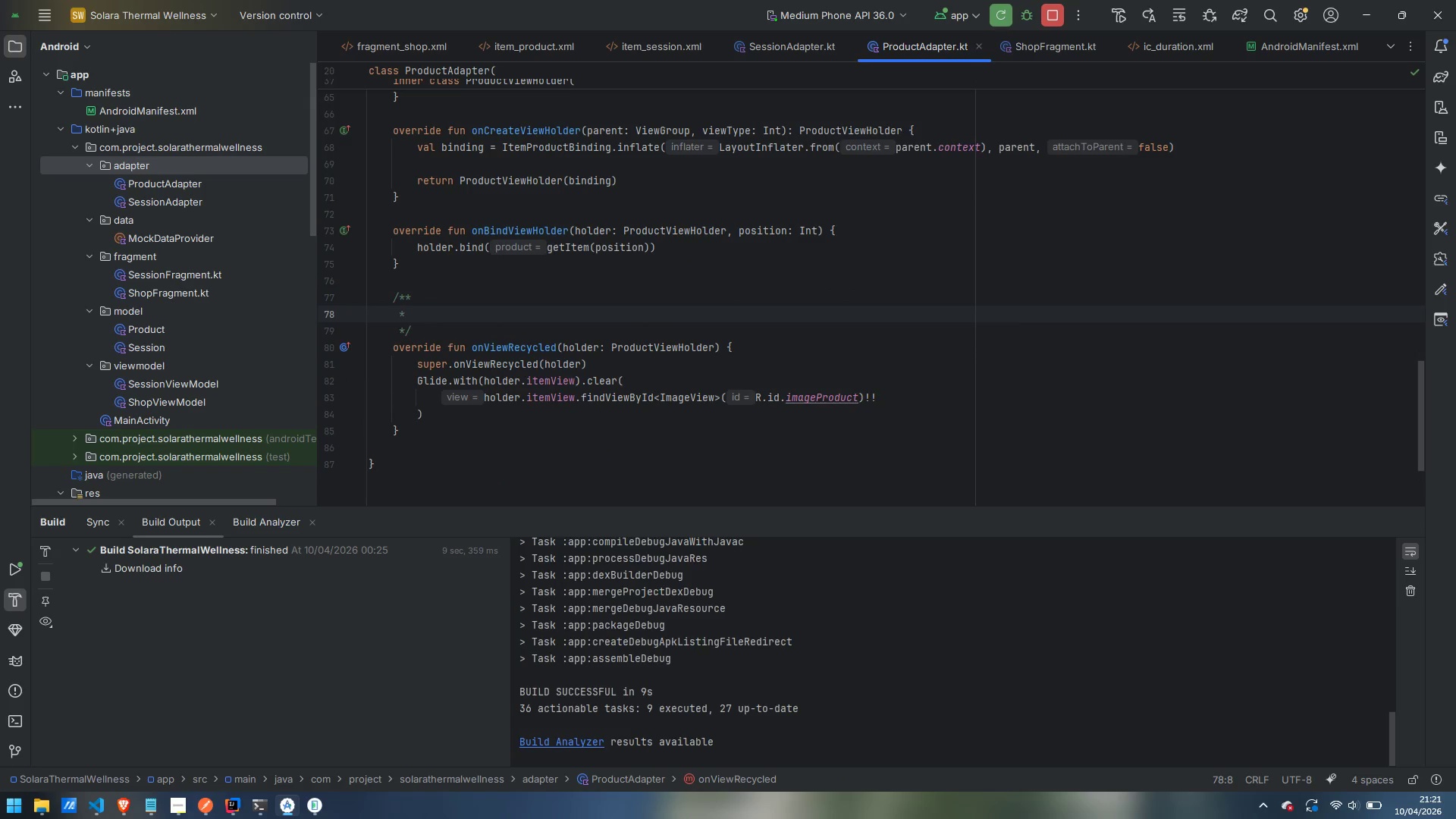 
type(Calcen)
key(Backspace)
type(l )
 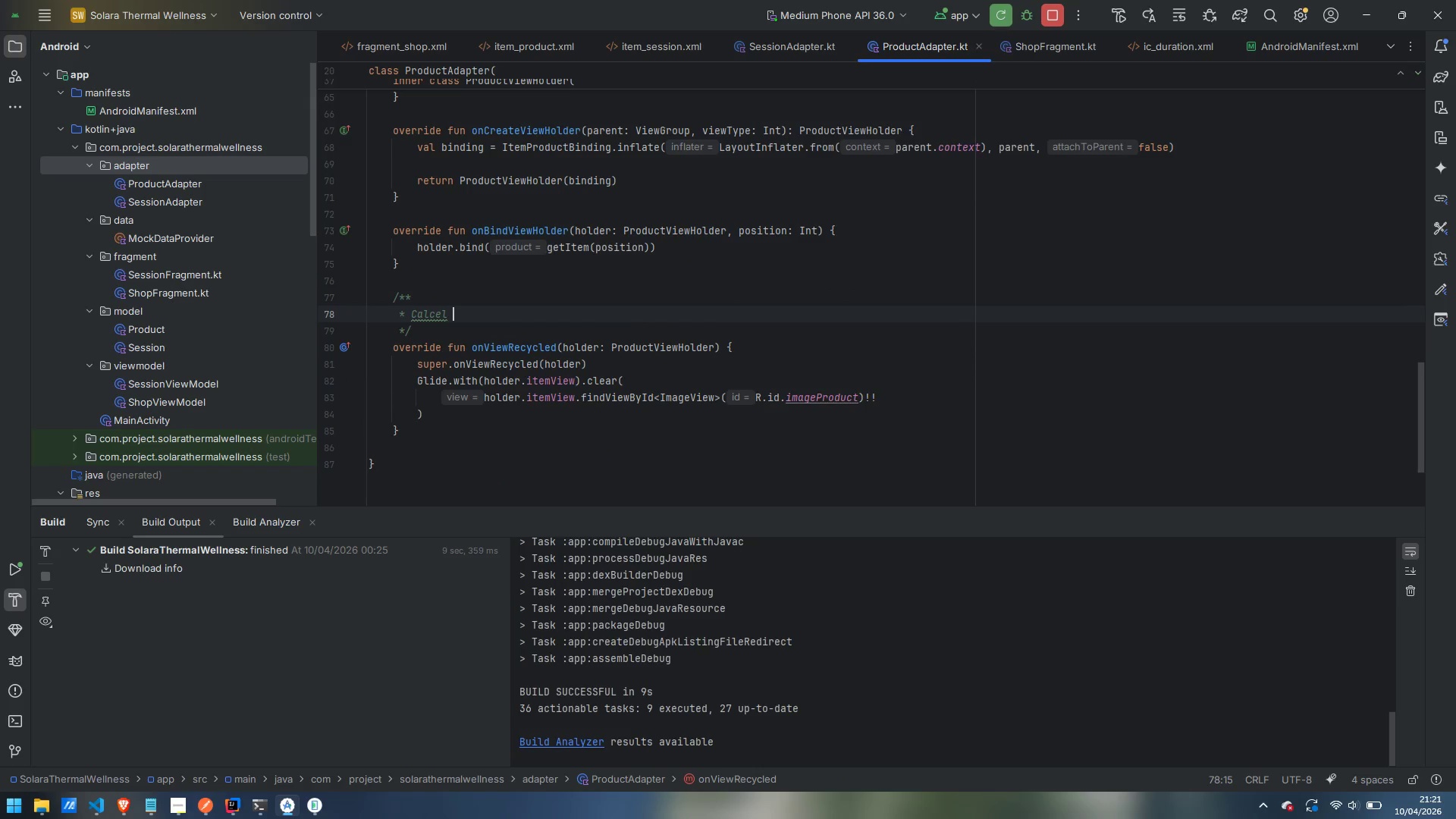 
key(Control+ControlLeft)
 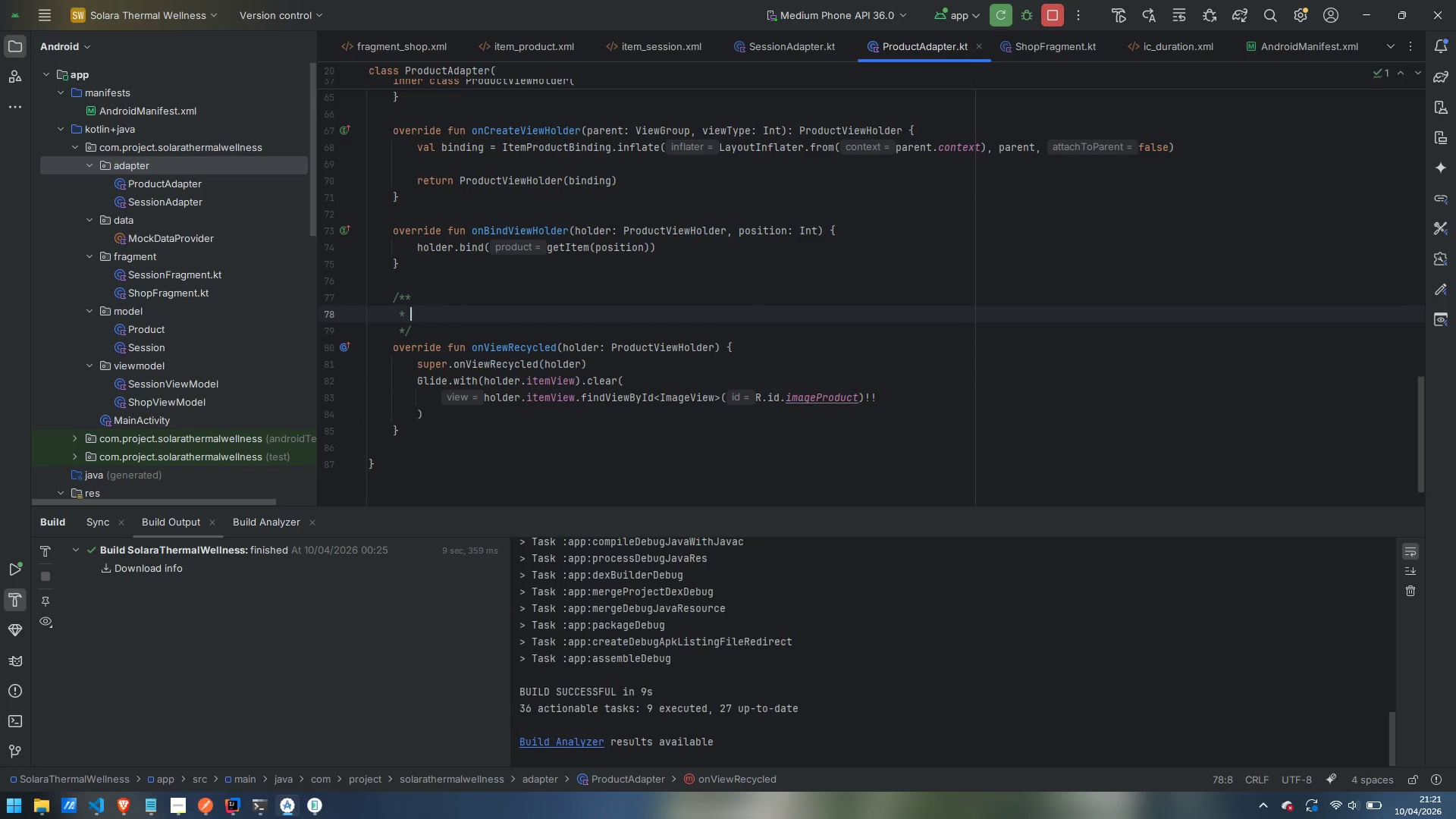 
key(Control+Backspace)
 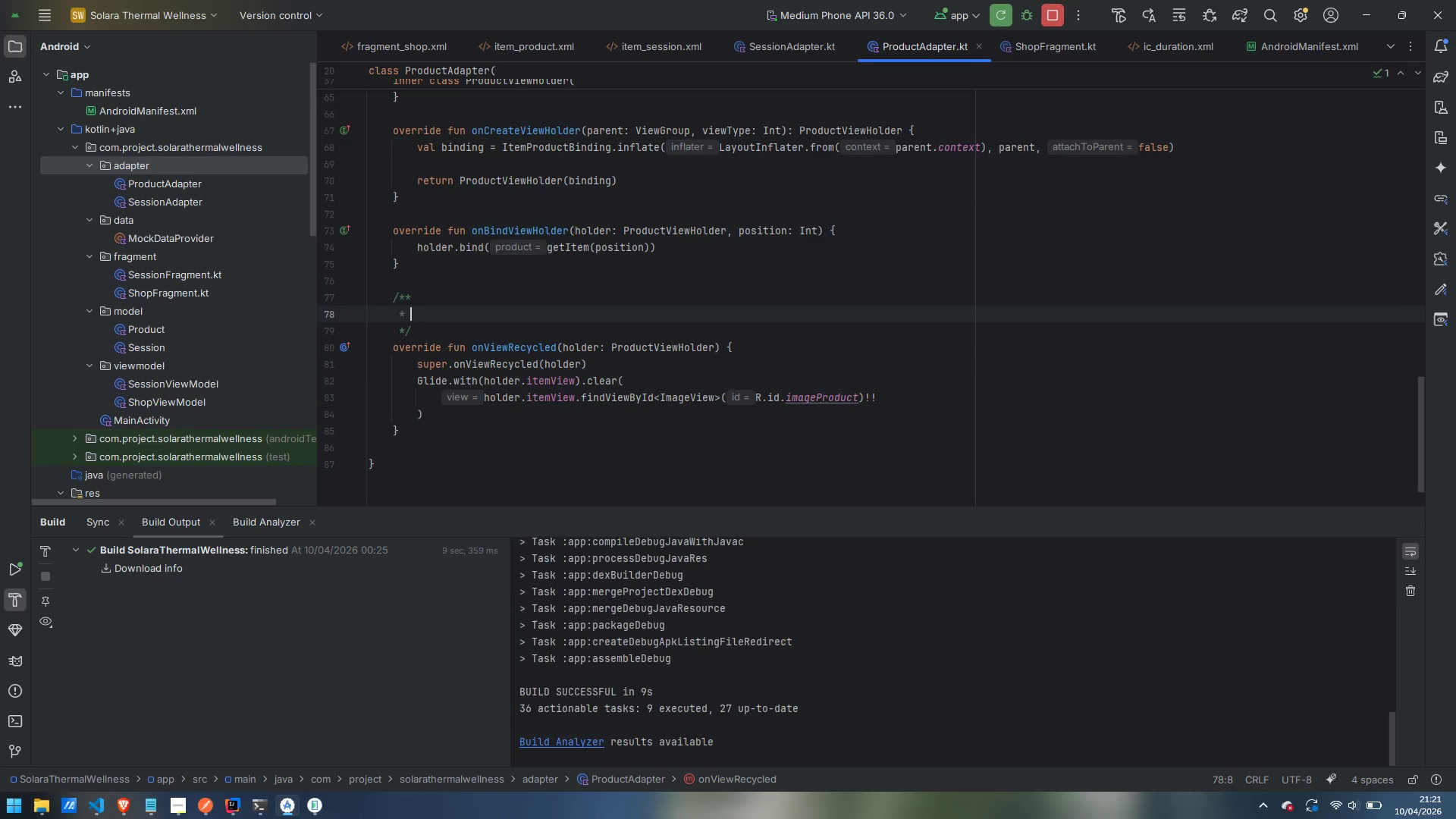 
type(Cancel any in-ligh)
 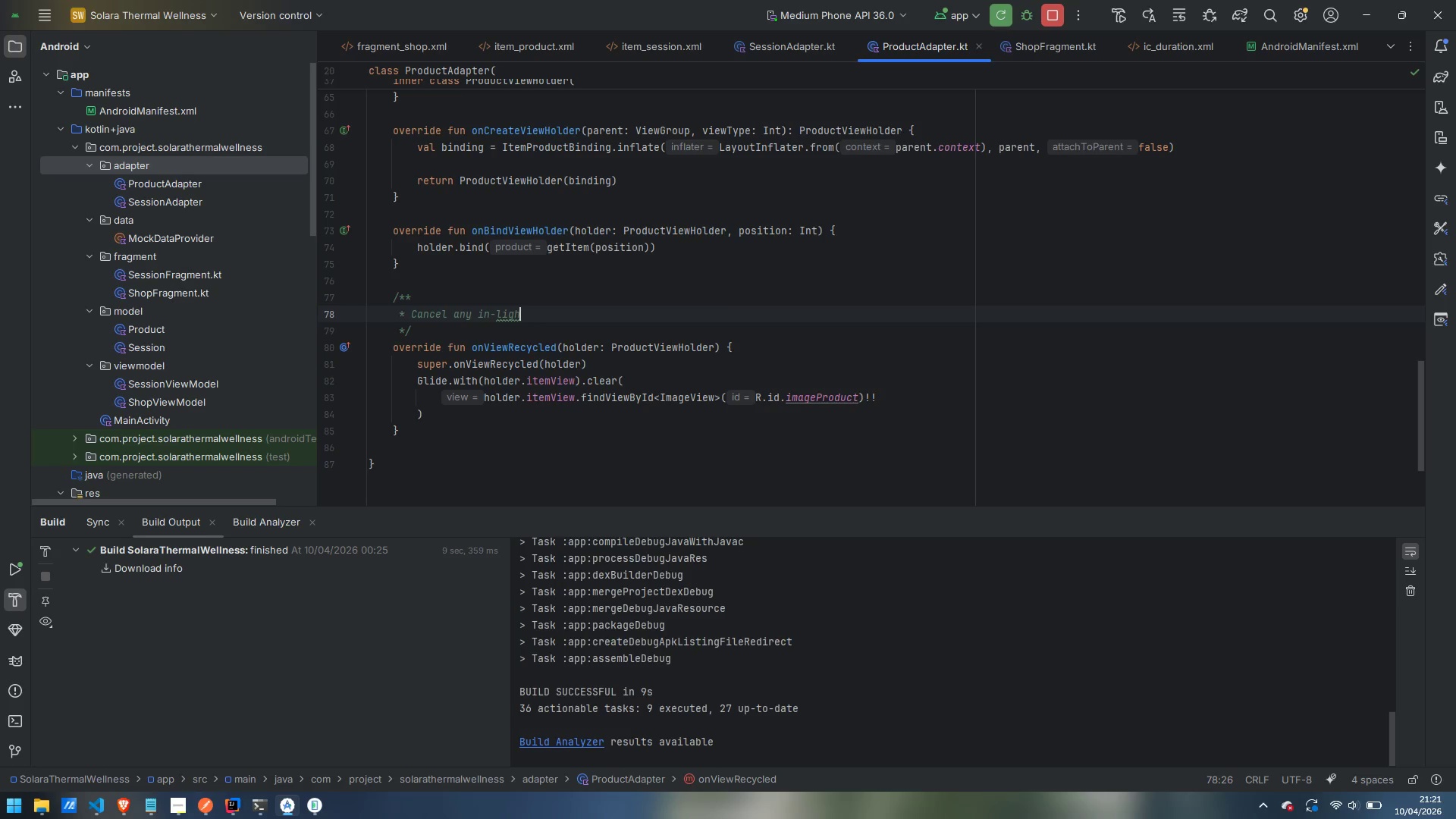 
key(Control+ArrowLeft)
 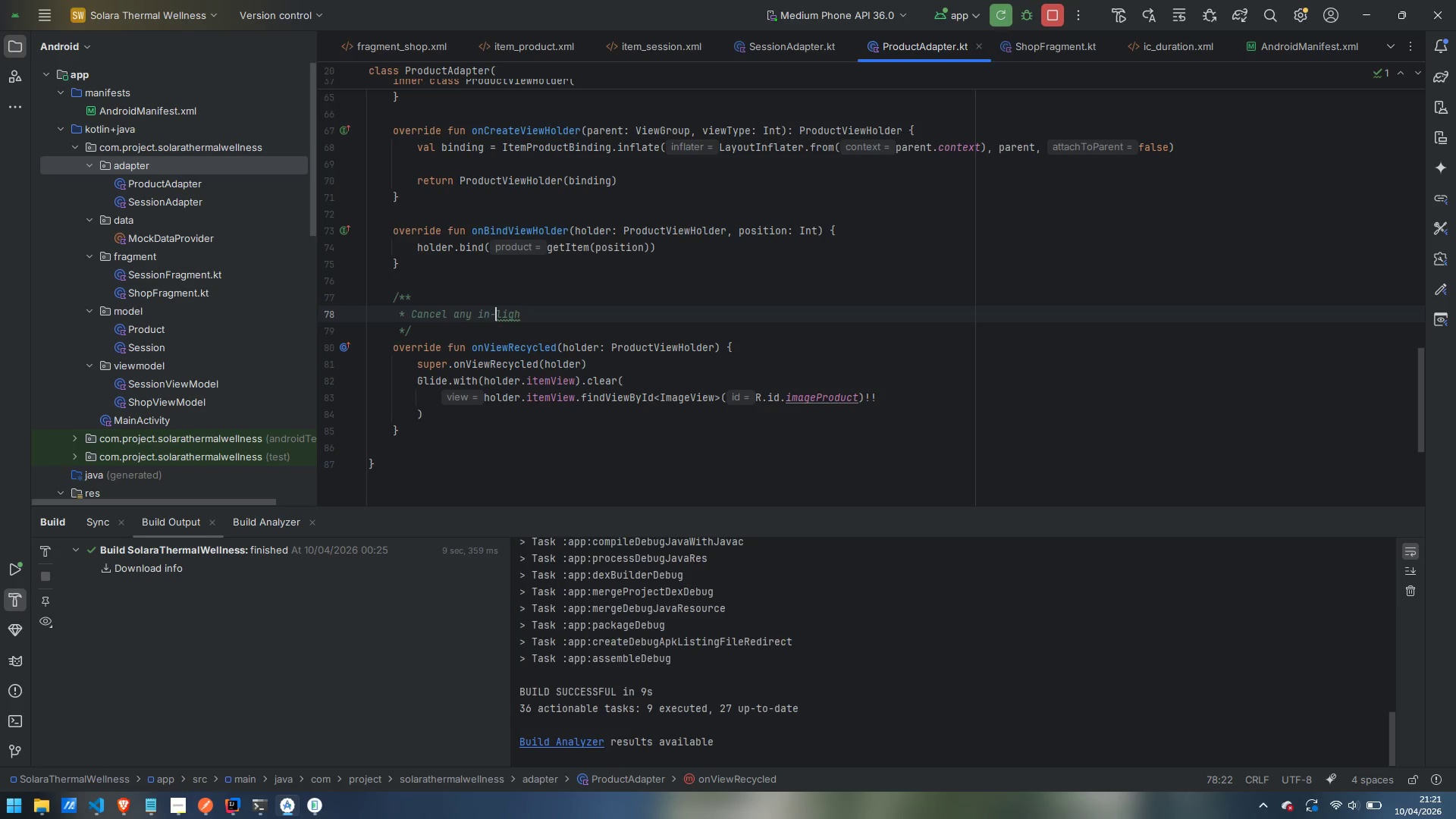 
key(F)
 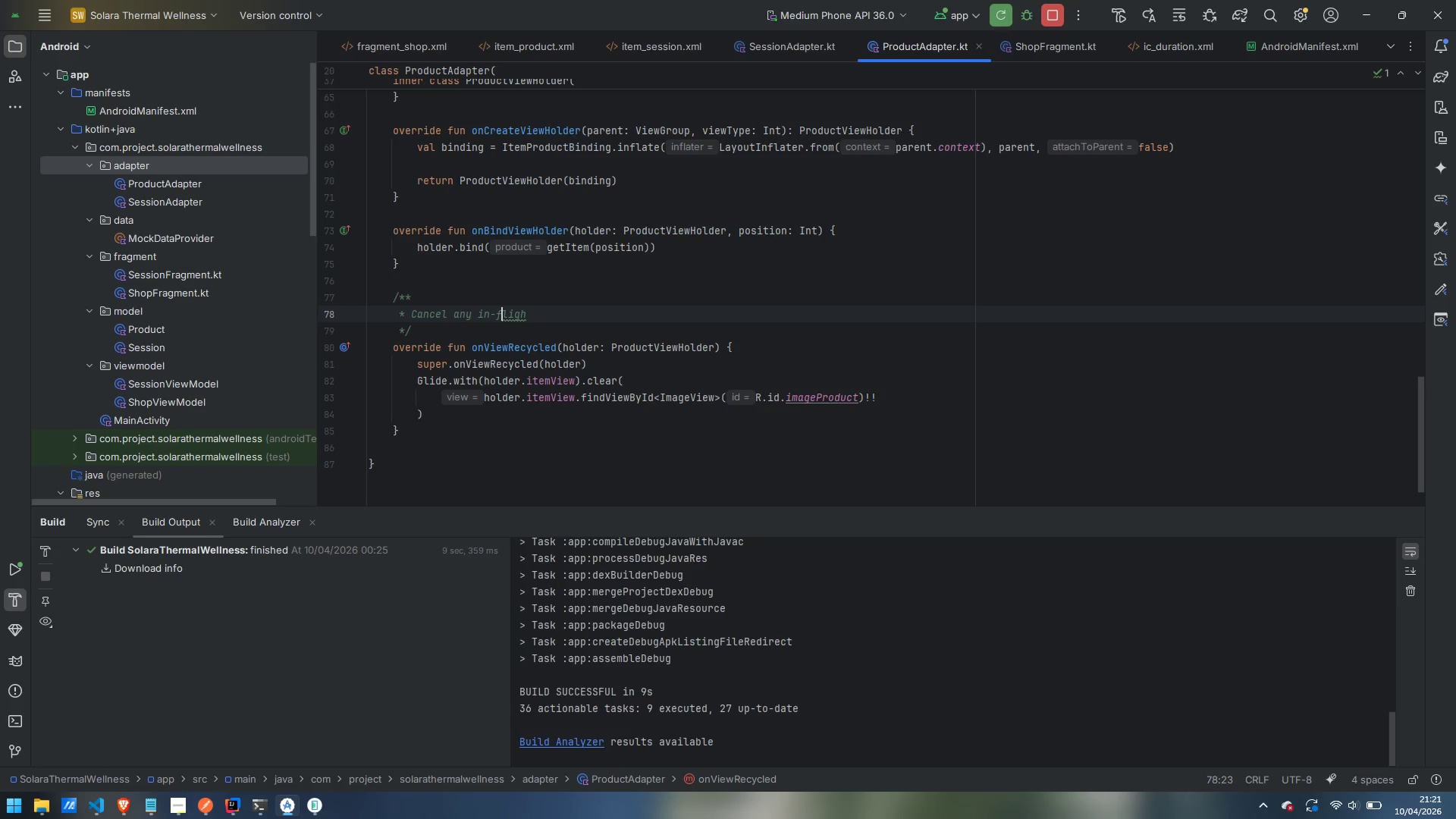 
key(Control+ArrowRight)
 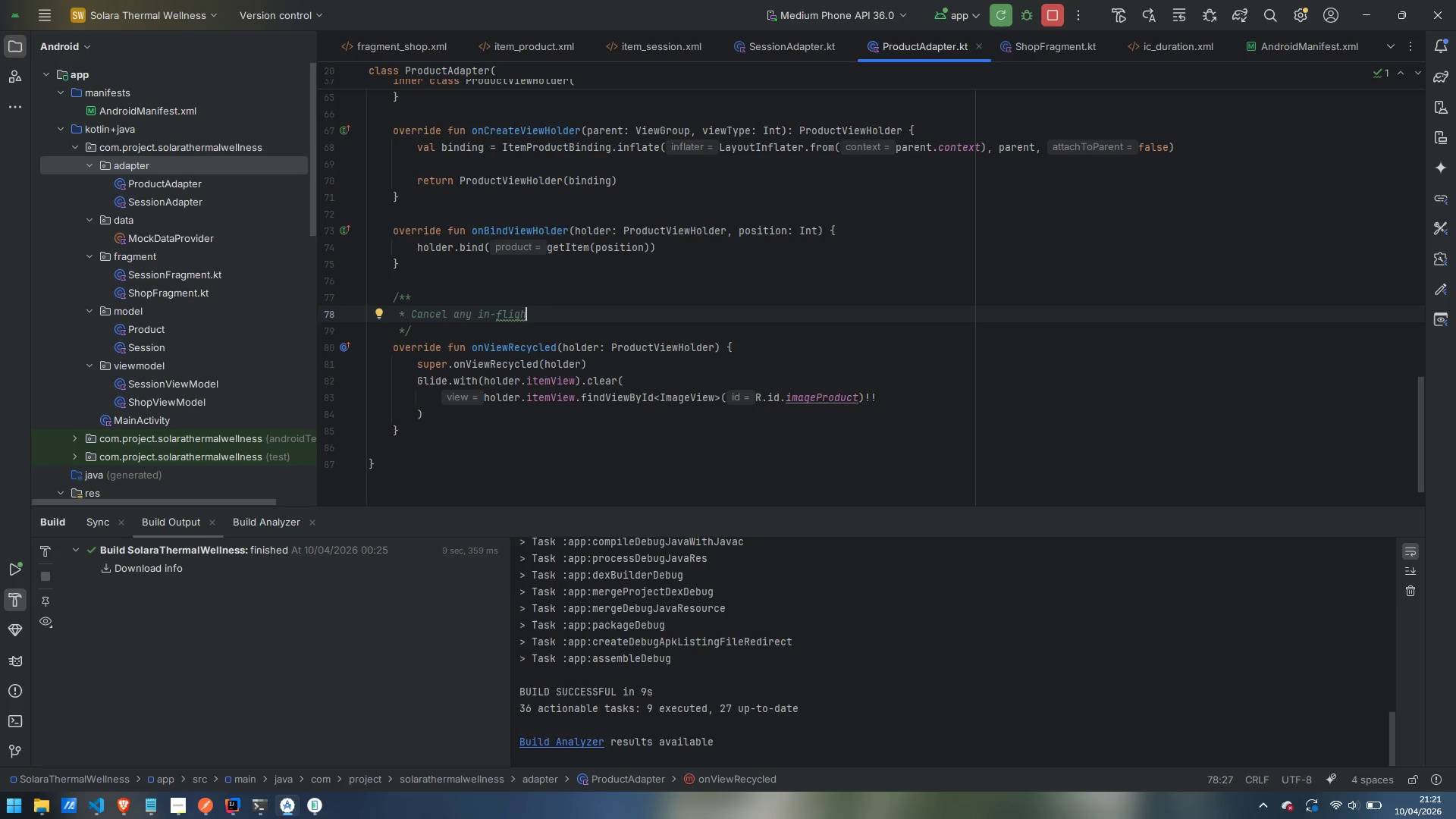 
type(t Glide request when this ViewHolder is recycled.)
 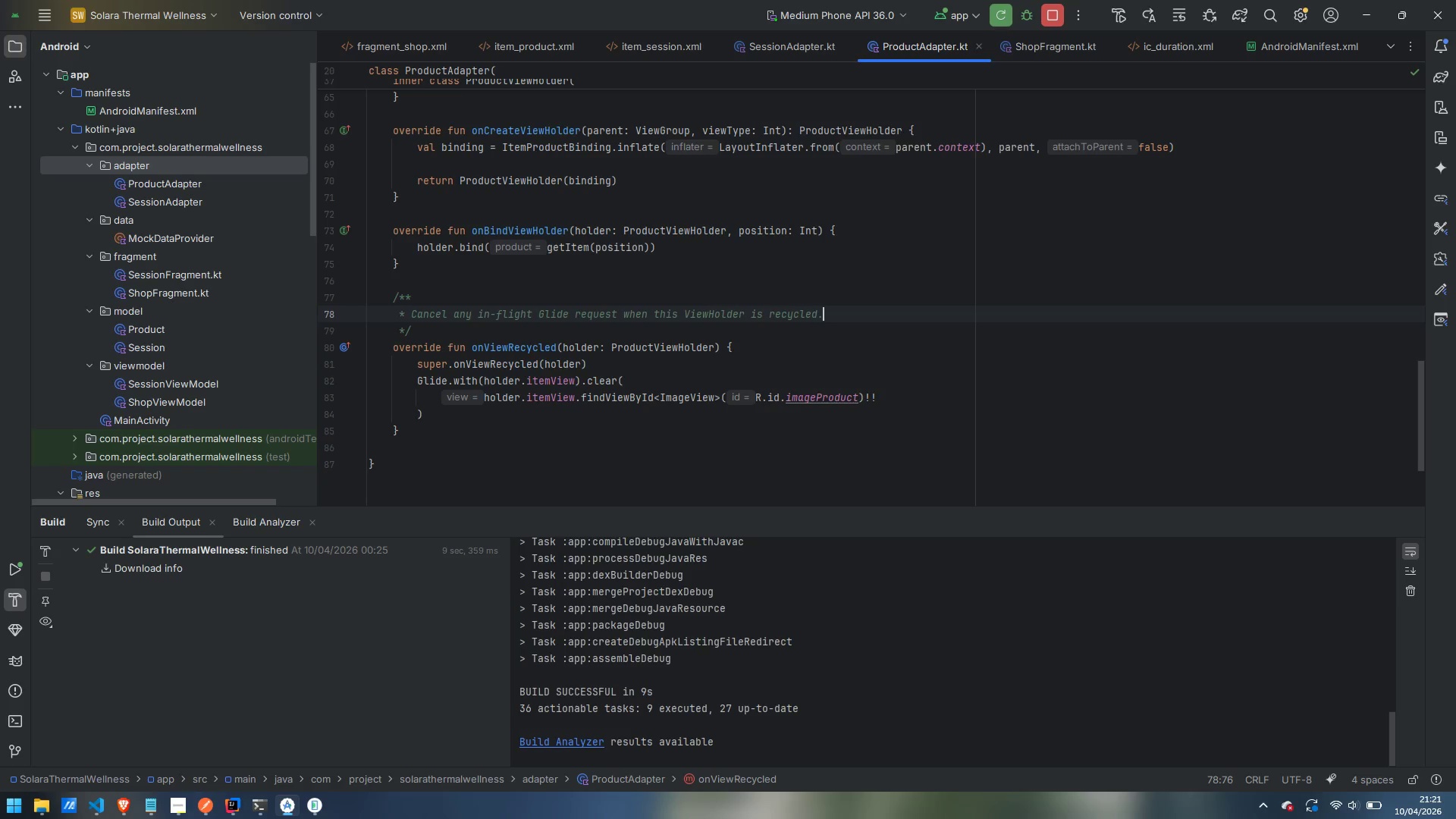 
key(Enter)
 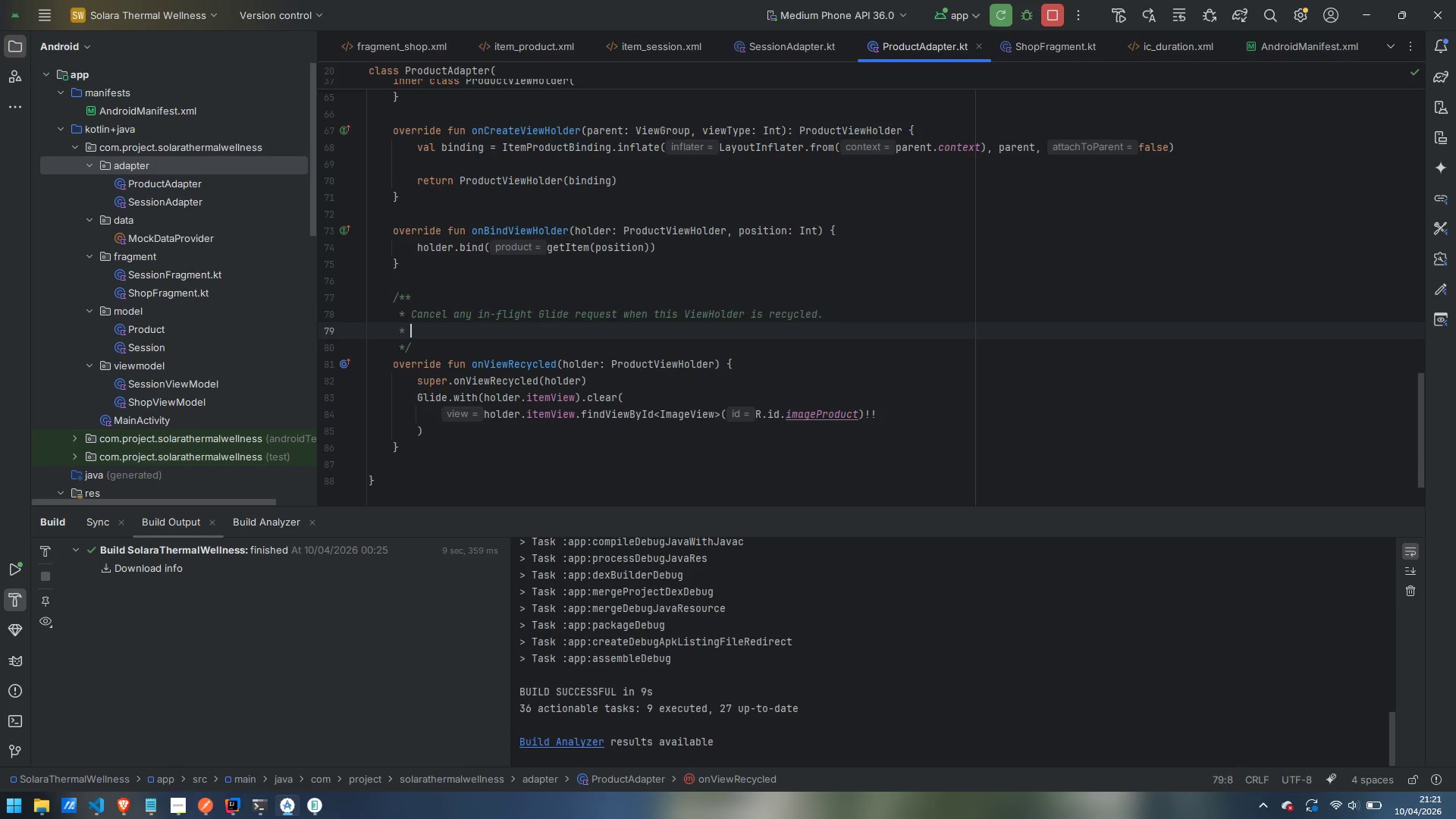 
type(Prevents stale images appearing in reused cells-a co)
 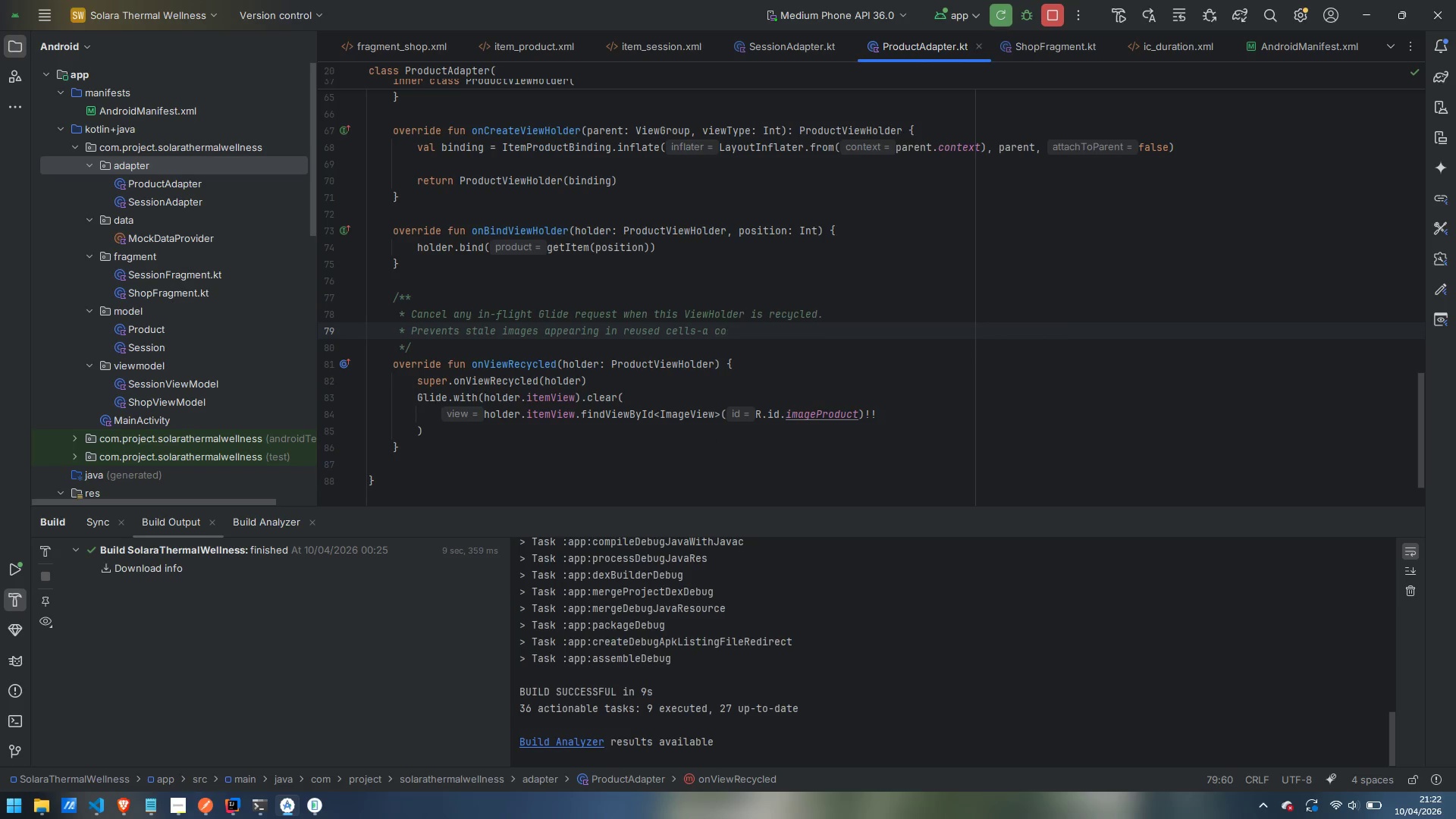 
key(Control+ArrowLeft)
 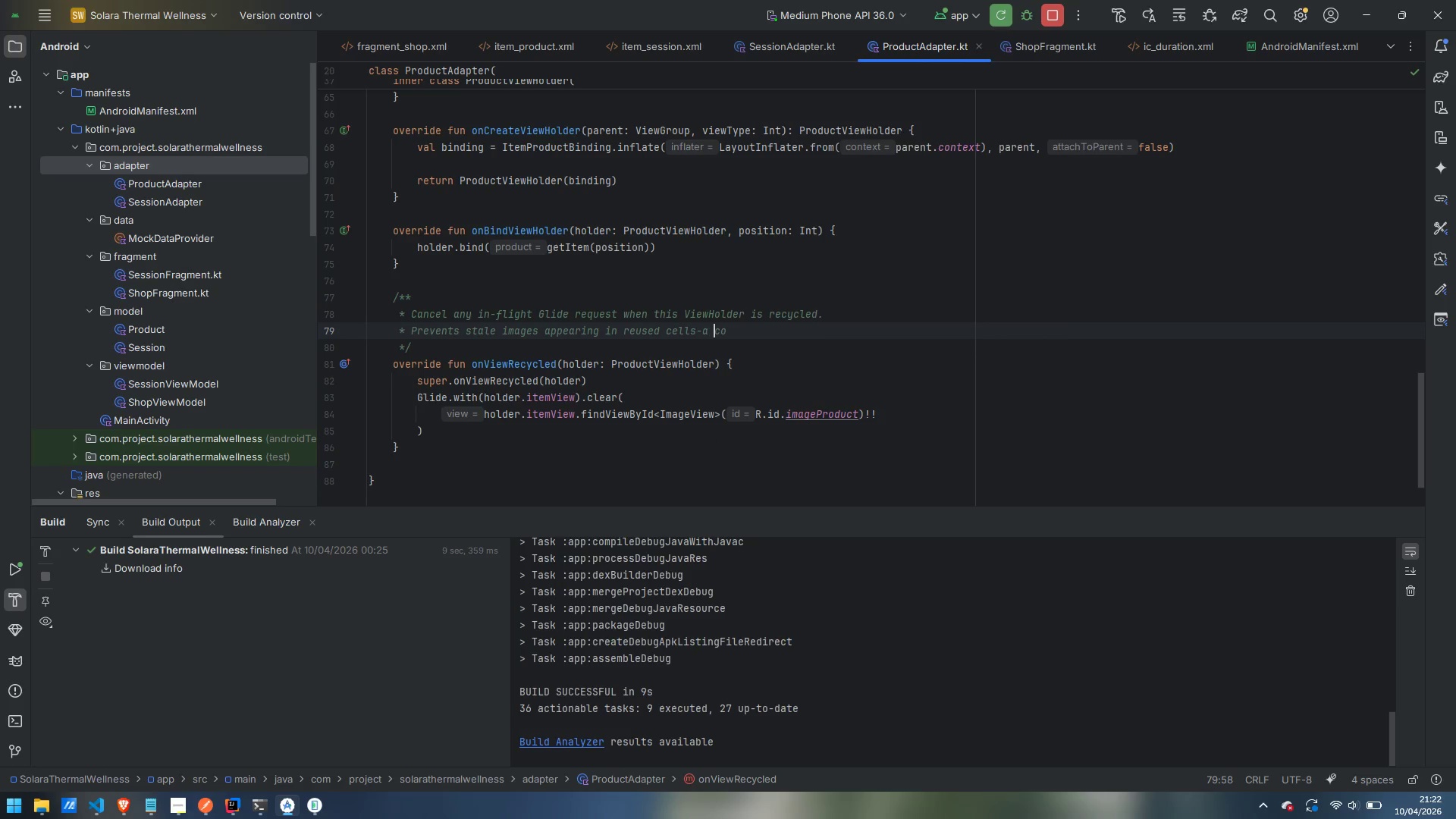 
key(Control+ArrowLeft)
 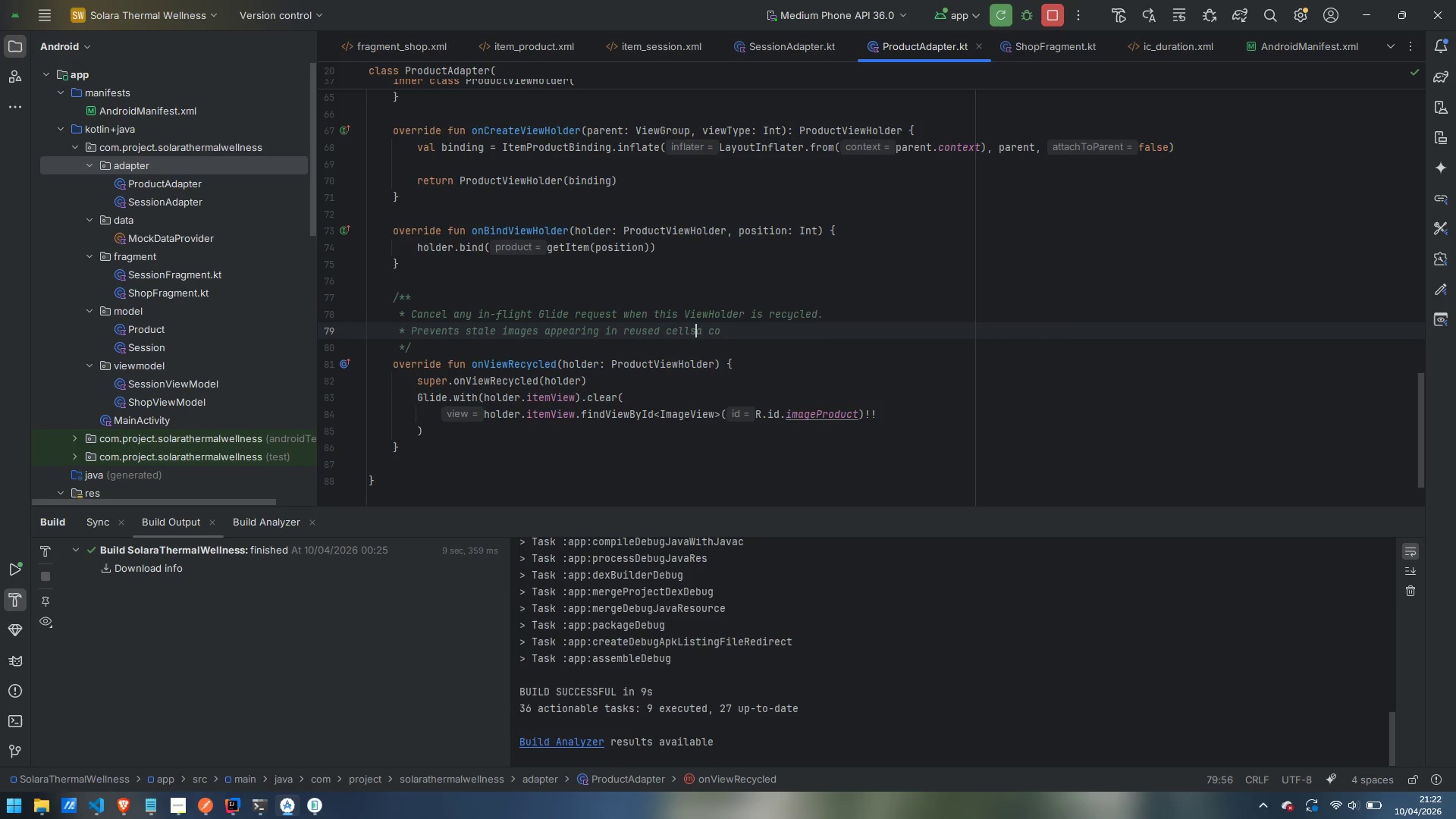 
key(Backspace)
 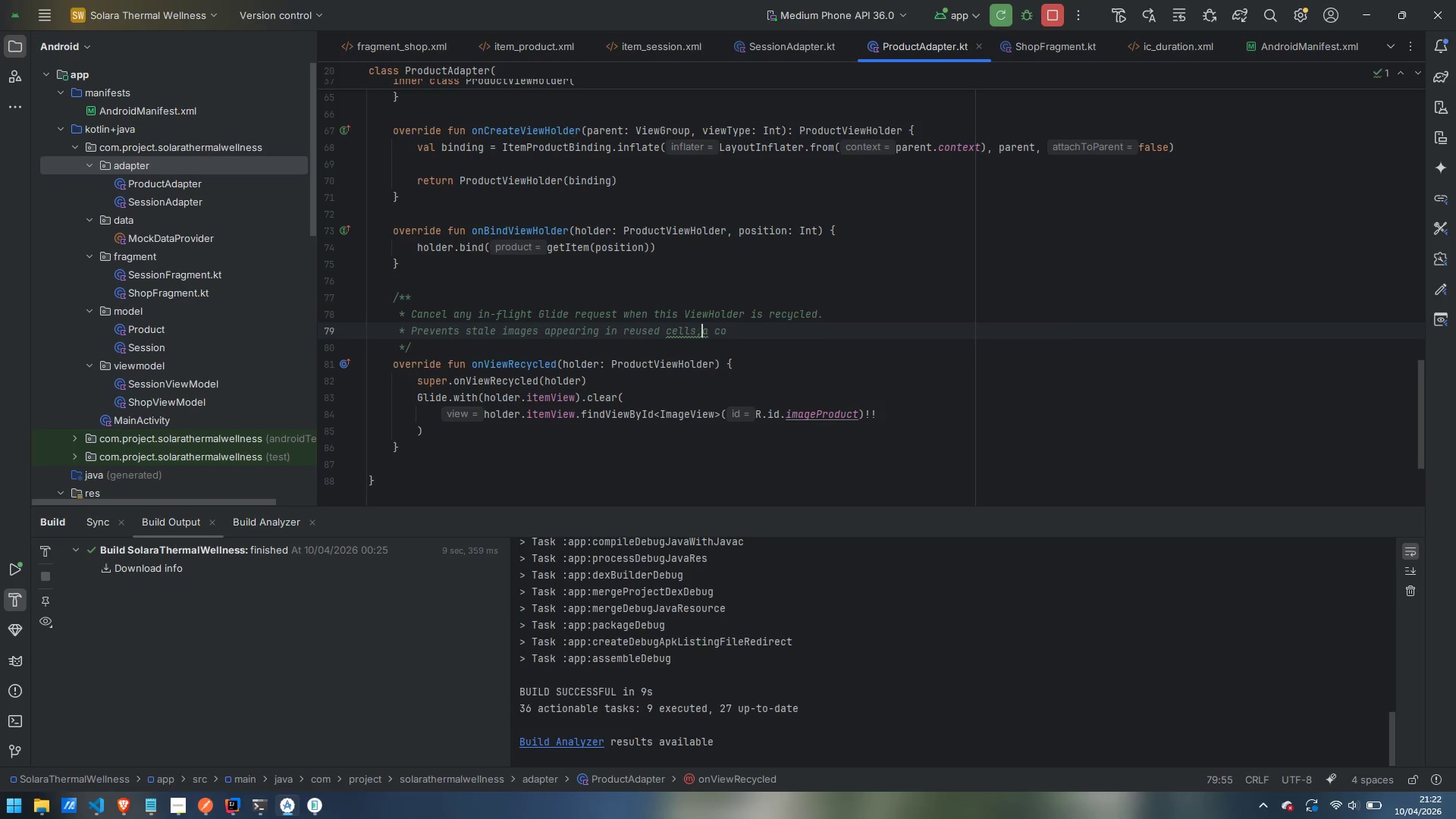 
key(Comma)
 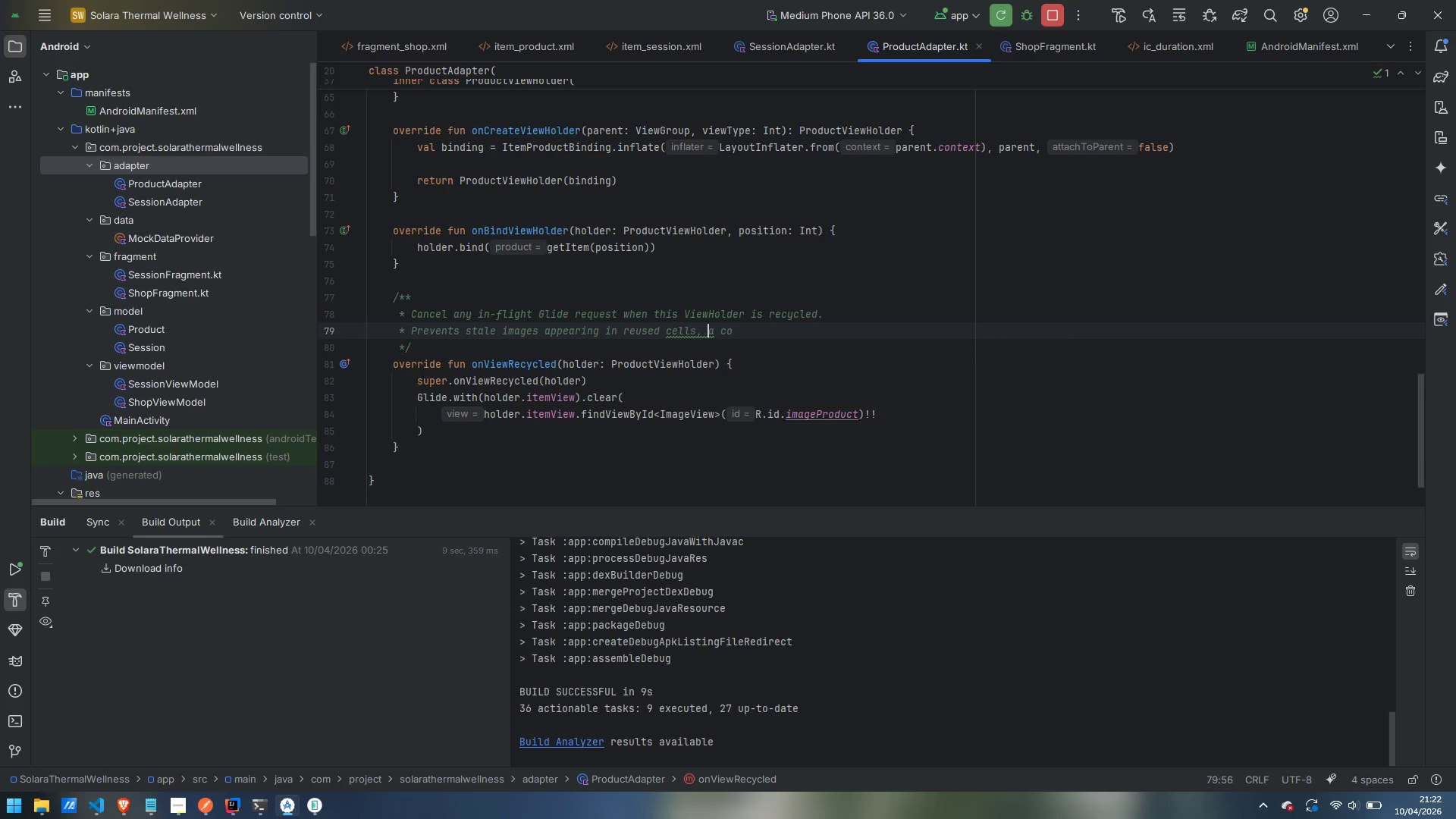 
key(Space)
 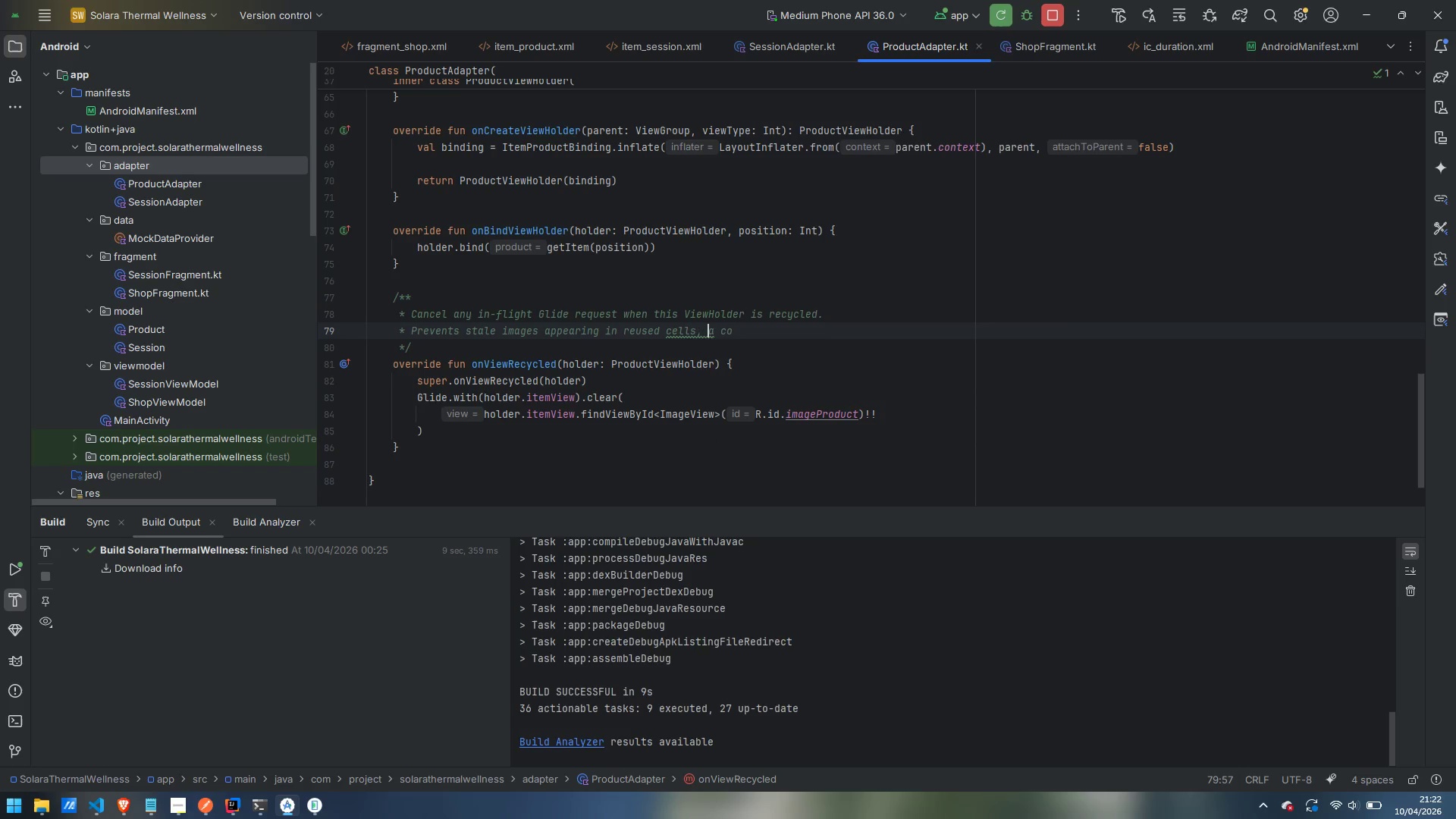 
key(Control+ArrowRight)
 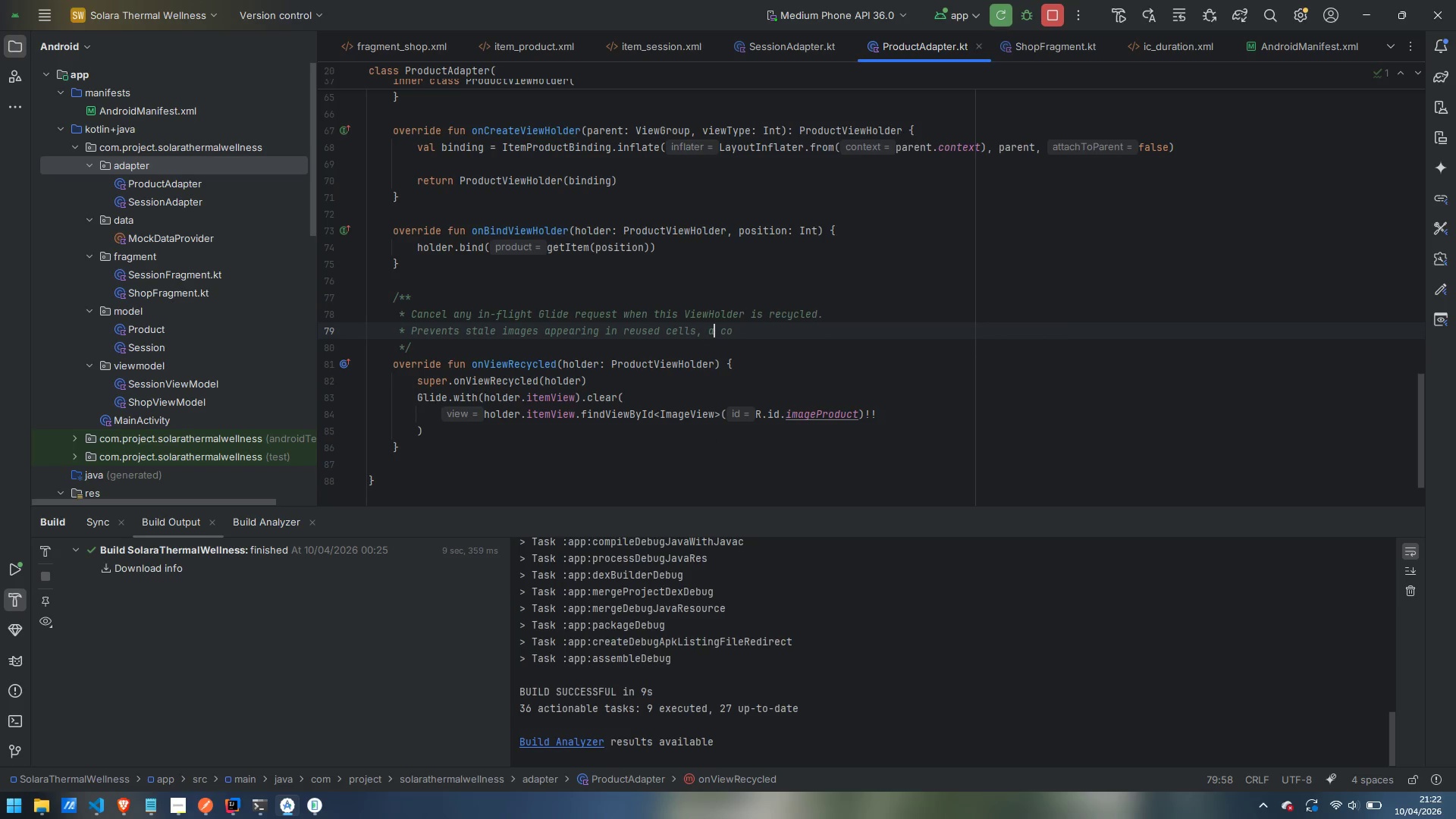 
key(ArrowLeft)
 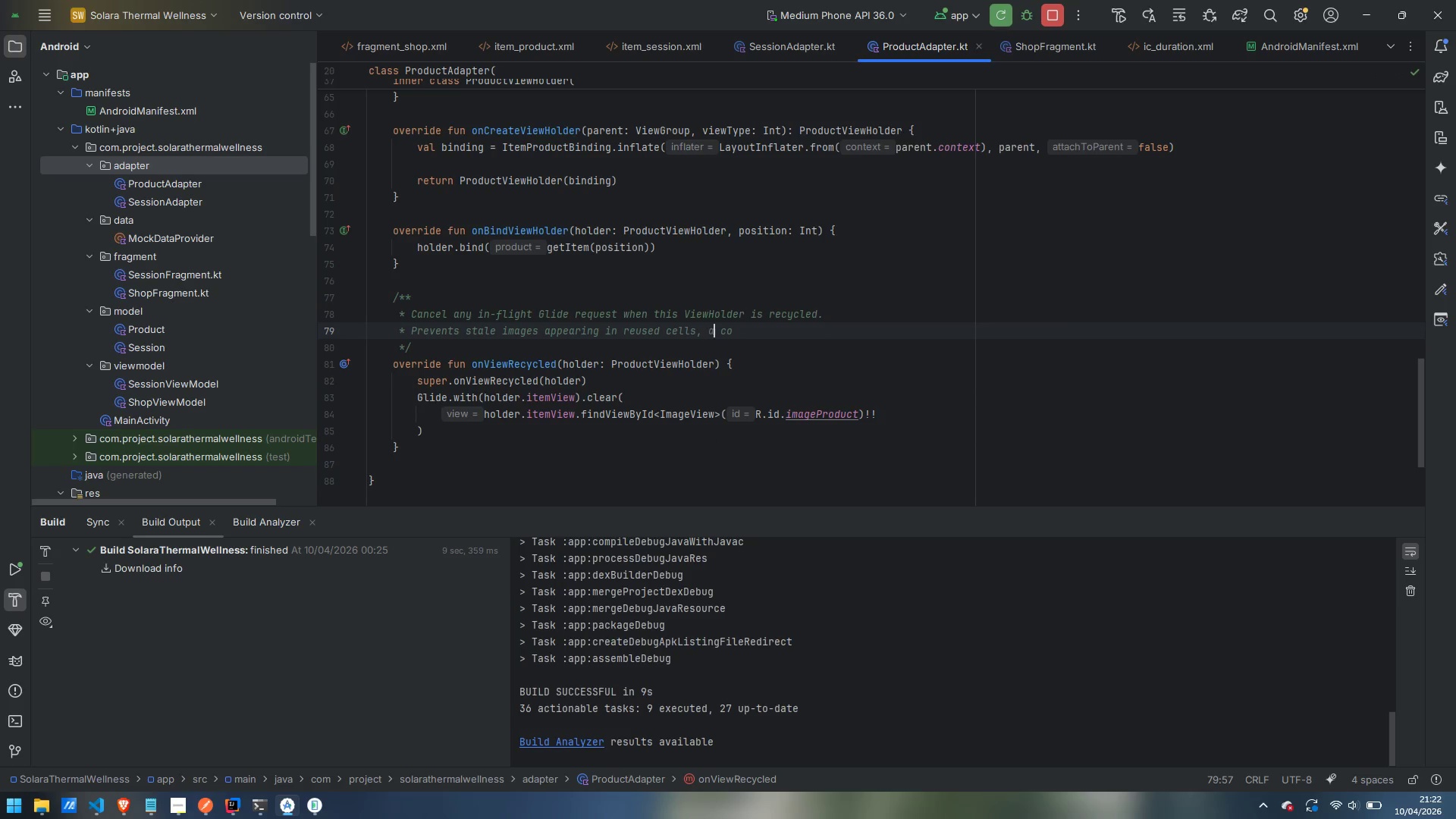 
key(Control+ArrowRight)
 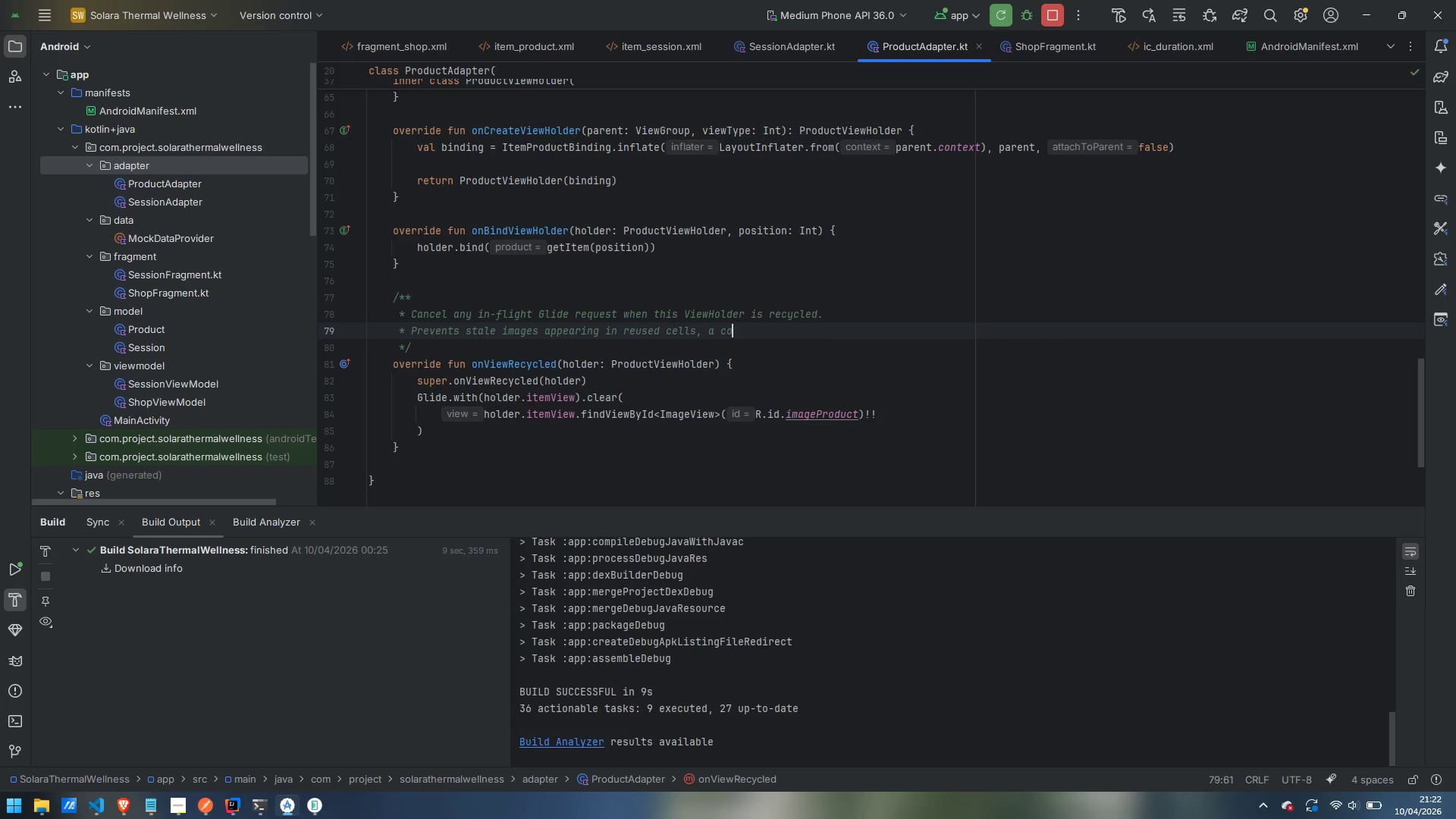 
key(Control+ArrowRight)
 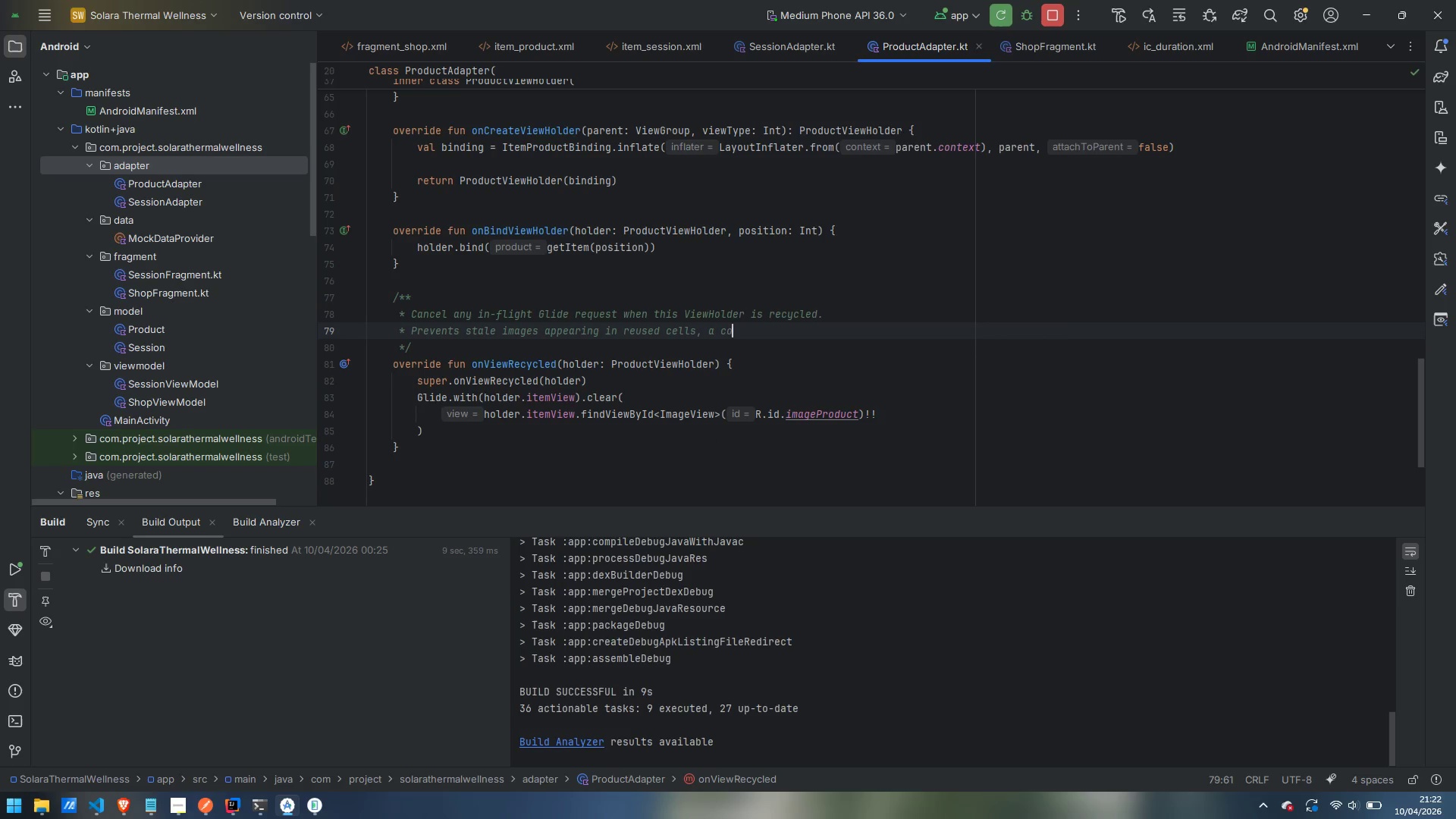 
type(mmon grid artefact)
 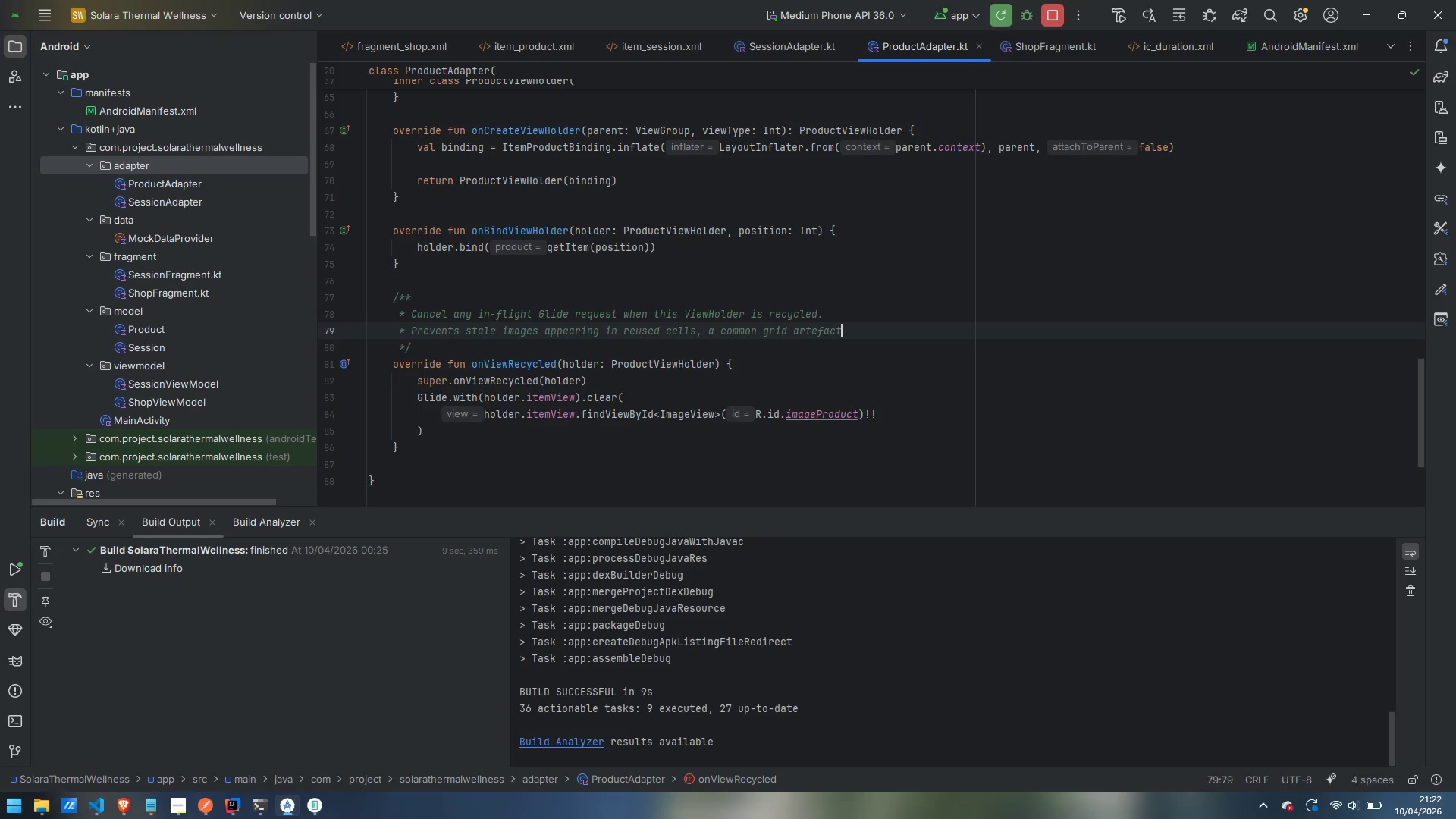 
key(Enter)
 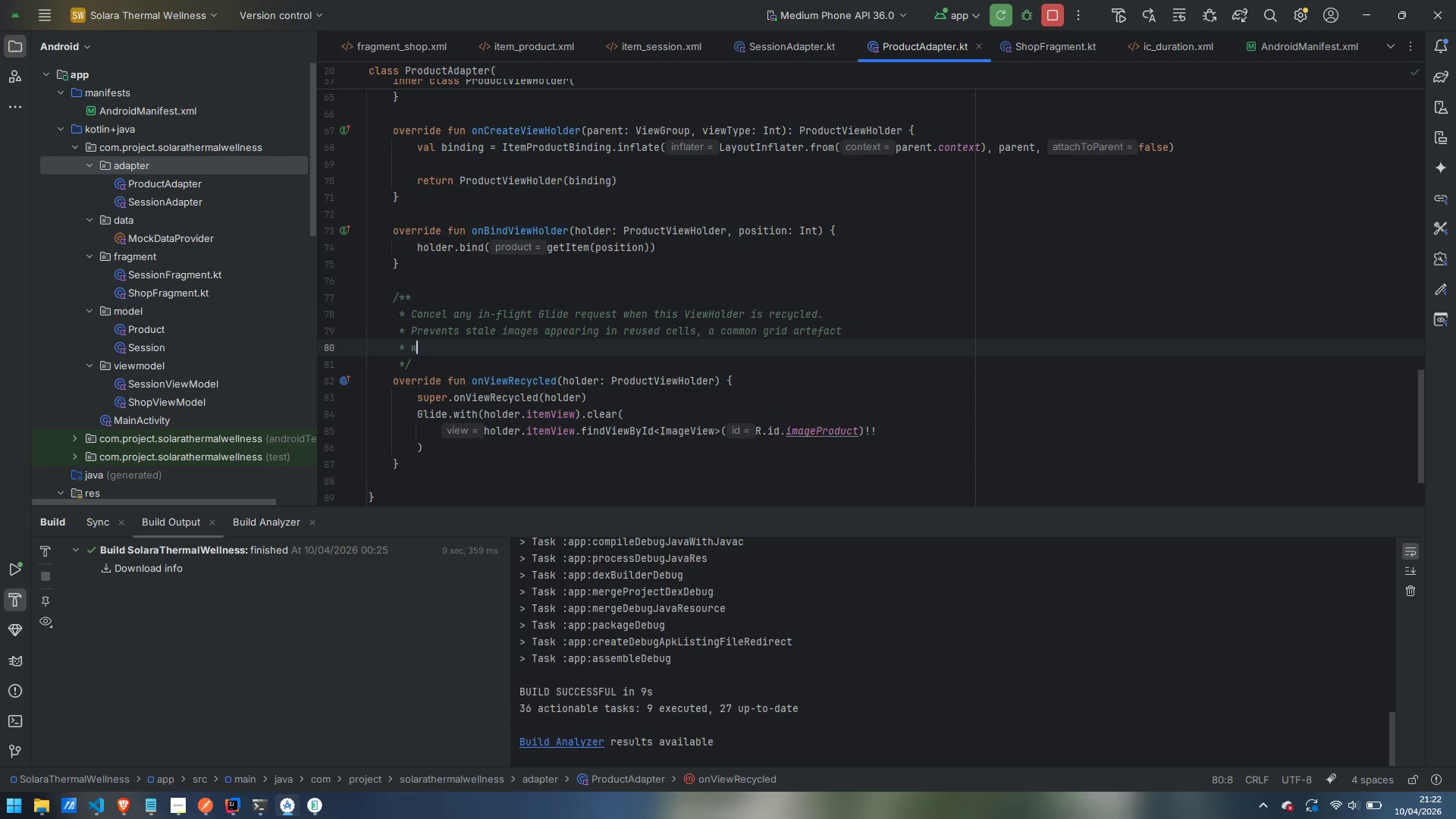 
type(where a slow network response lands after re0-)
key(Backspace)
key(Backspace)
type(-binding to a different item.)
 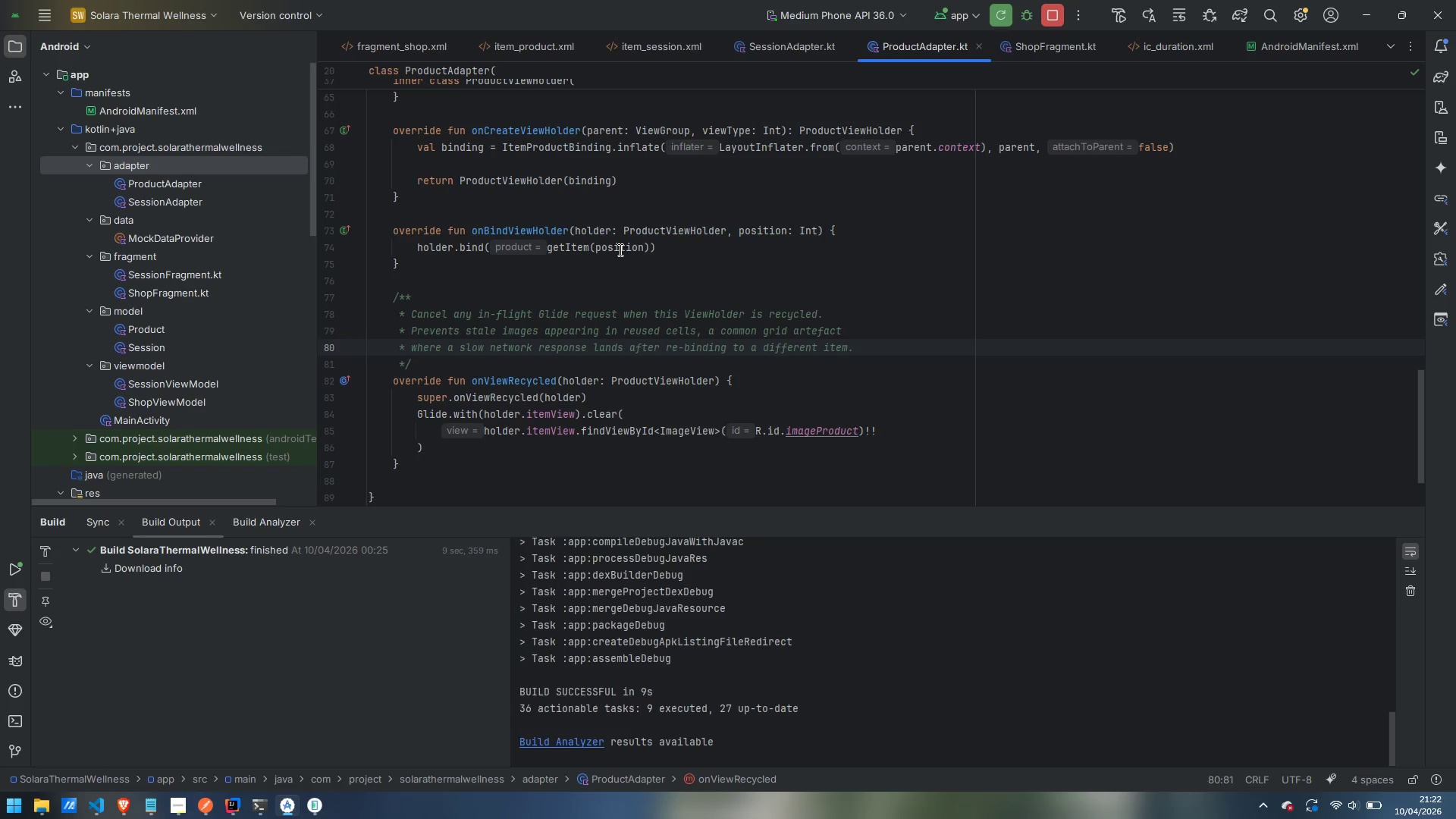 
scroll: coordinate [858, 179], scroll_direction: up, amount: 21.0
 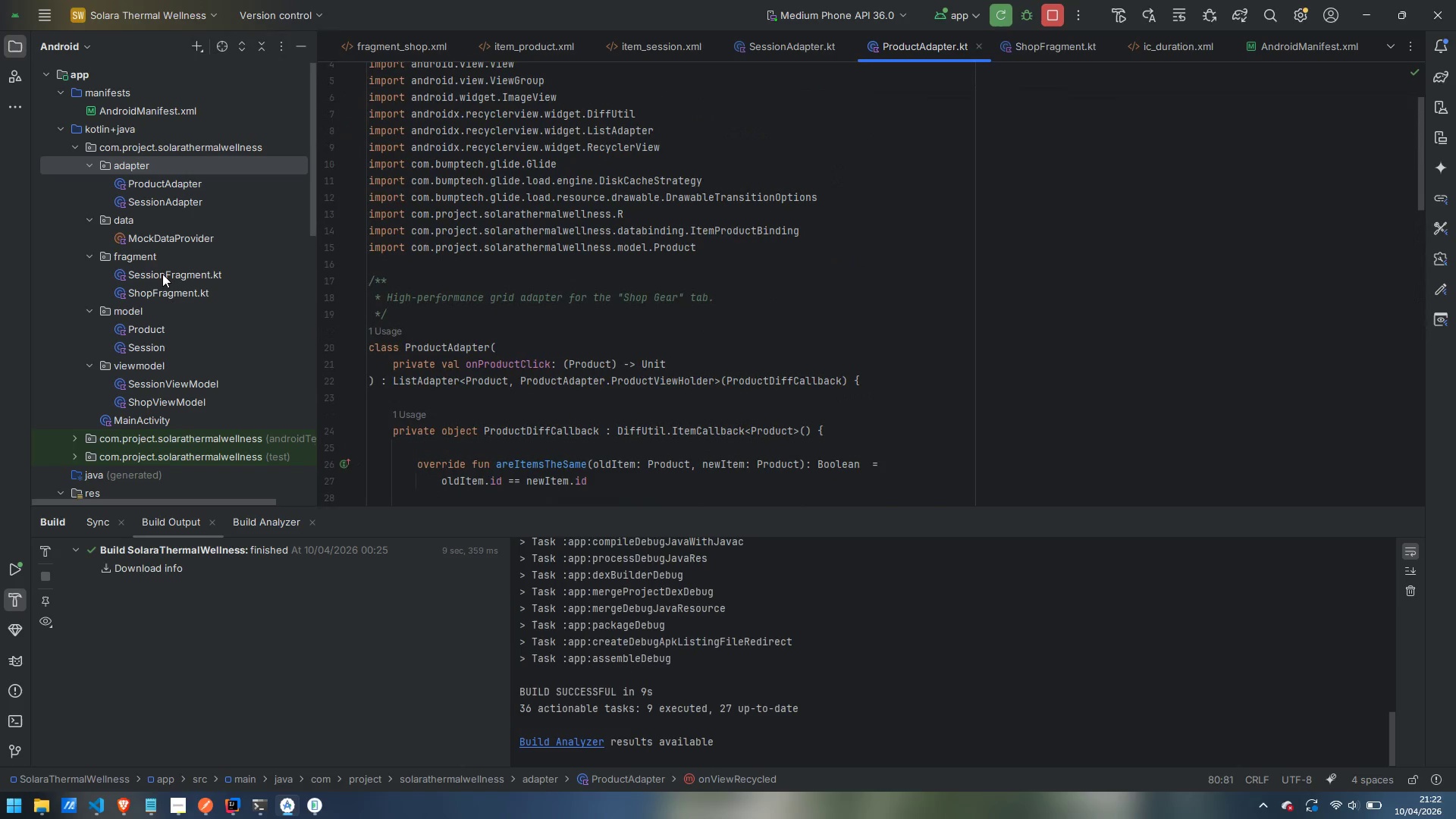 
wait(5.43)
 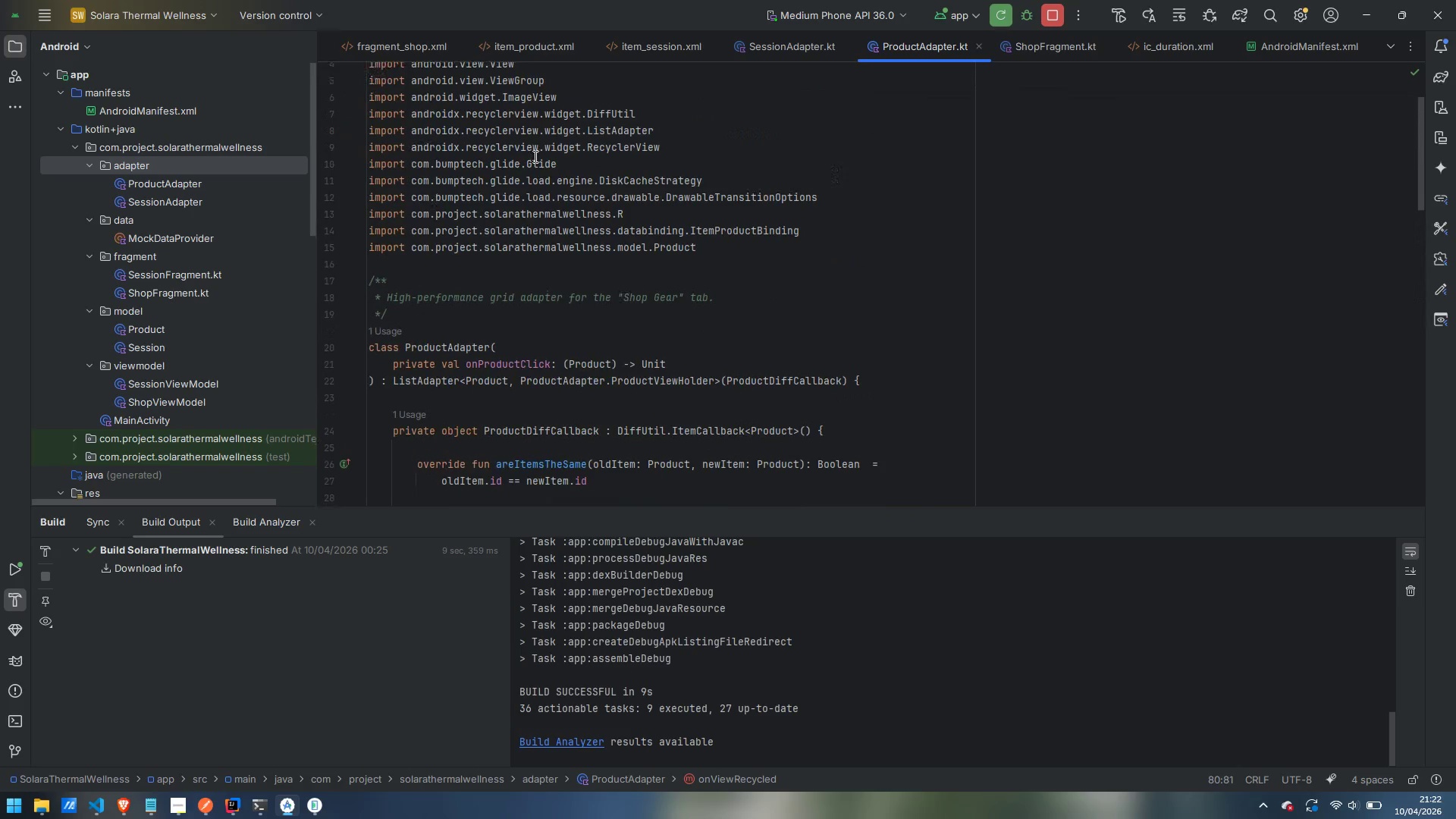 
double_click([167, 276])
 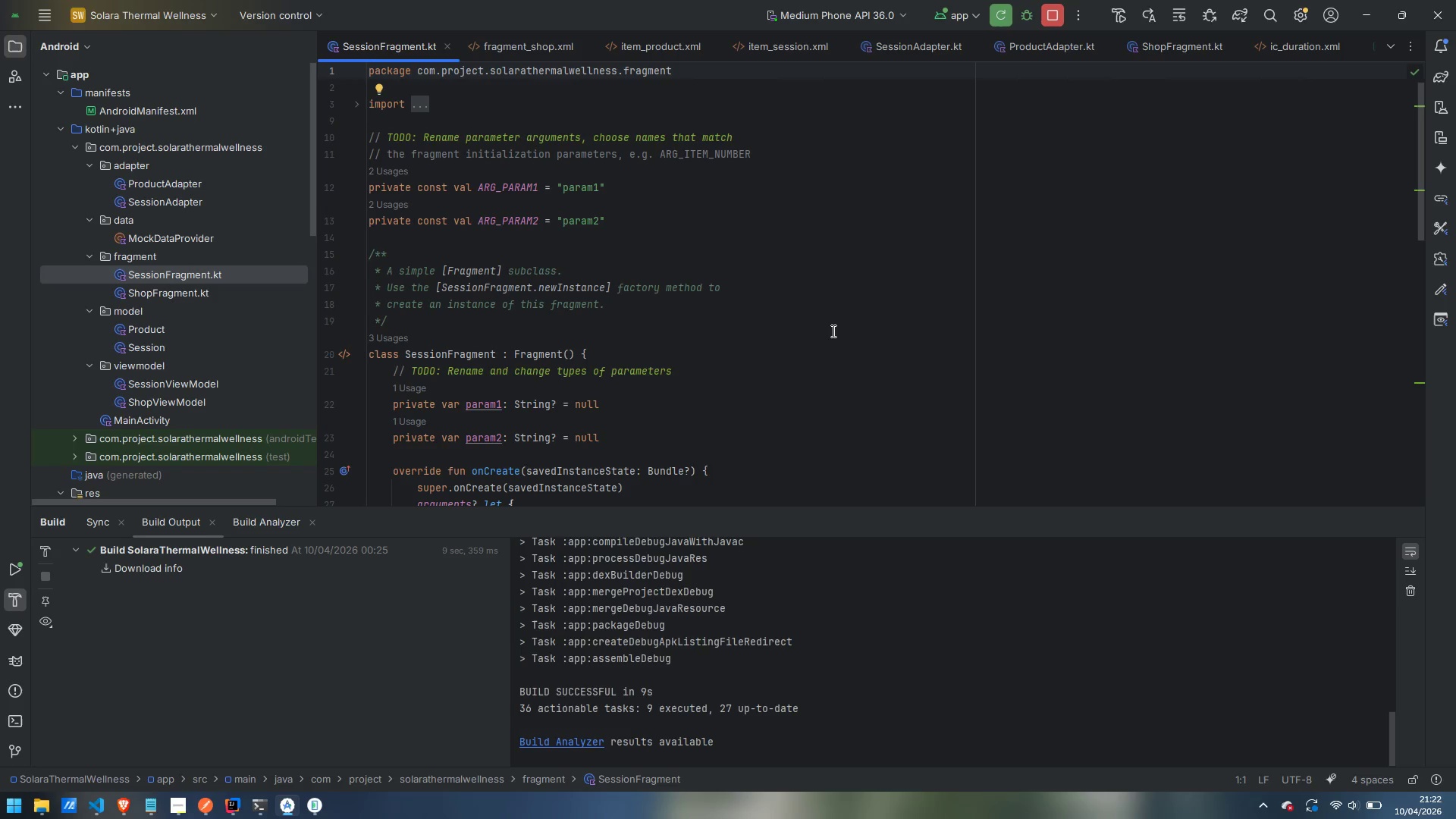 
wait(11.69)
 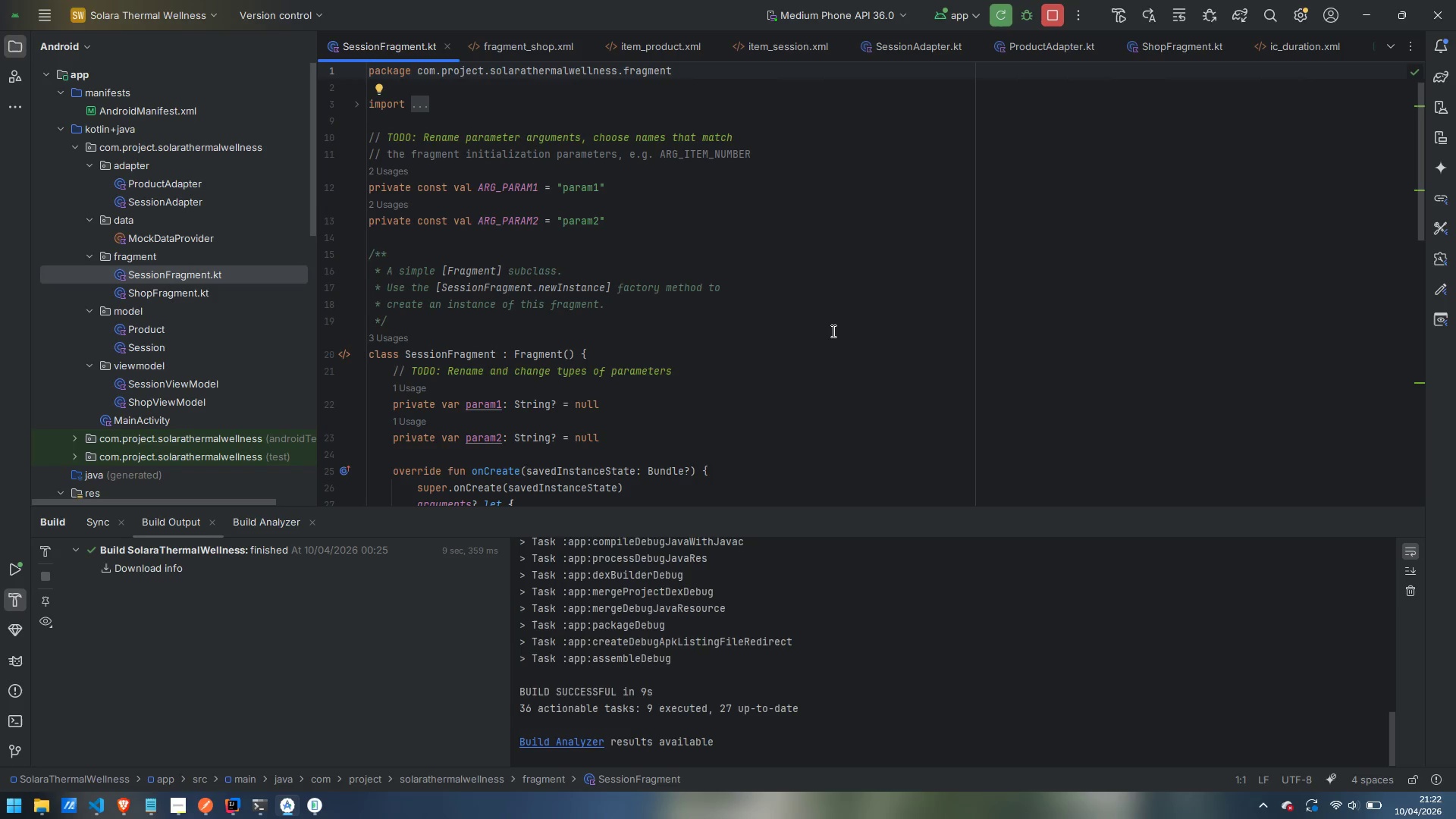 
scroll: coordinate [832, 331], scroll_direction: down, amount: 1.0
 